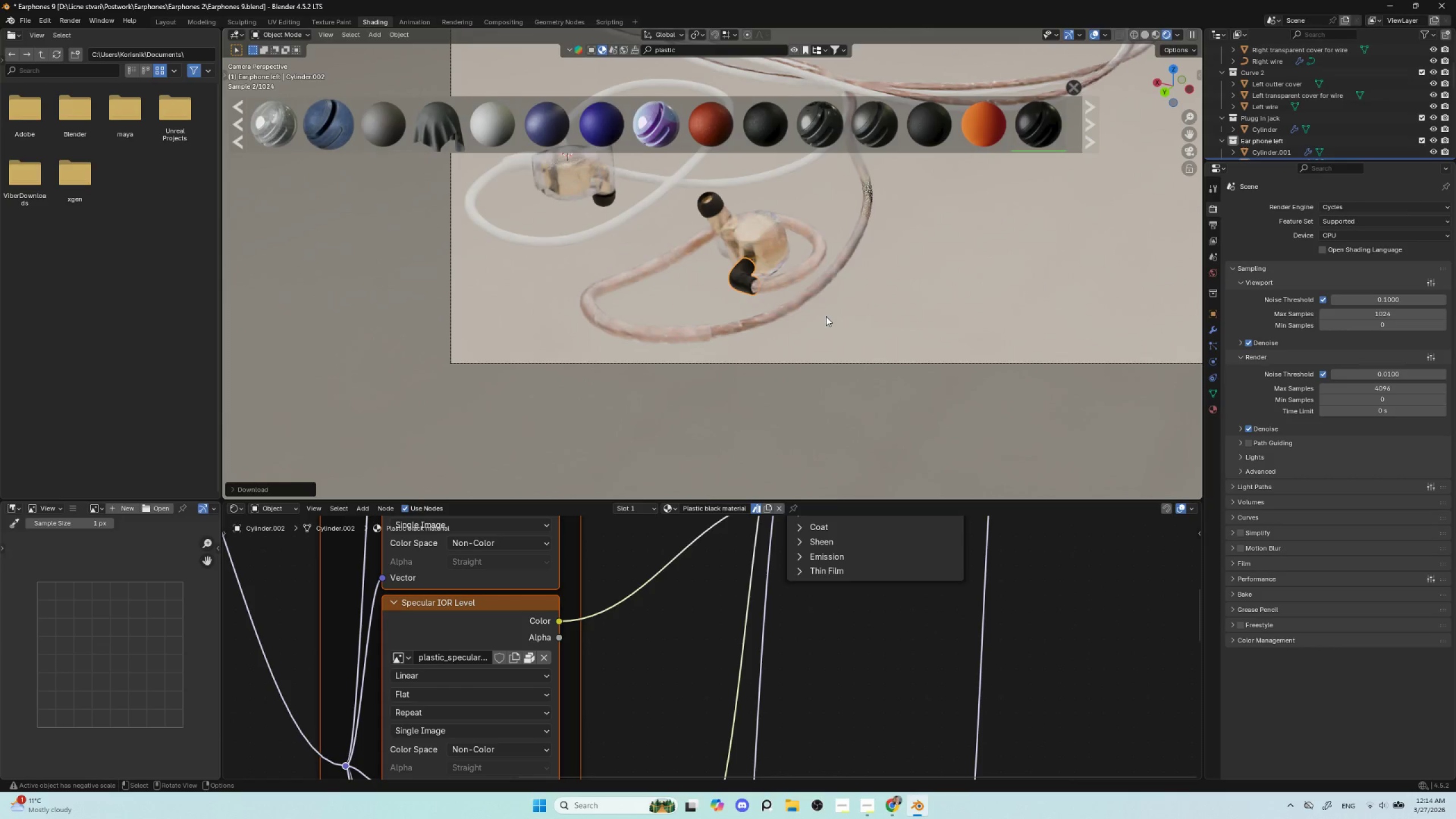 
hold_key(key=ShiftLeft, duration=1.05)
 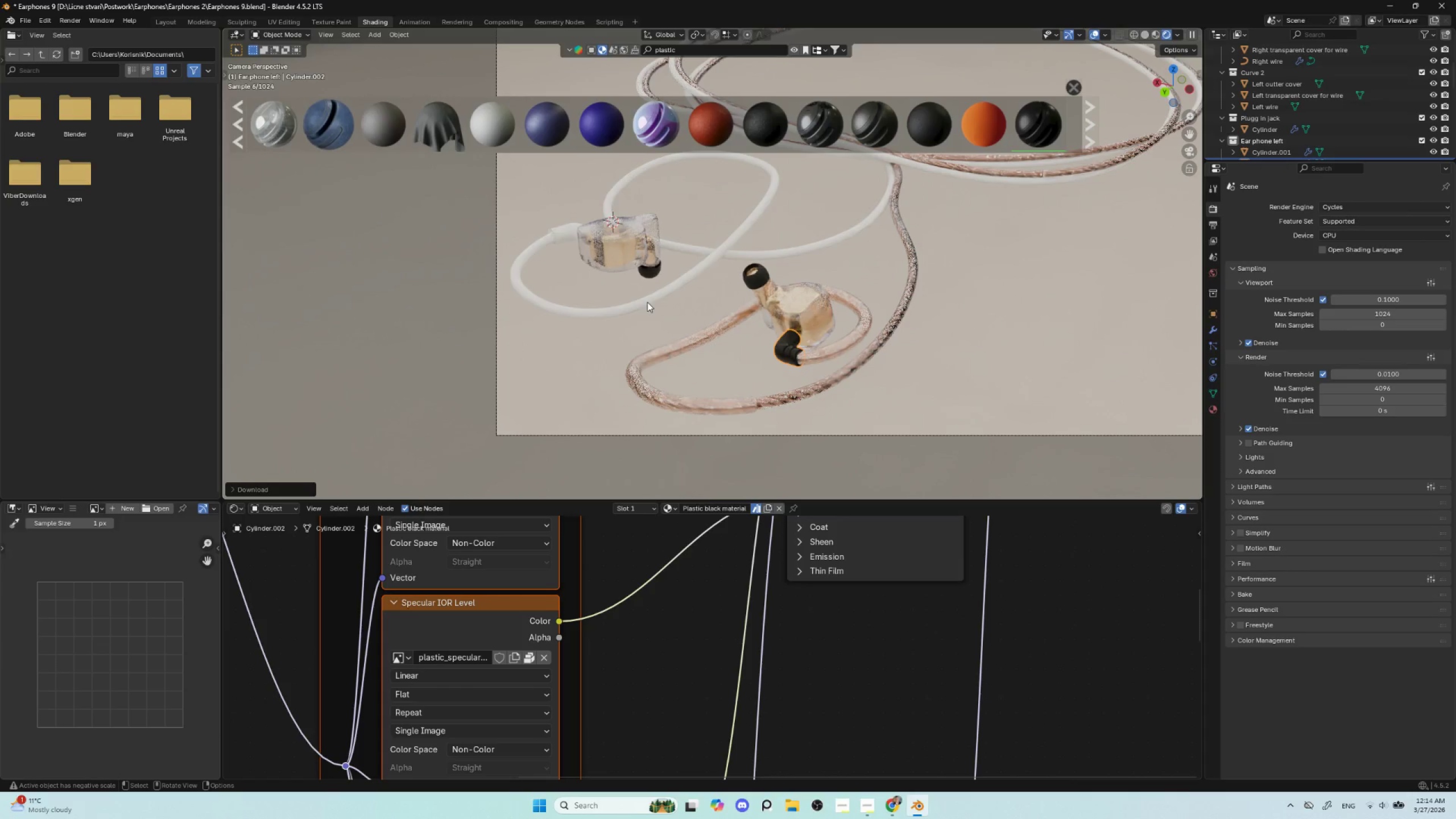 
left_click([650, 297])
 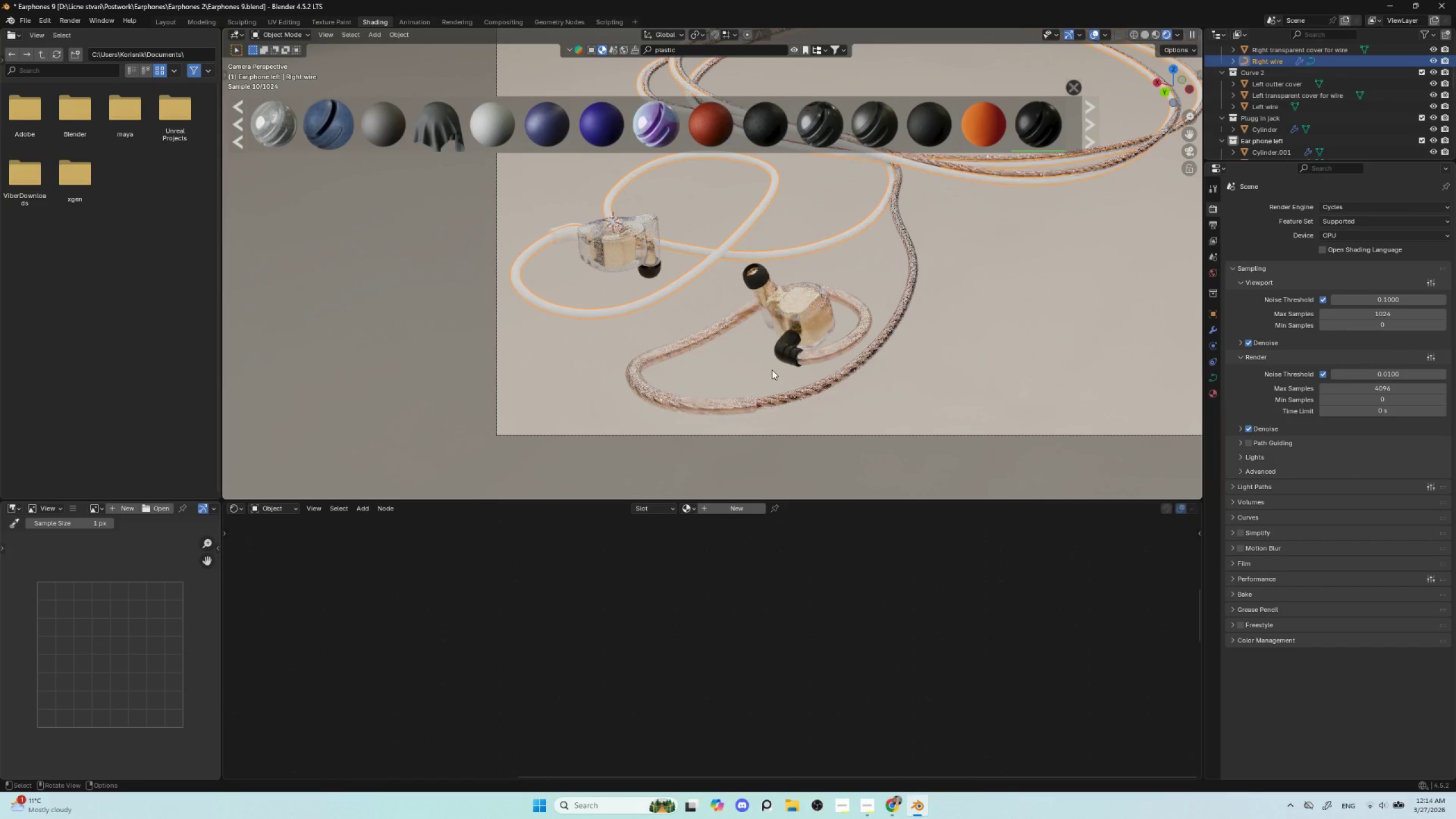 
scroll: coordinate [773, 371], scroll_direction: up, amount: 2.0
 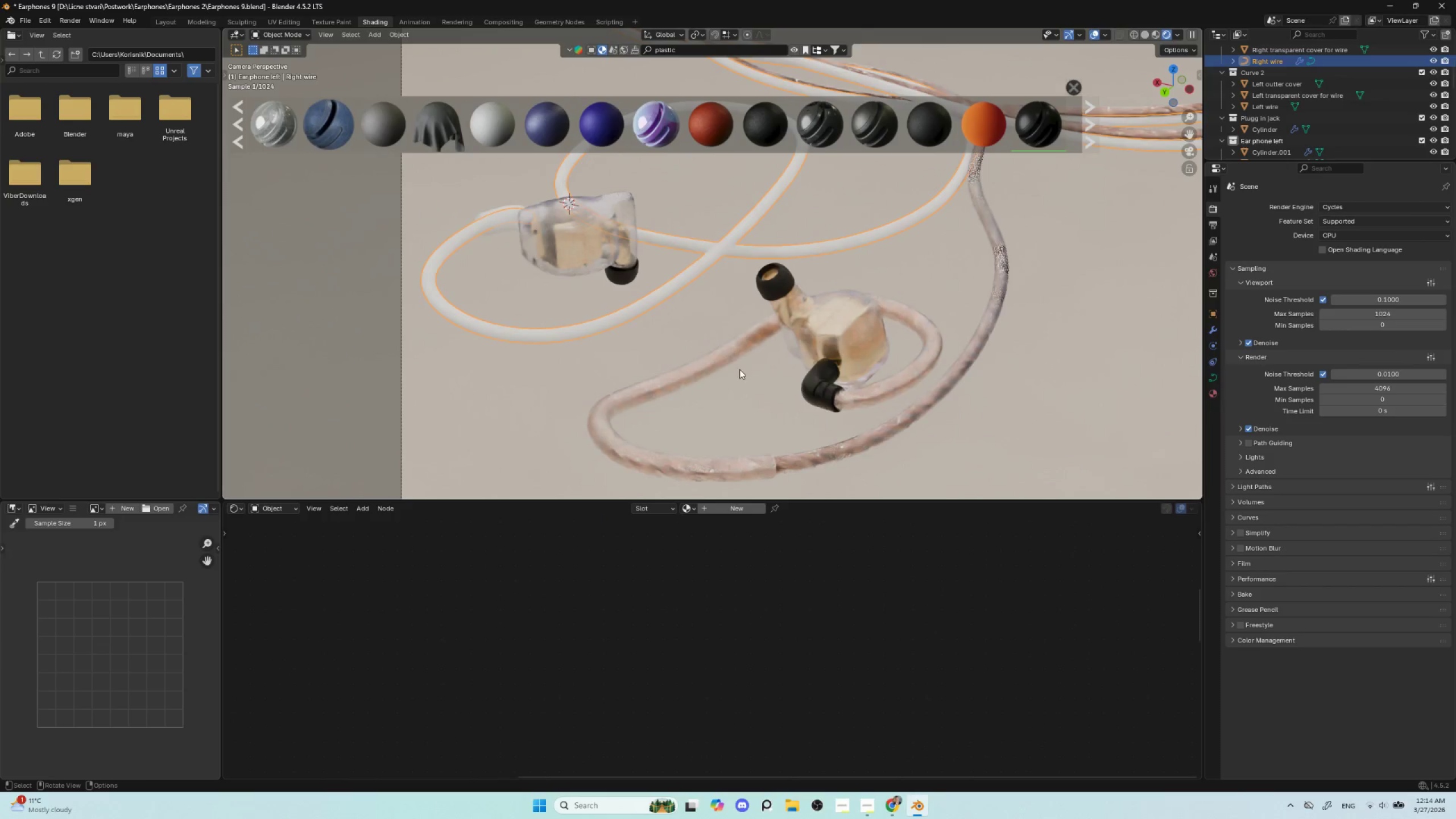 
hold_key(key=ShiftLeft, duration=0.91)
left_click([696, 370])
 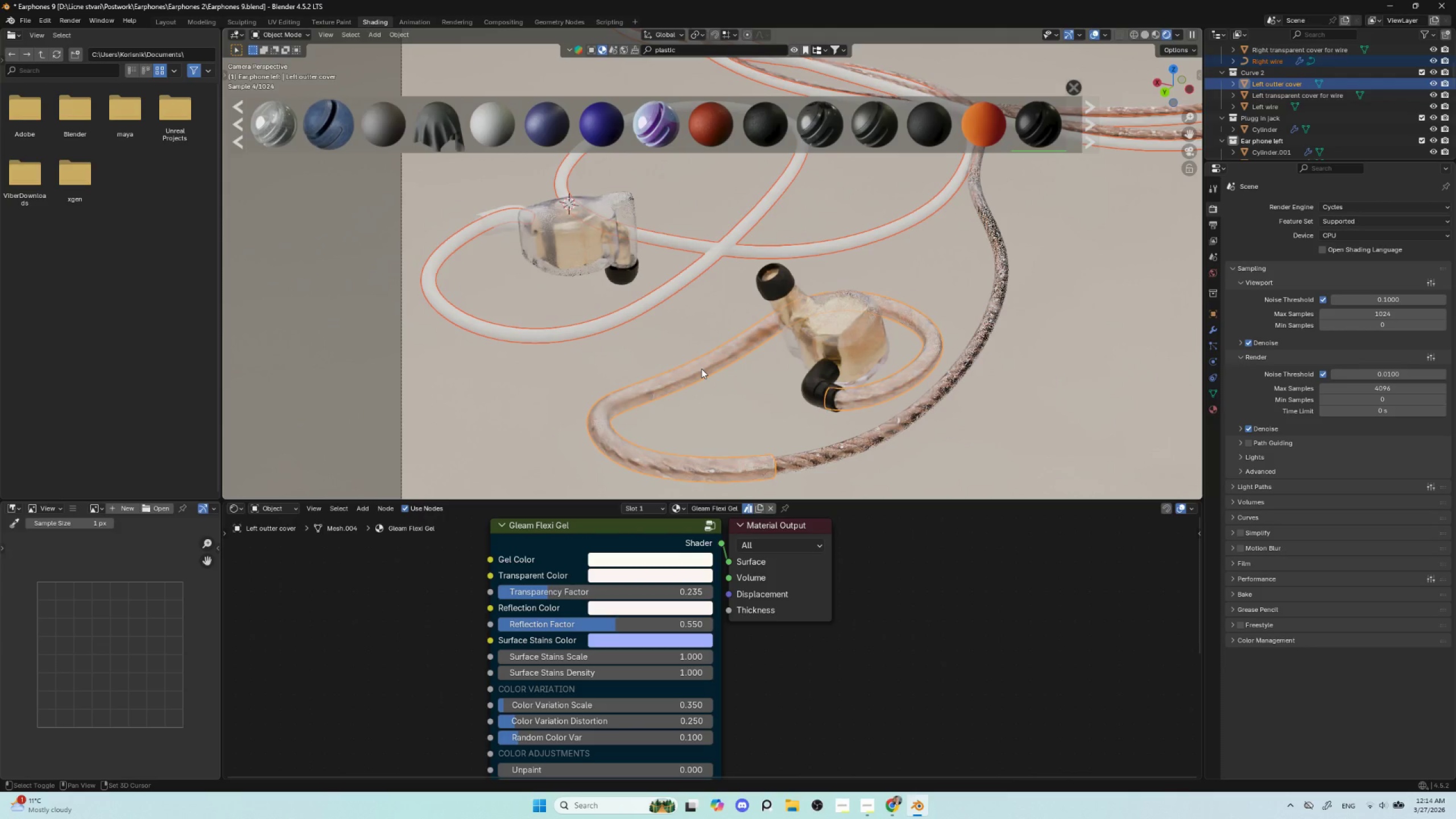 
hold_key(key=ShiftLeft, duration=7.53)
 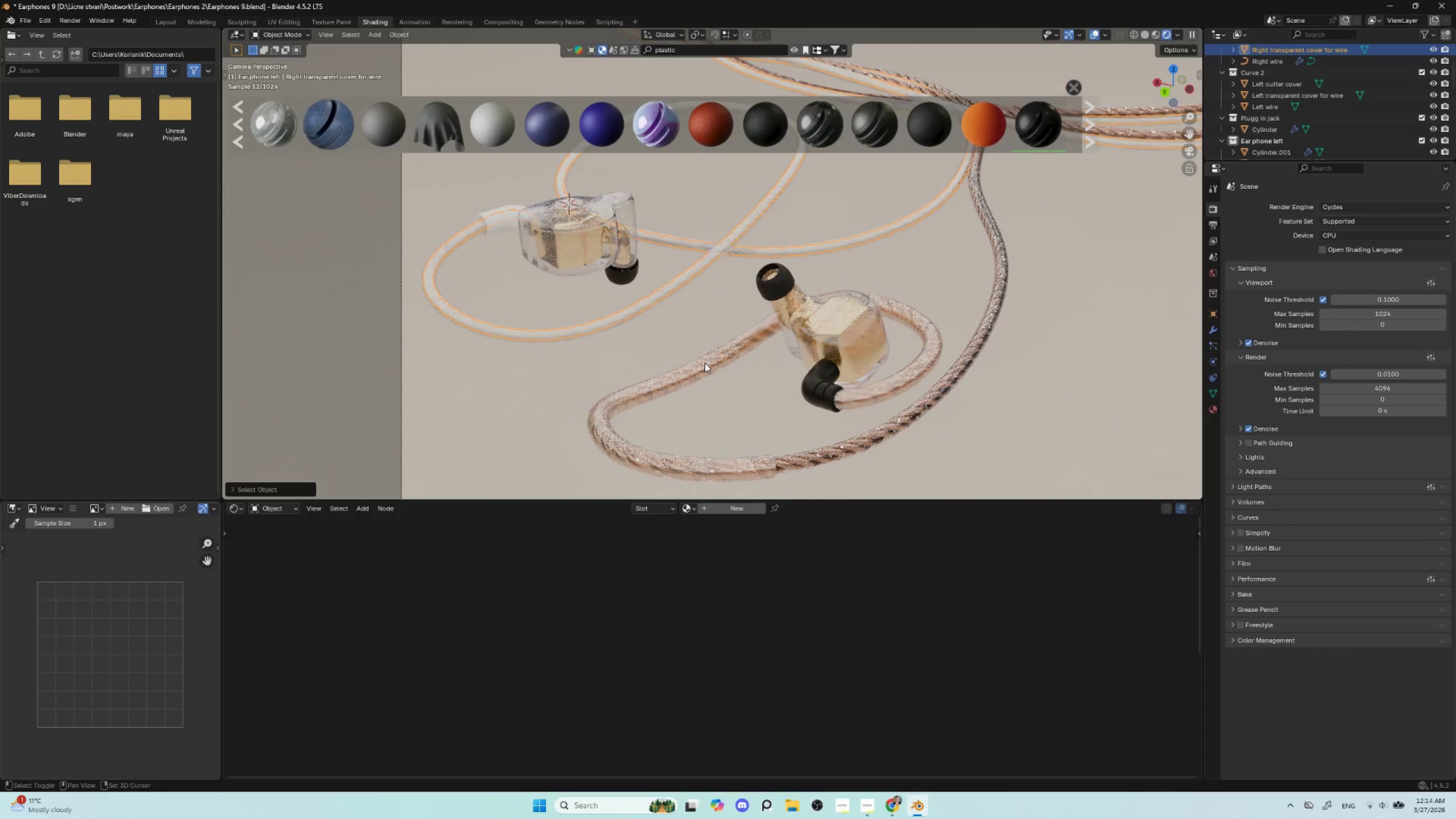 
key(Q)
 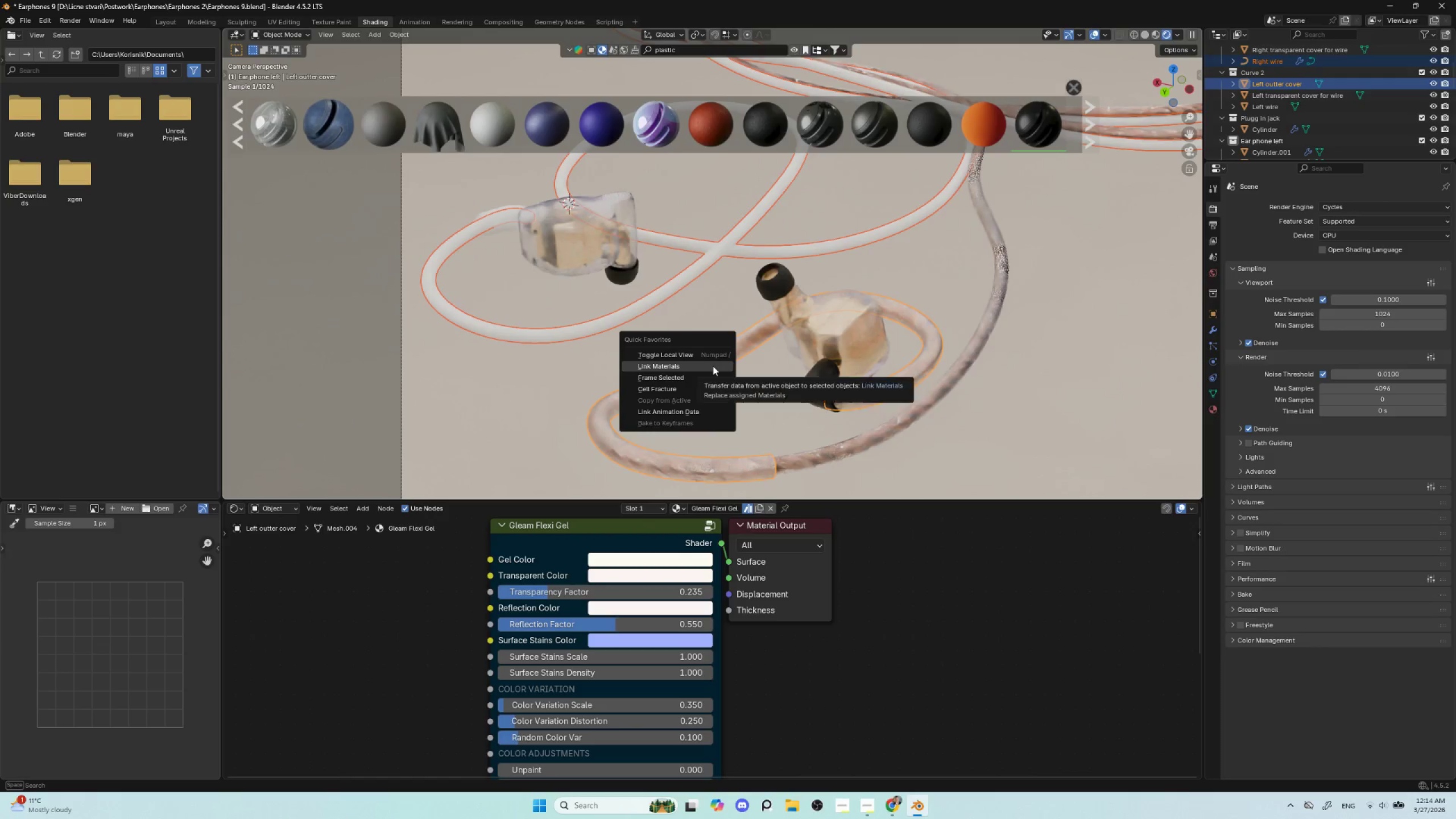 
left_click([713, 366])
 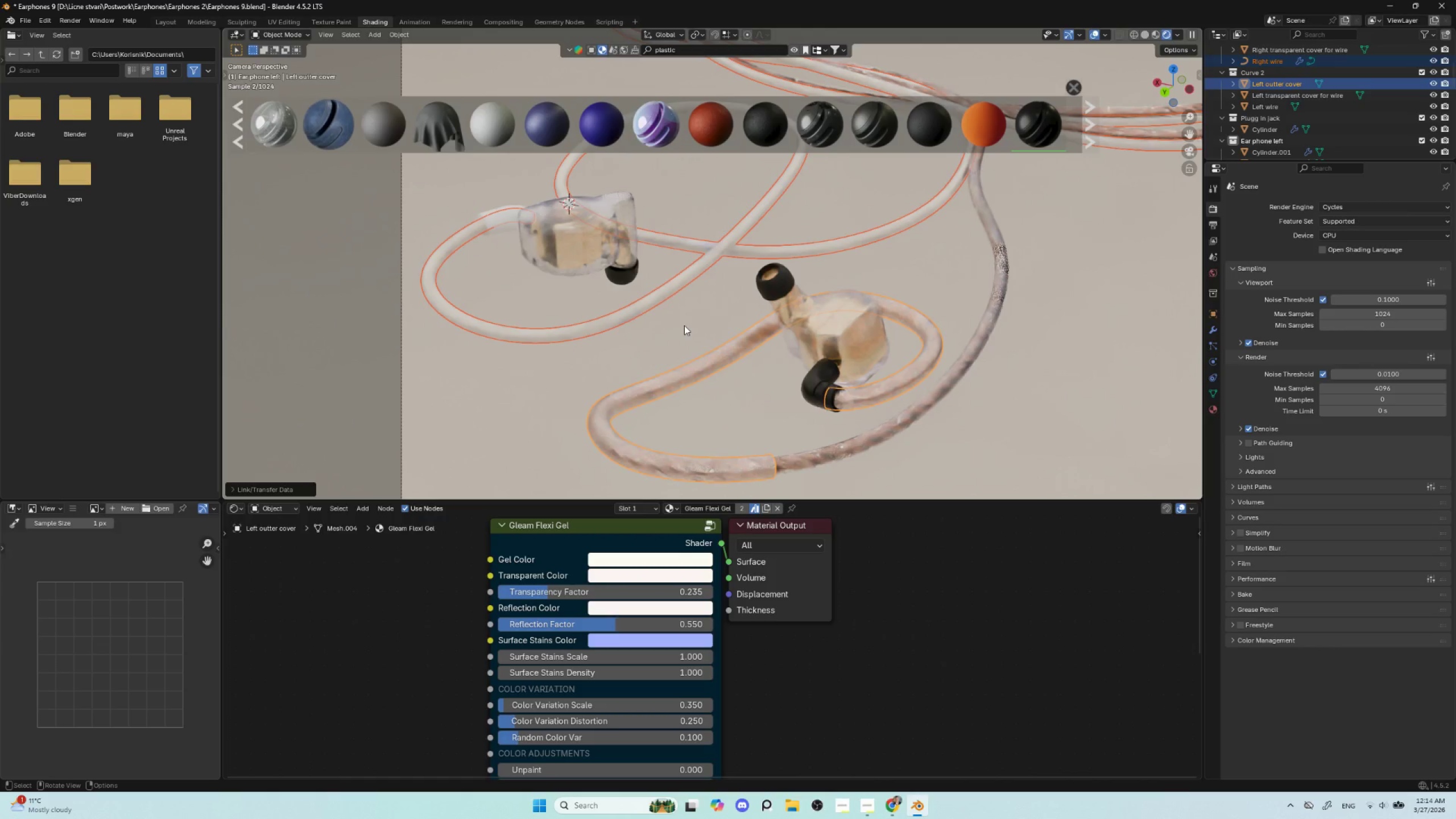 
hold_key(key=AltLeft, duration=1.05)
left_click([671, 284])
 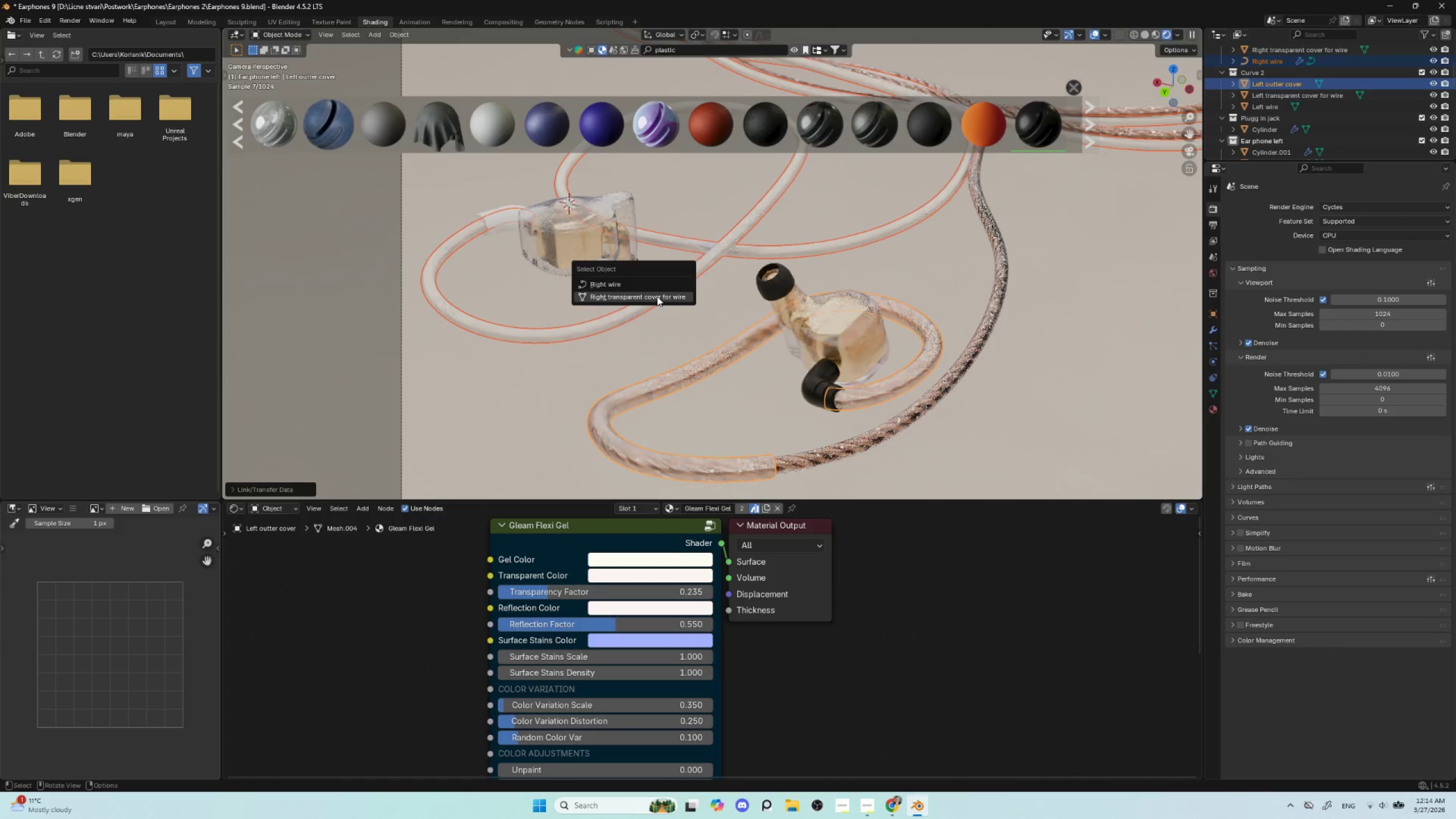 
left_click([657, 296])
 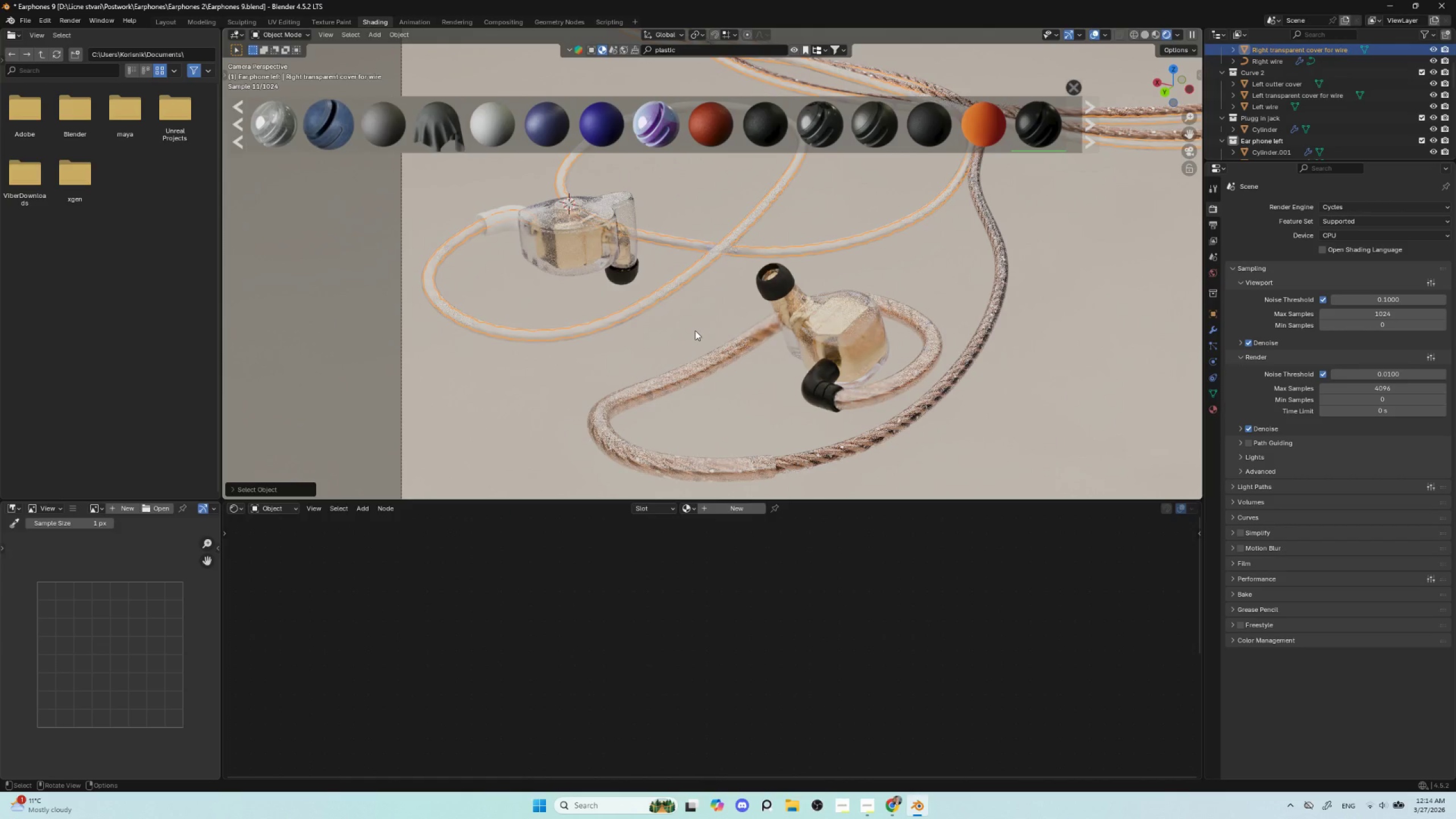 
hold_key(key=ShiftLeft, duration=1.5)
 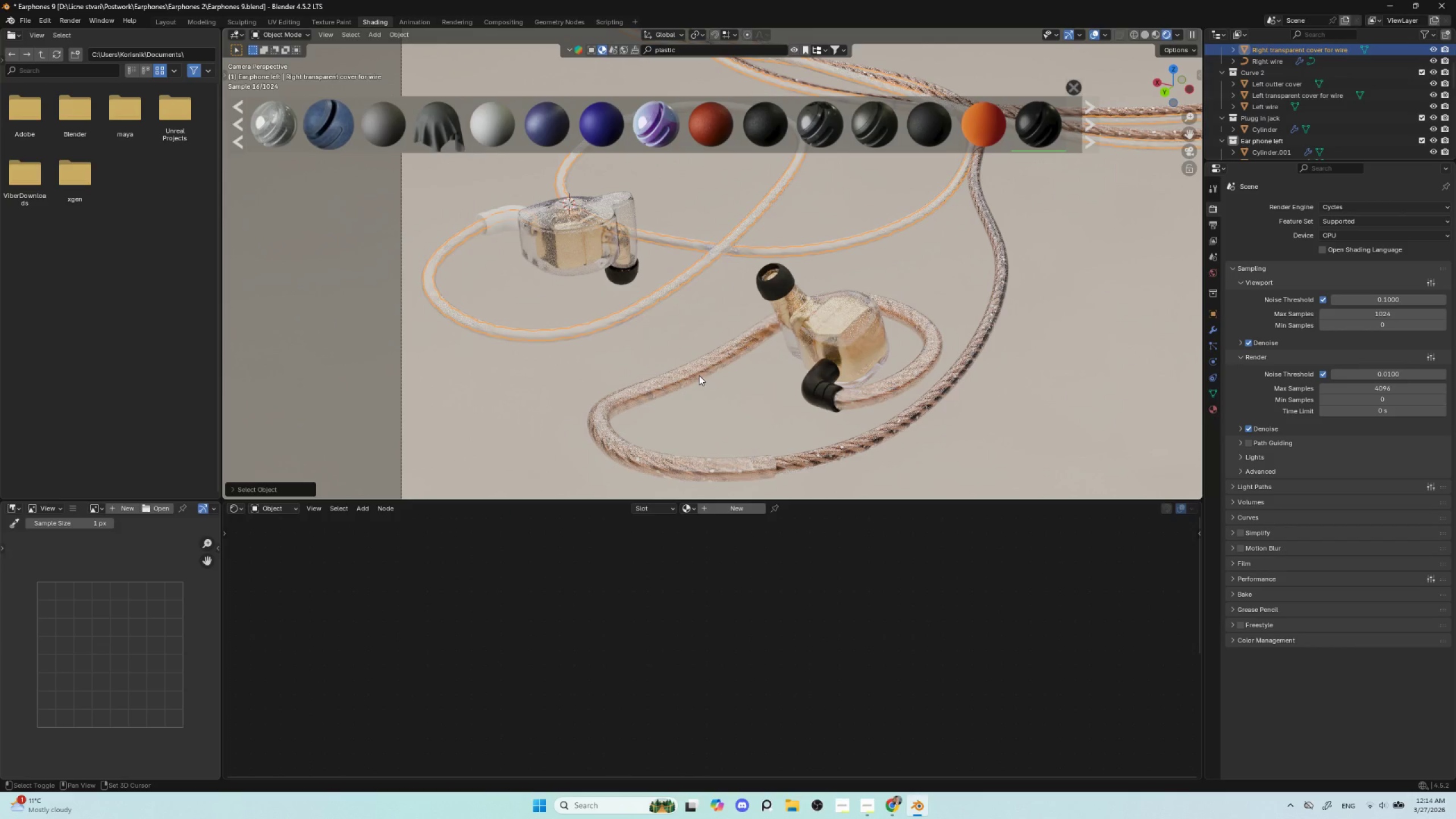 
hold_key(key=ShiftLeft, duration=1.51)
 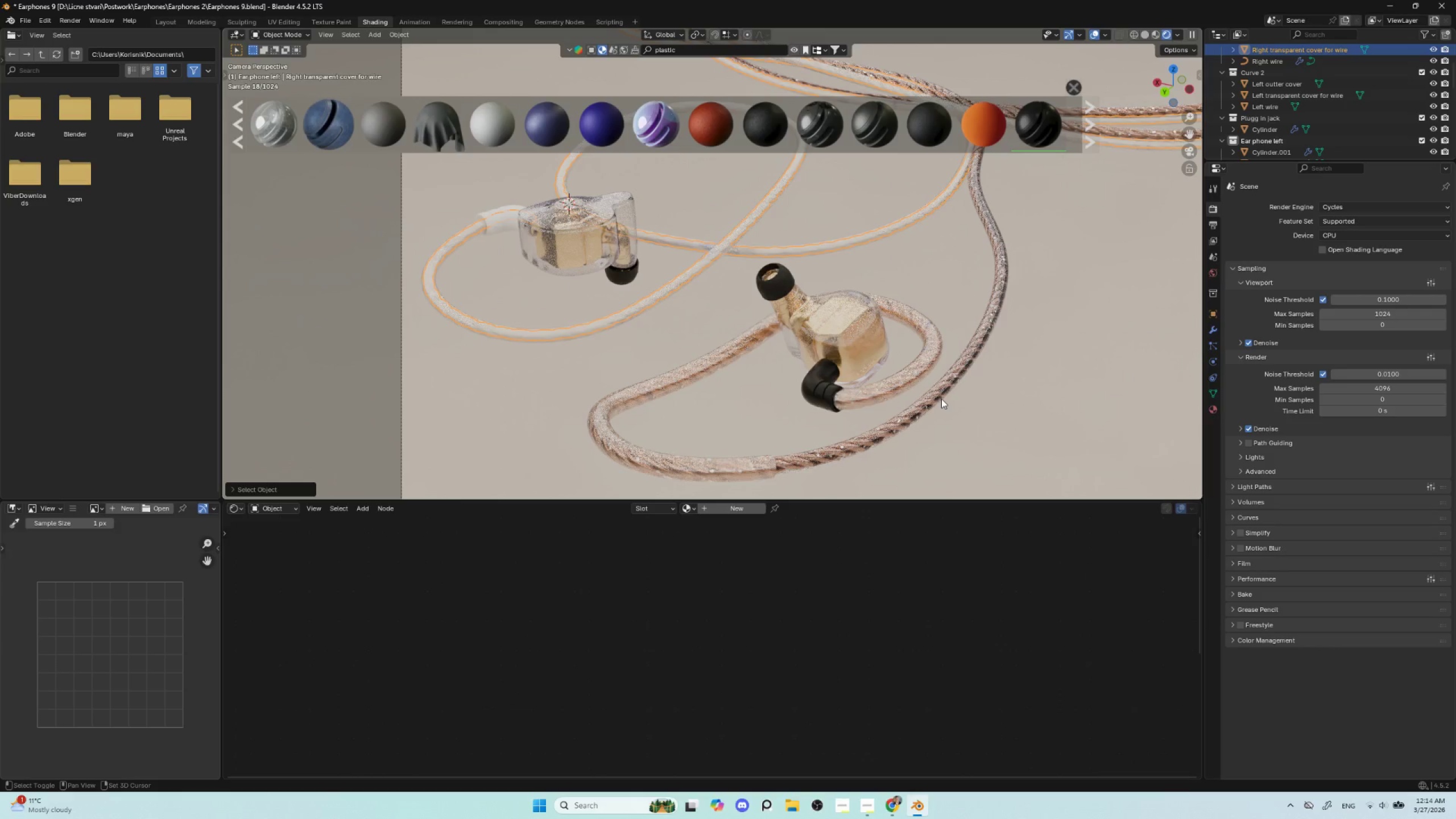 
hold_key(key=ShiftLeft, duration=2.02)
hold_key(key=AltLeft, duration=0.72)
left_click([936, 396])
 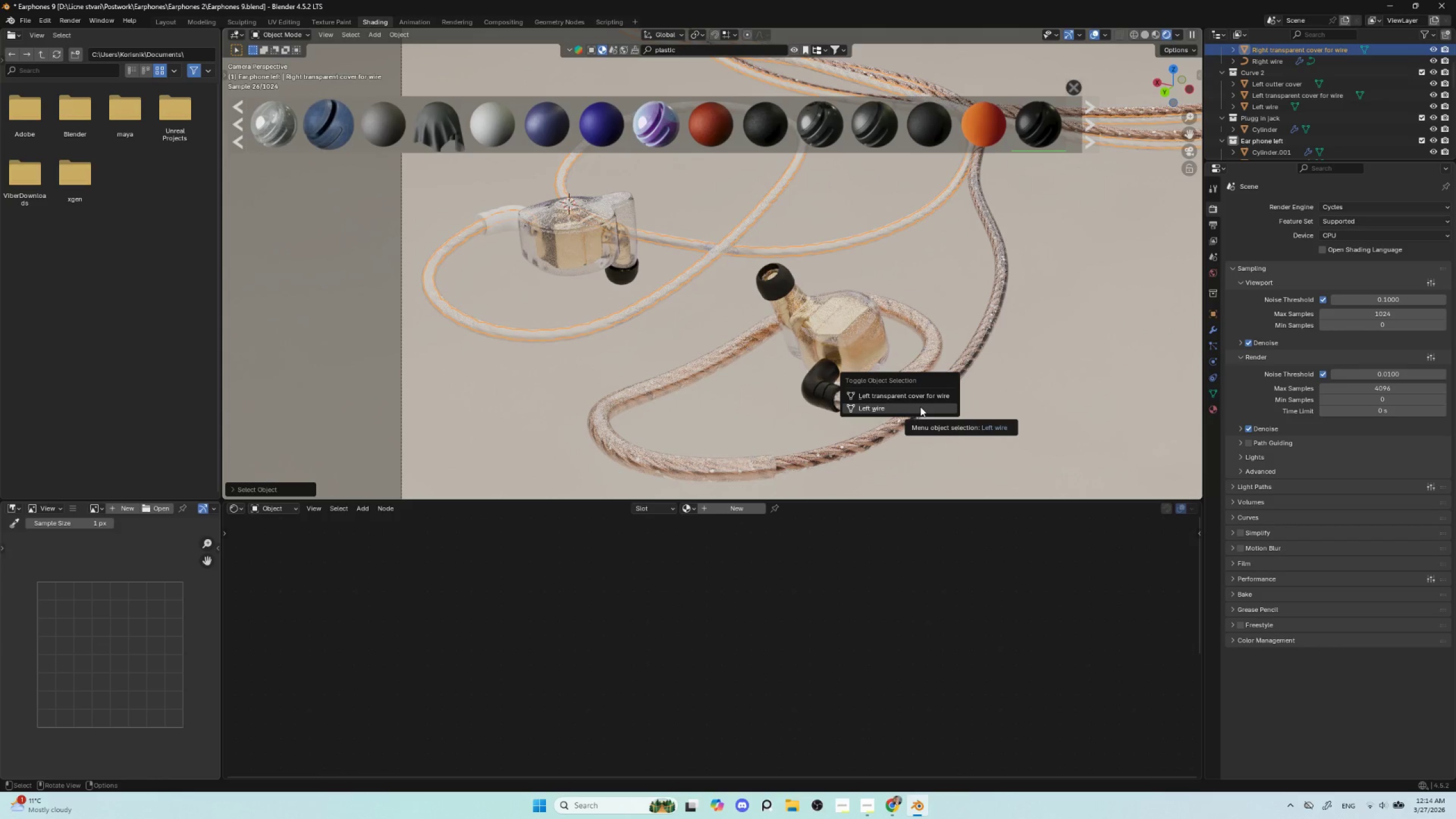 
left_click([920, 407])
 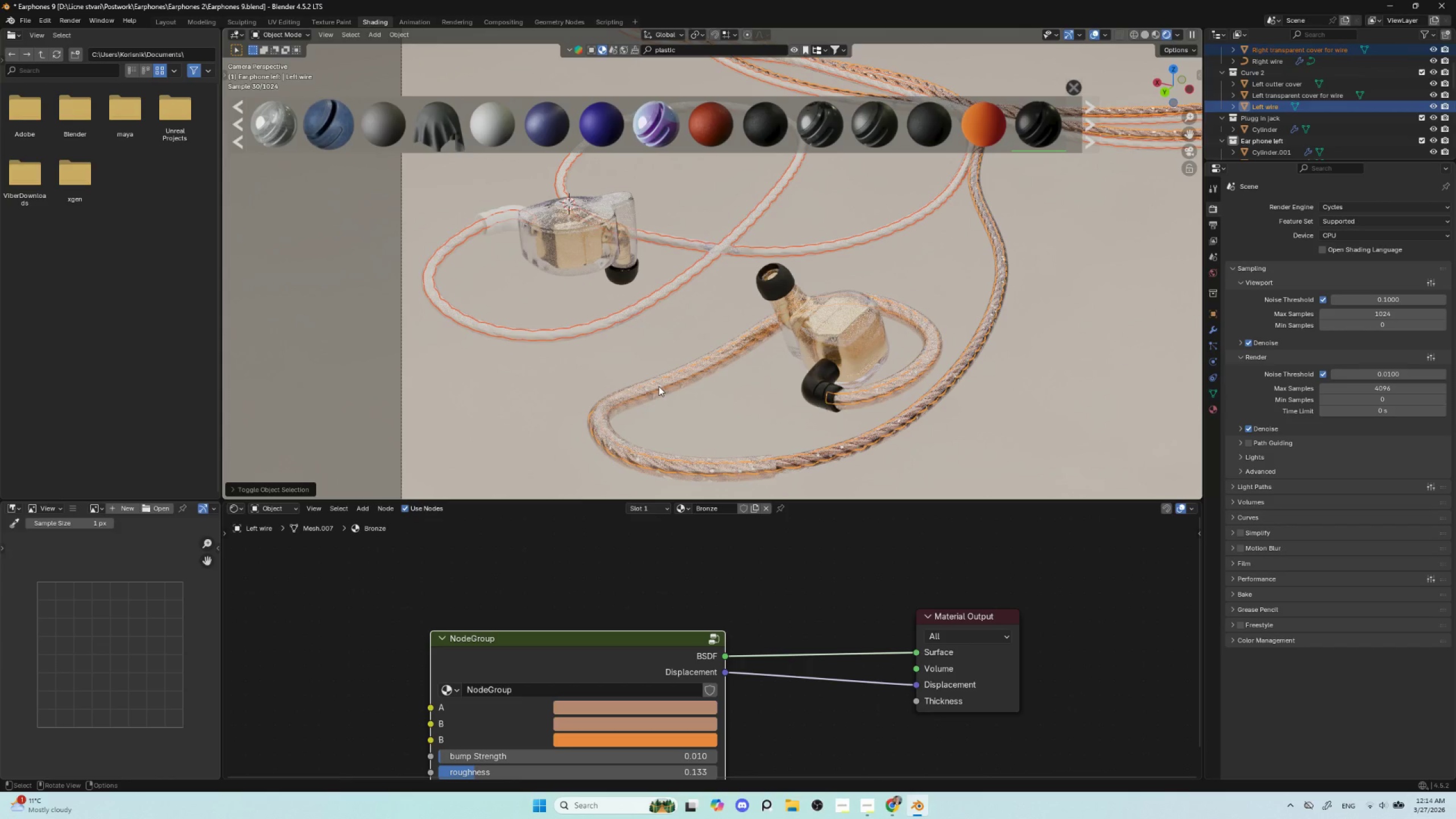 
key(Q)
 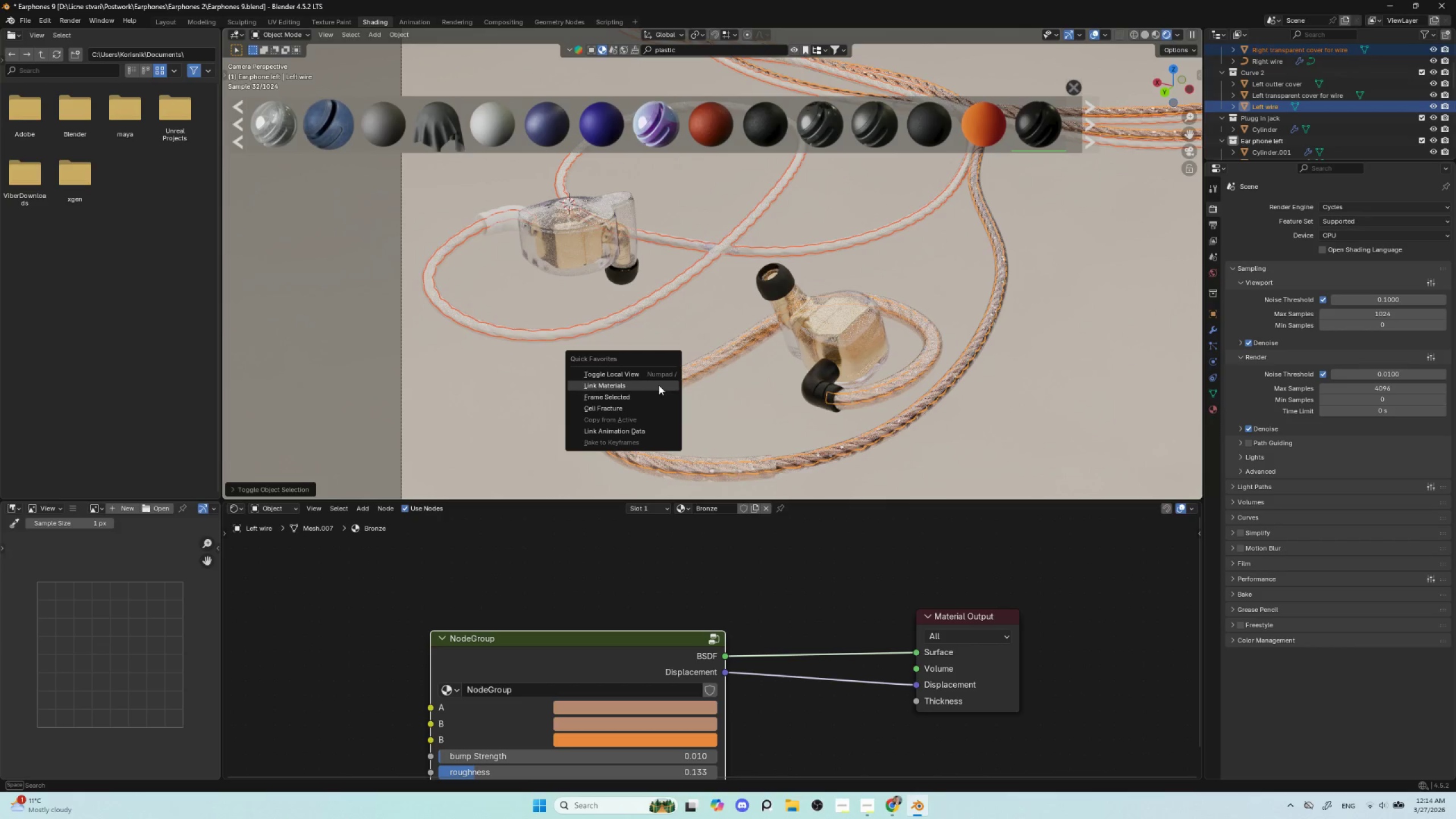 
left_click([659, 385])
 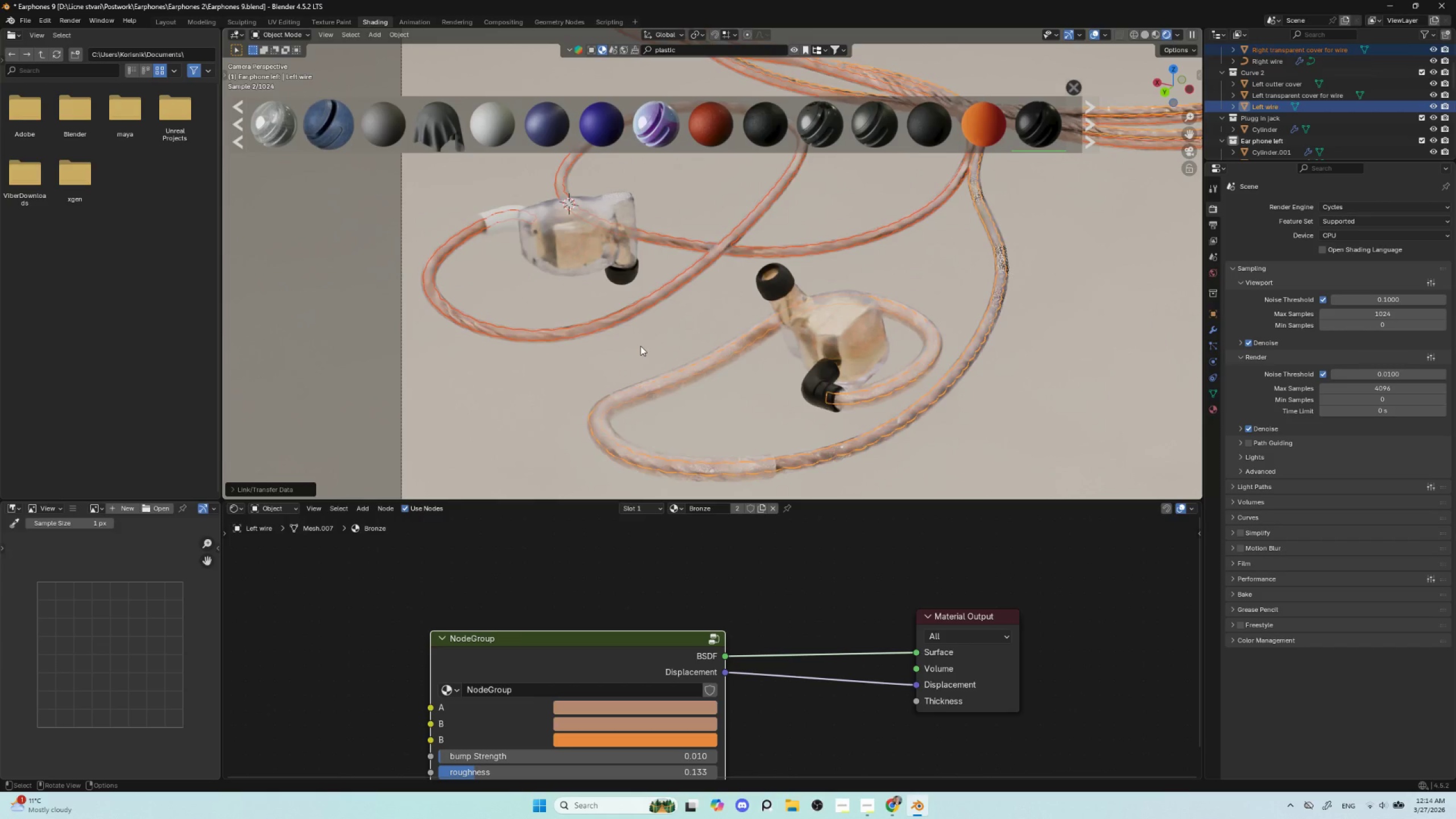 
left_click([491, 220])
 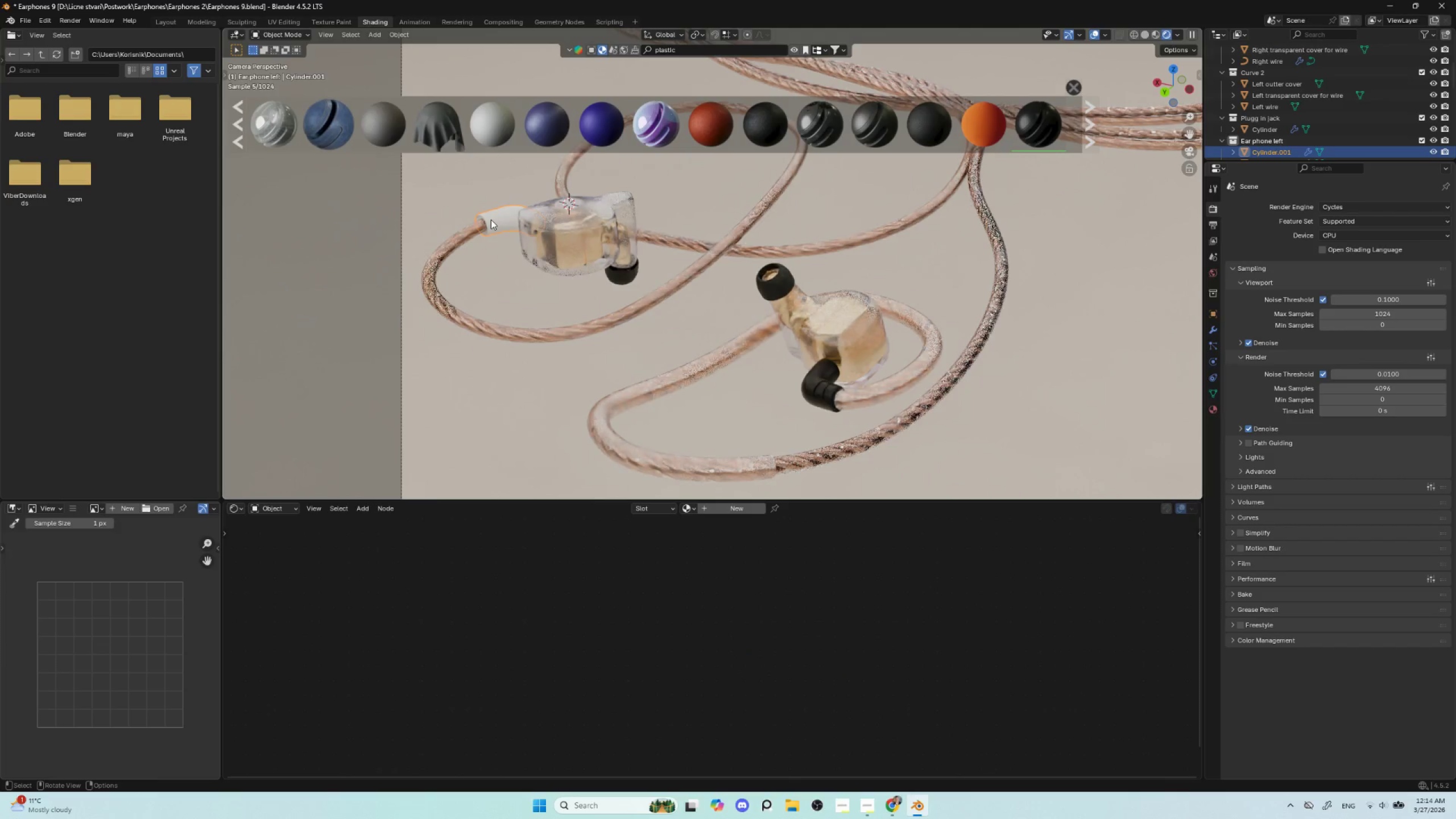 
hold_key(key=ShiftLeft, duration=1.51)
left_click([819, 383])
 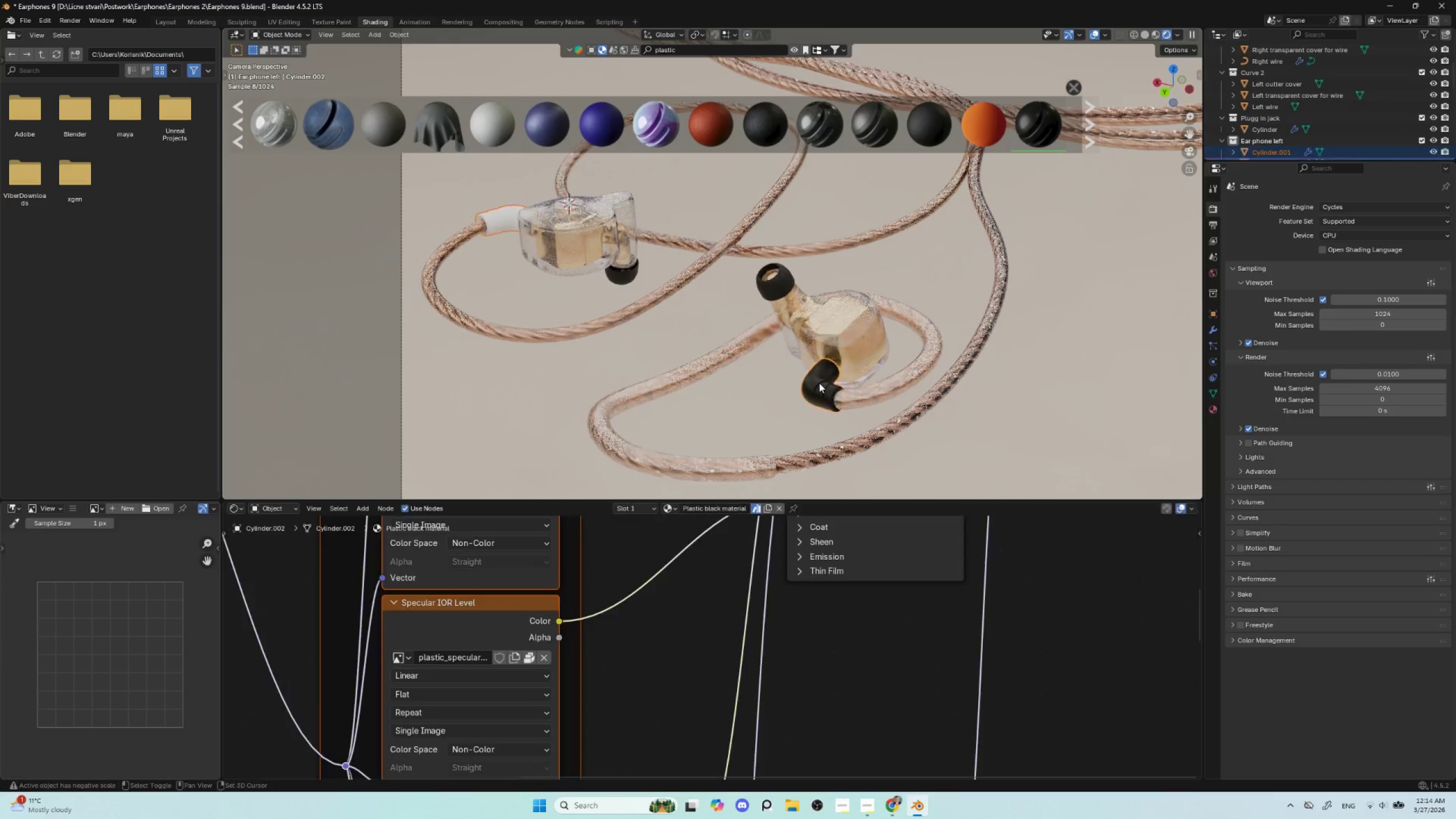 
hold_key(key=ShiftLeft, duration=0.47)
 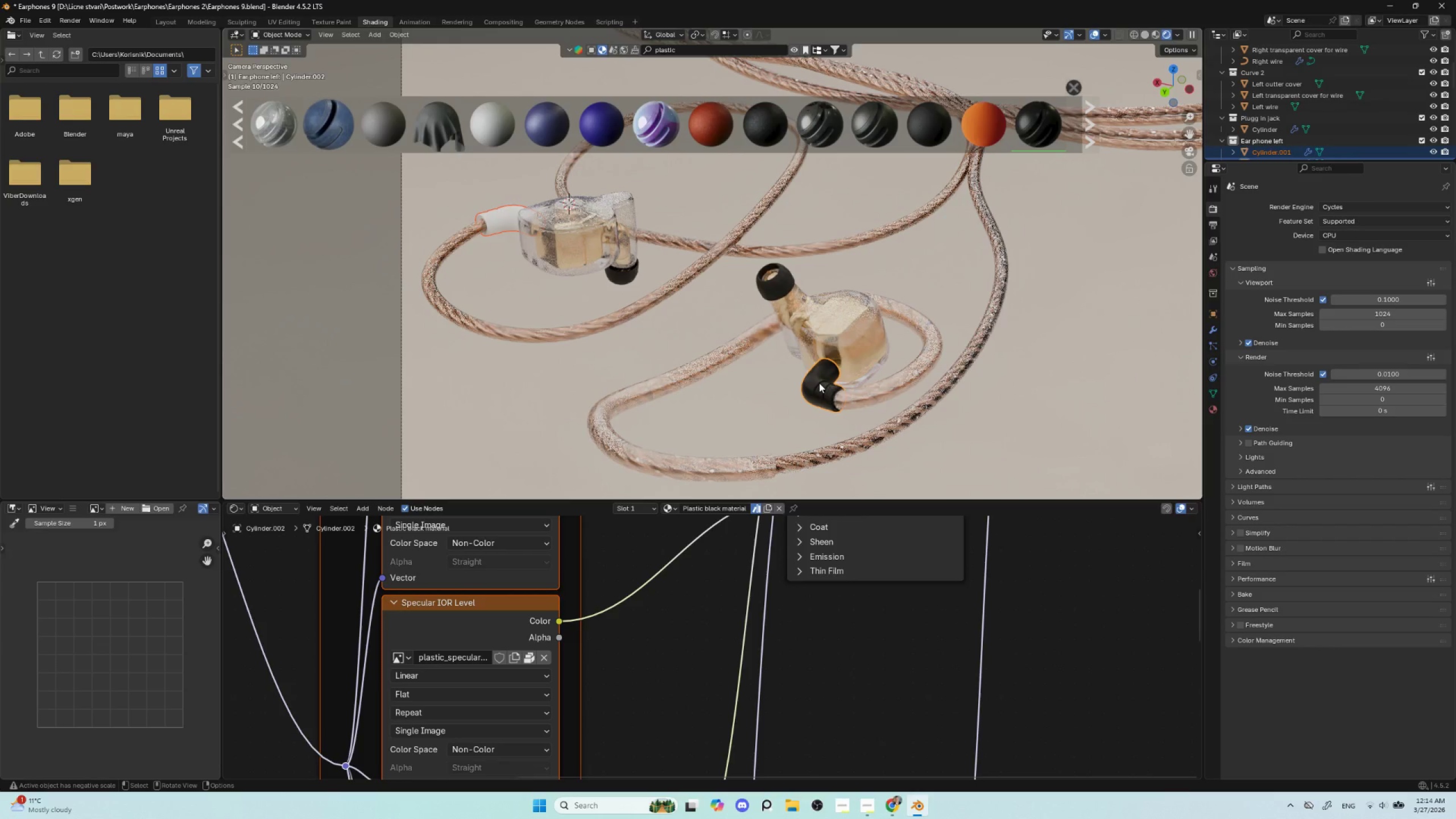 
hold_key(key=ShiftLeft, duration=4.72)
 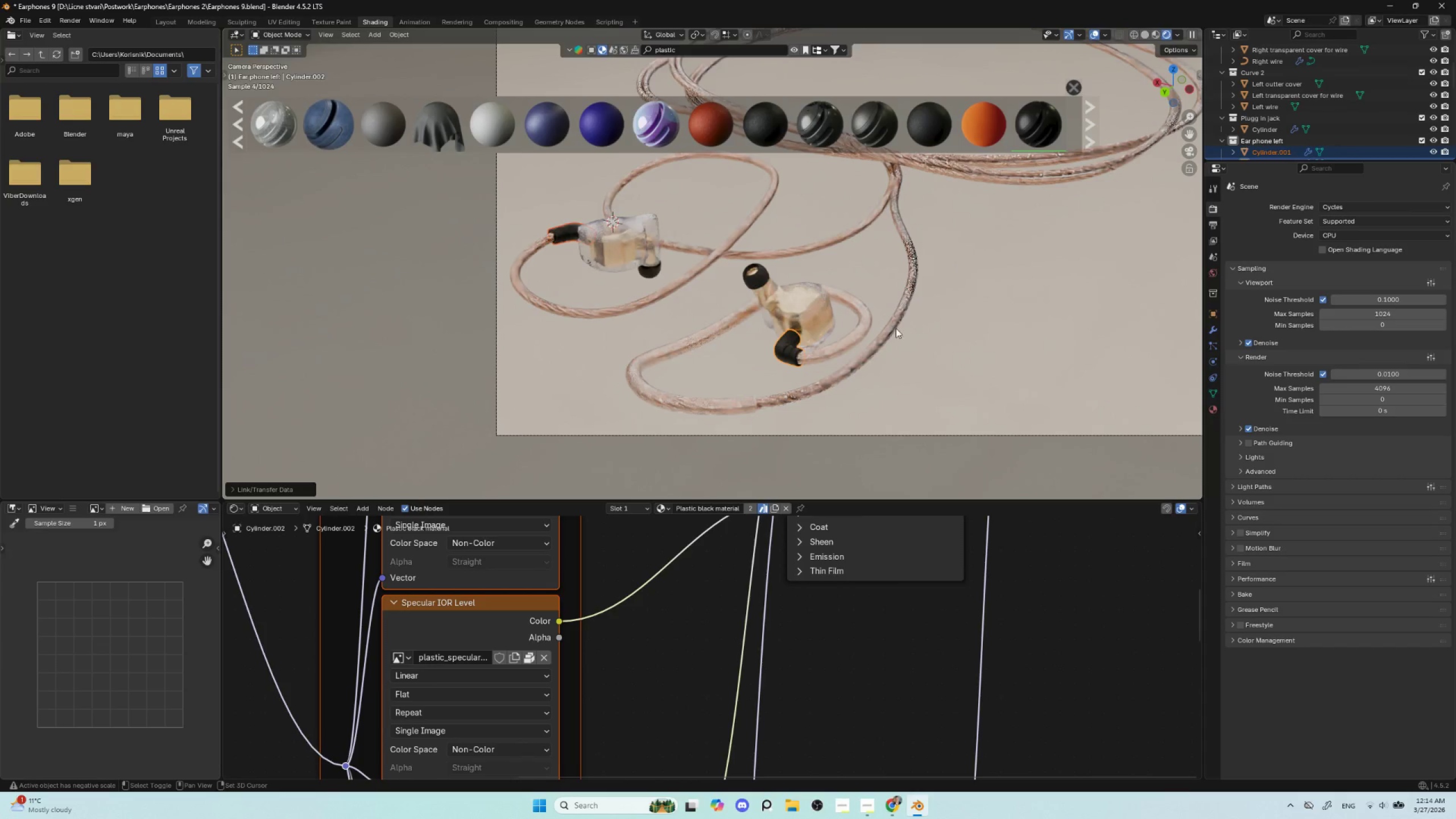 
key(Q)
 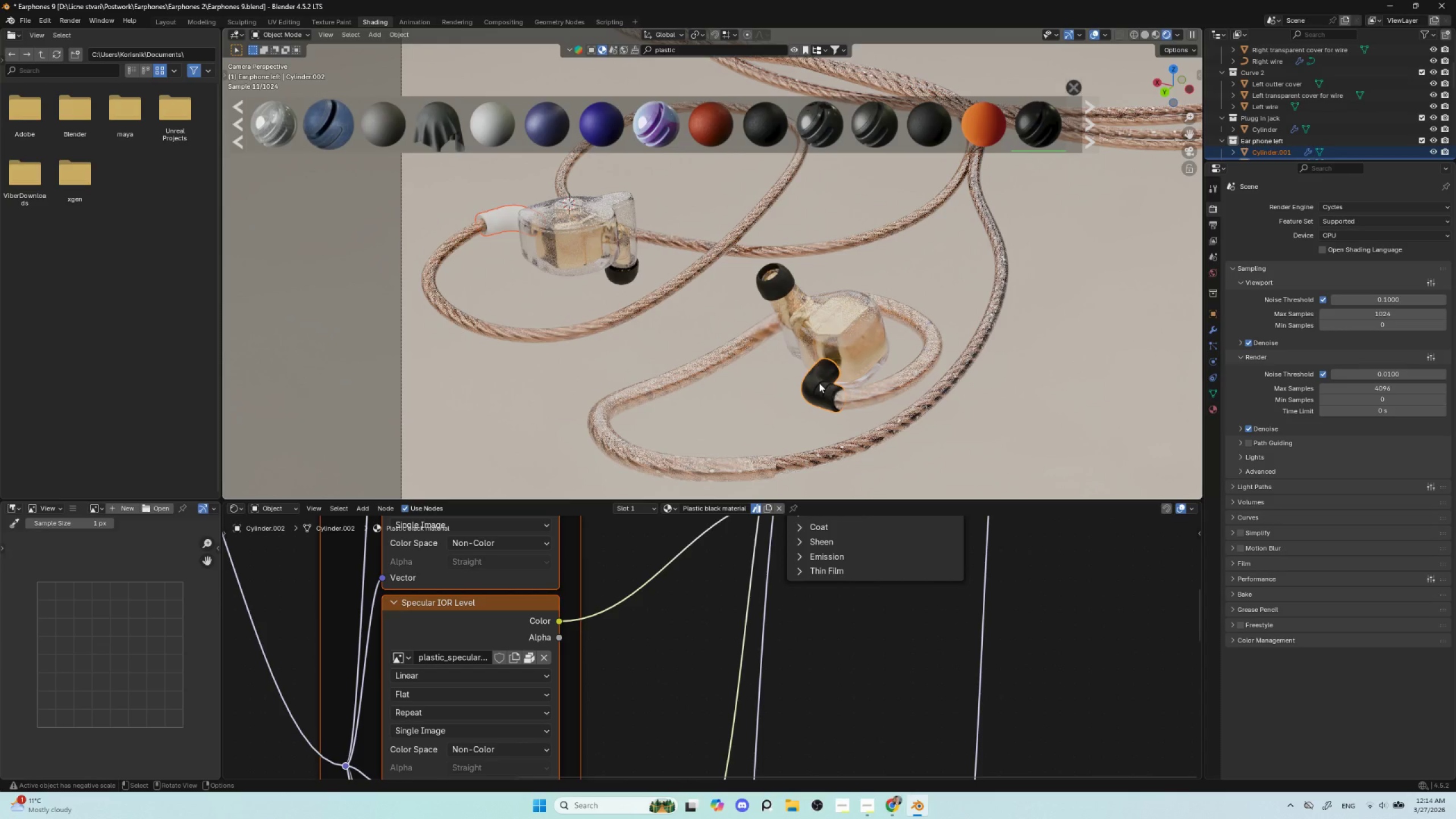 
left_click([819, 383])
 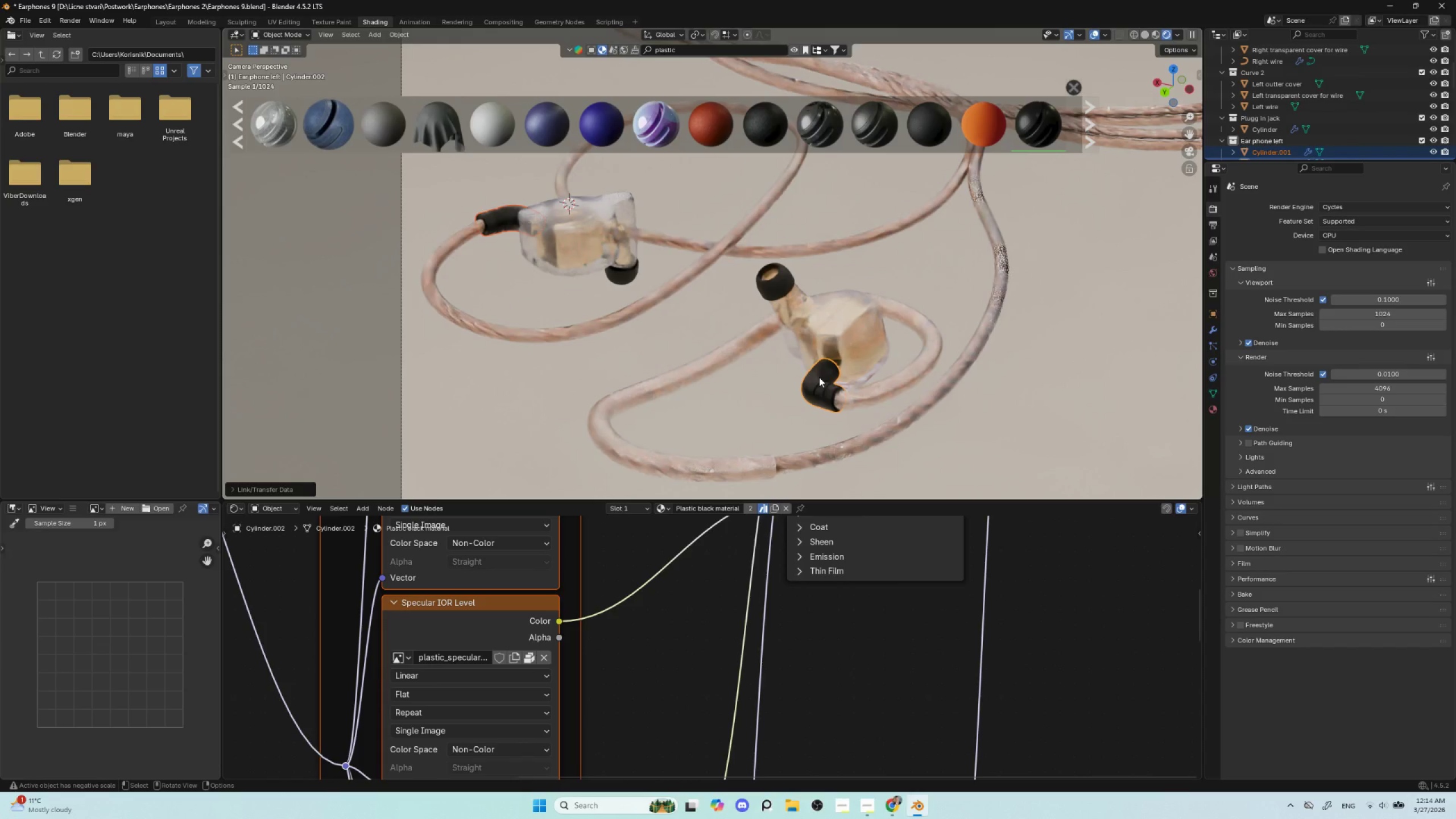 
scroll: coordinate [819, 377], scroll_direction: down, amount: 2.0
 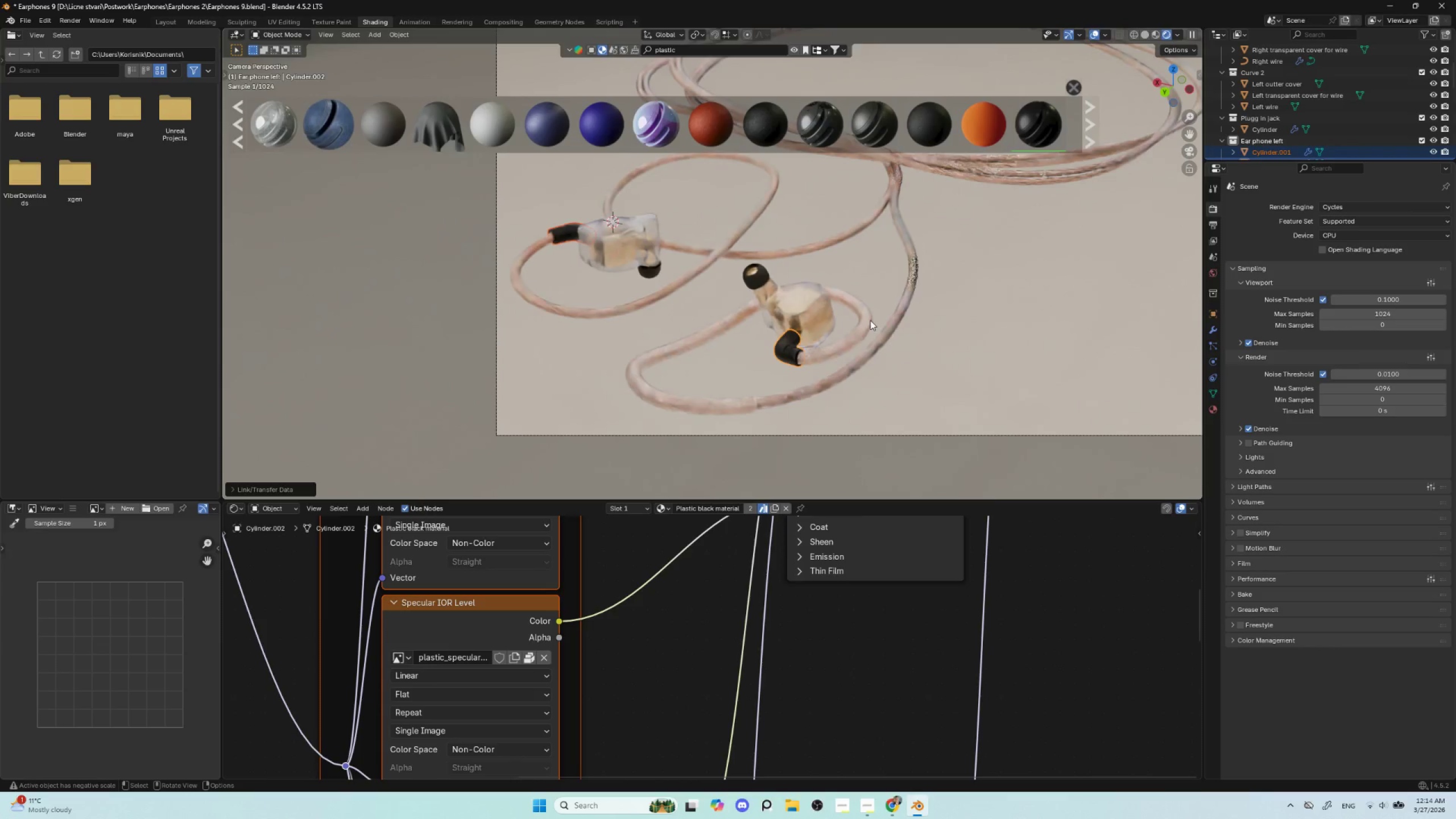 
hold_key(key=ShiftLeft, duration=1.51)
 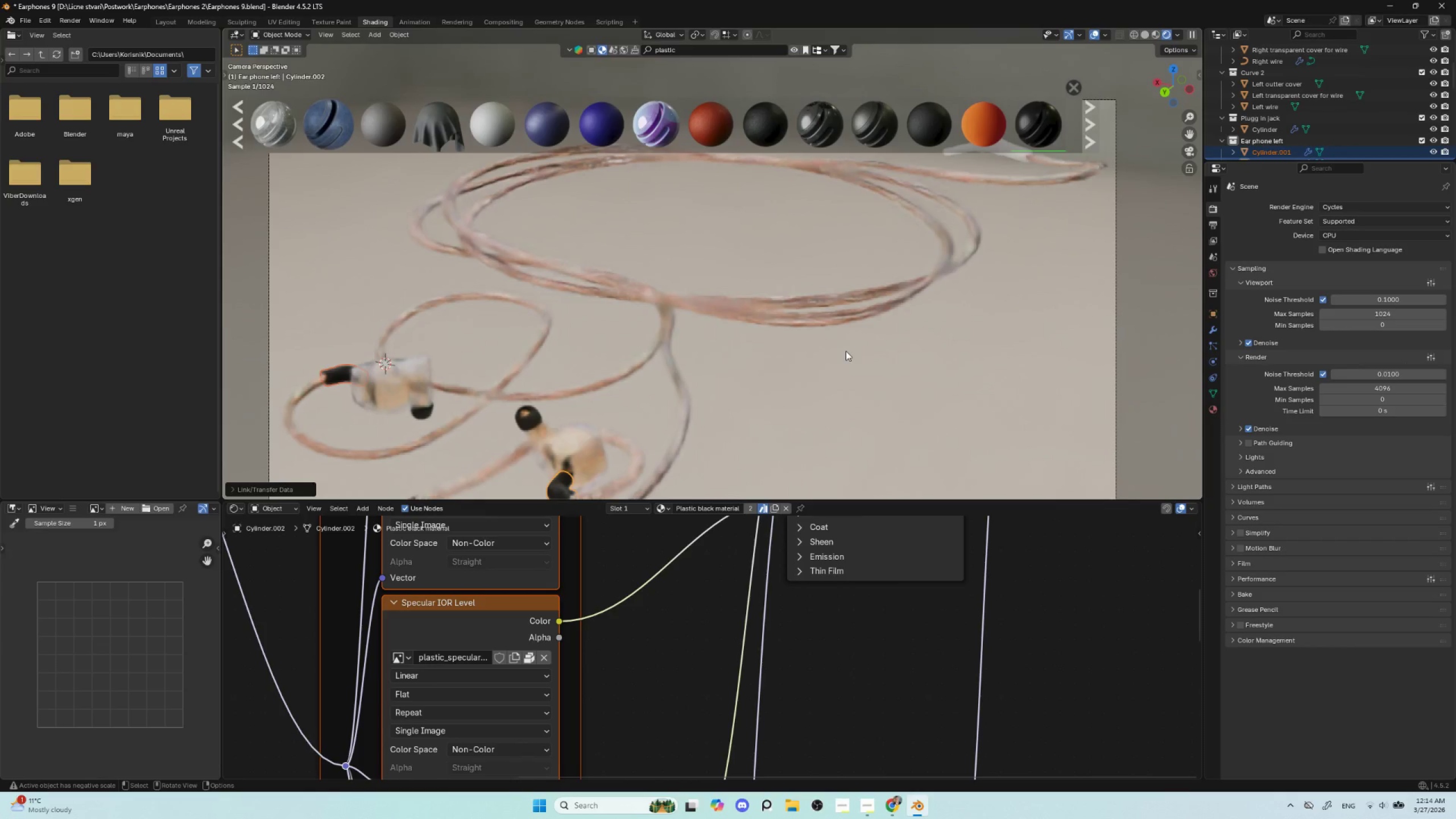 
hold_key(key=ShiftLeft, duration=0.36)
 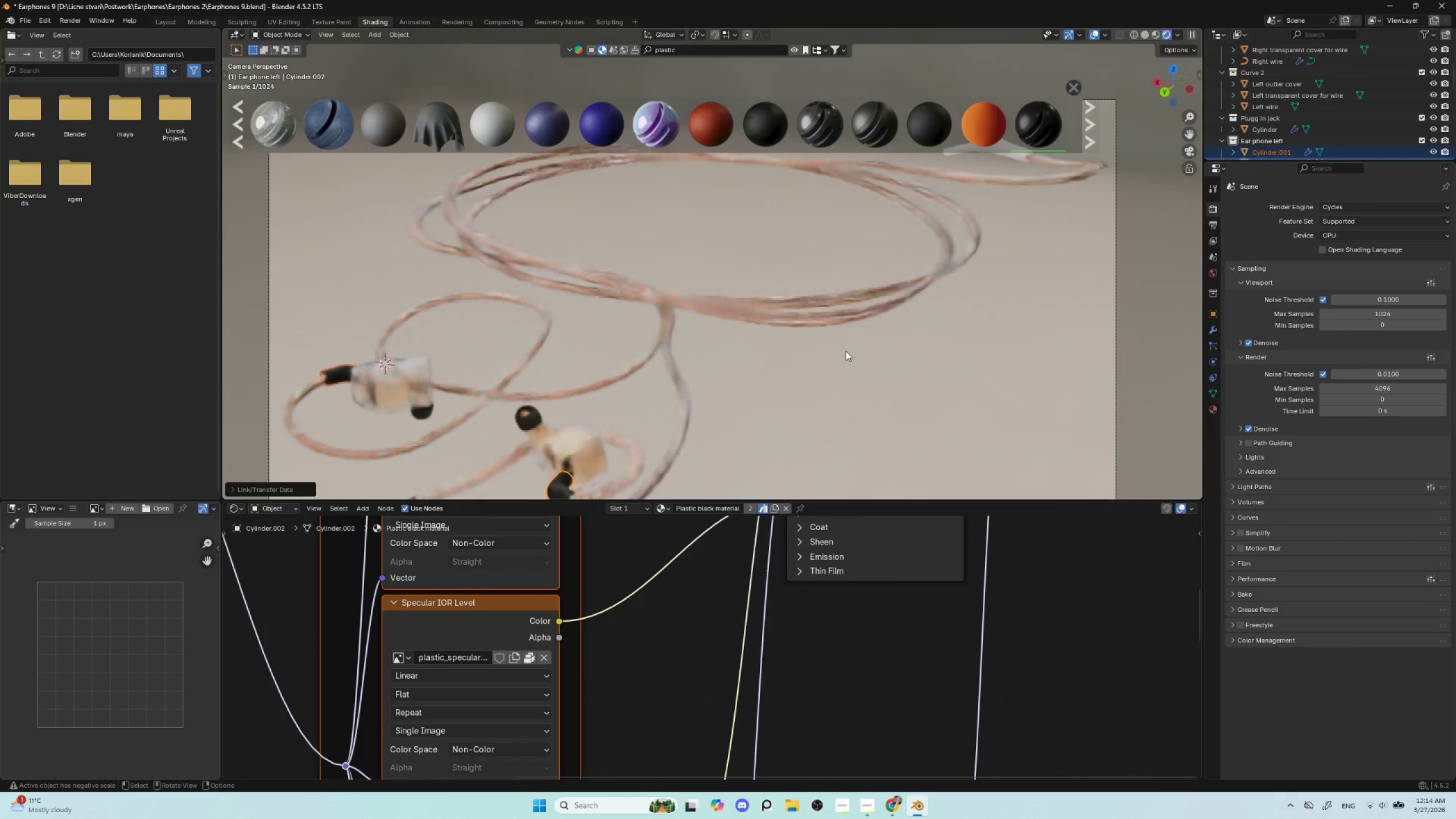 
hold_key(key=ShiftLeft, duration=0.42)
 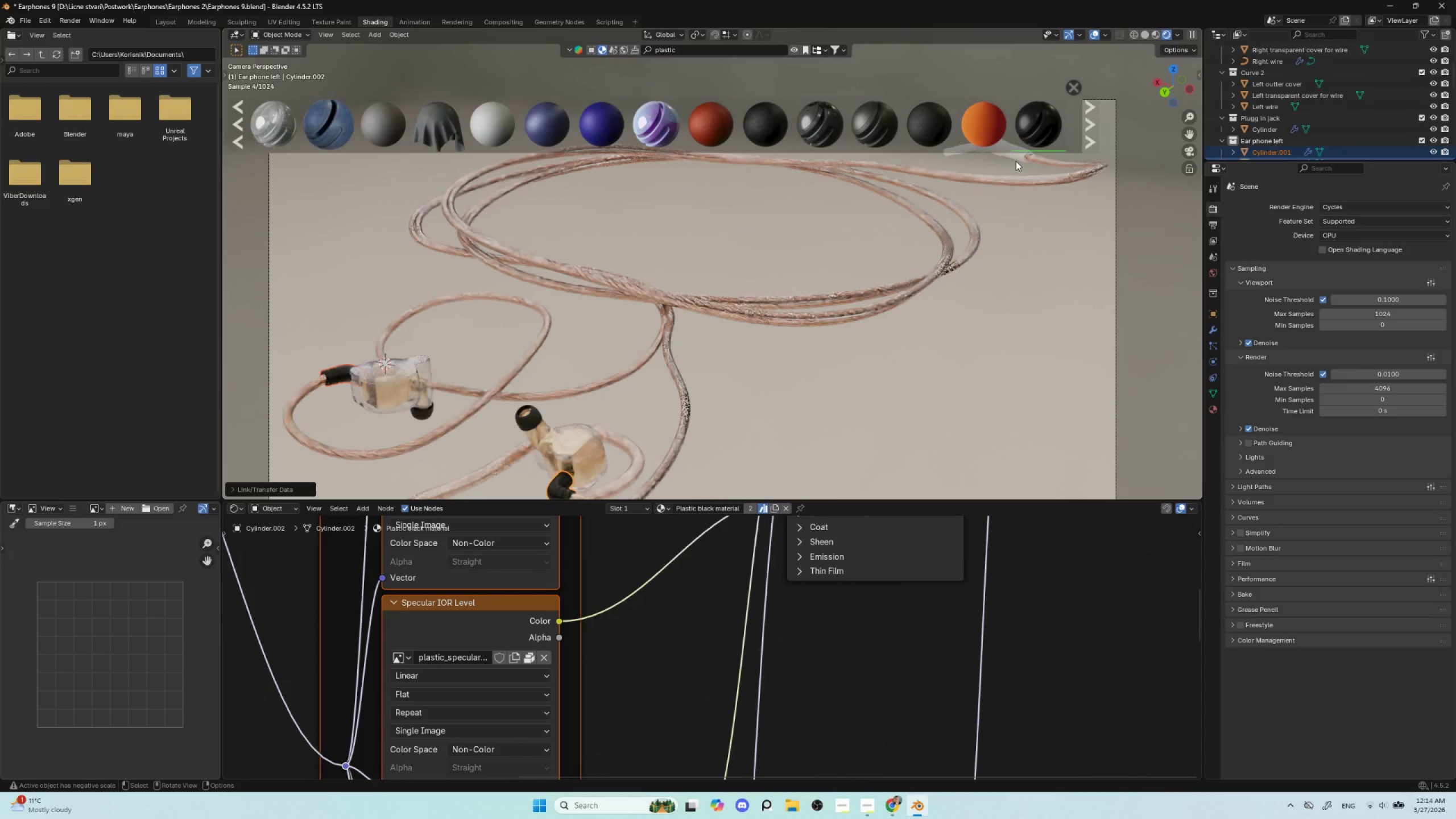 
left_click([1016, 160])
 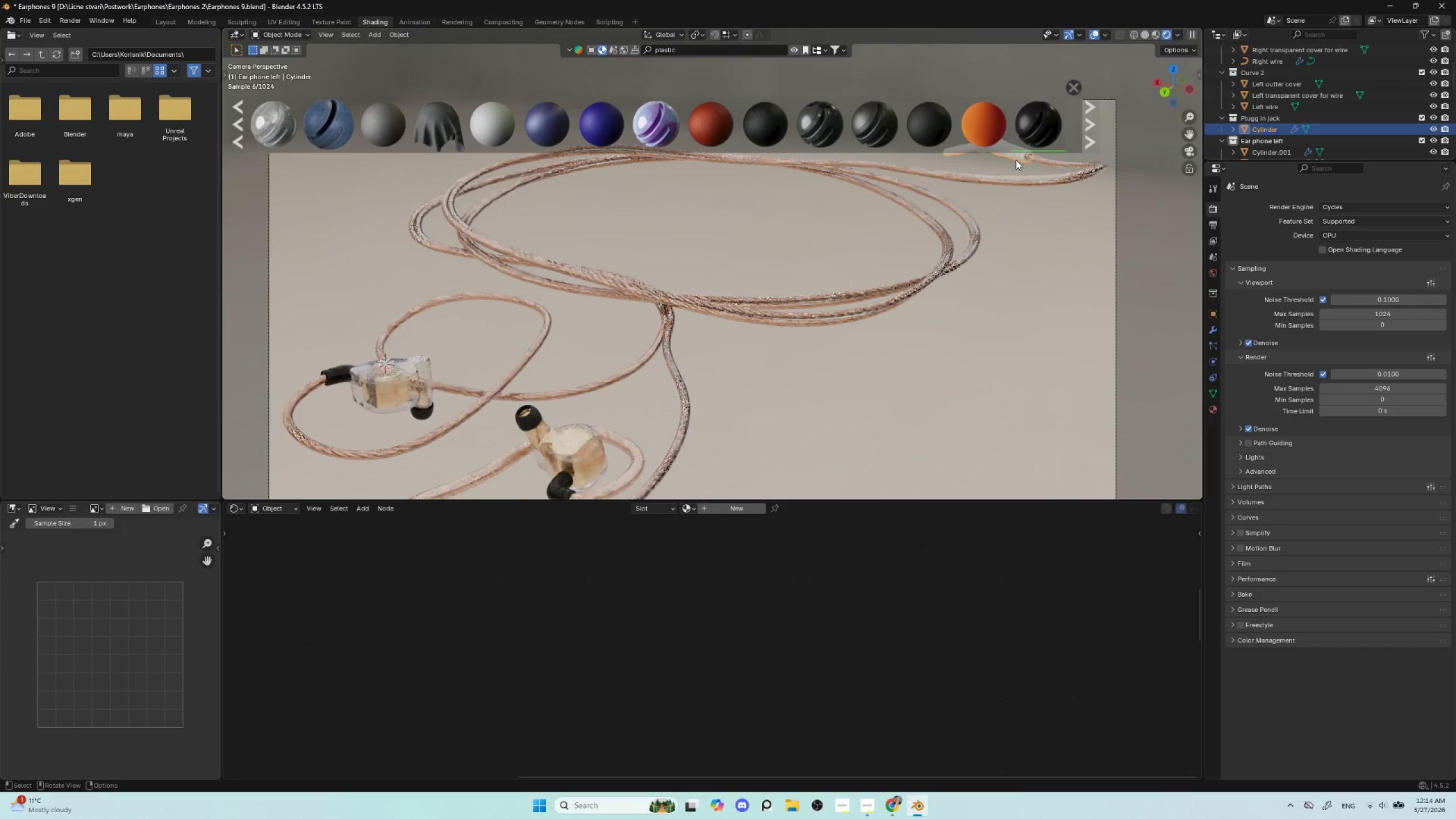 
hold_key(key=ShiftLeft, duration=1.2)
 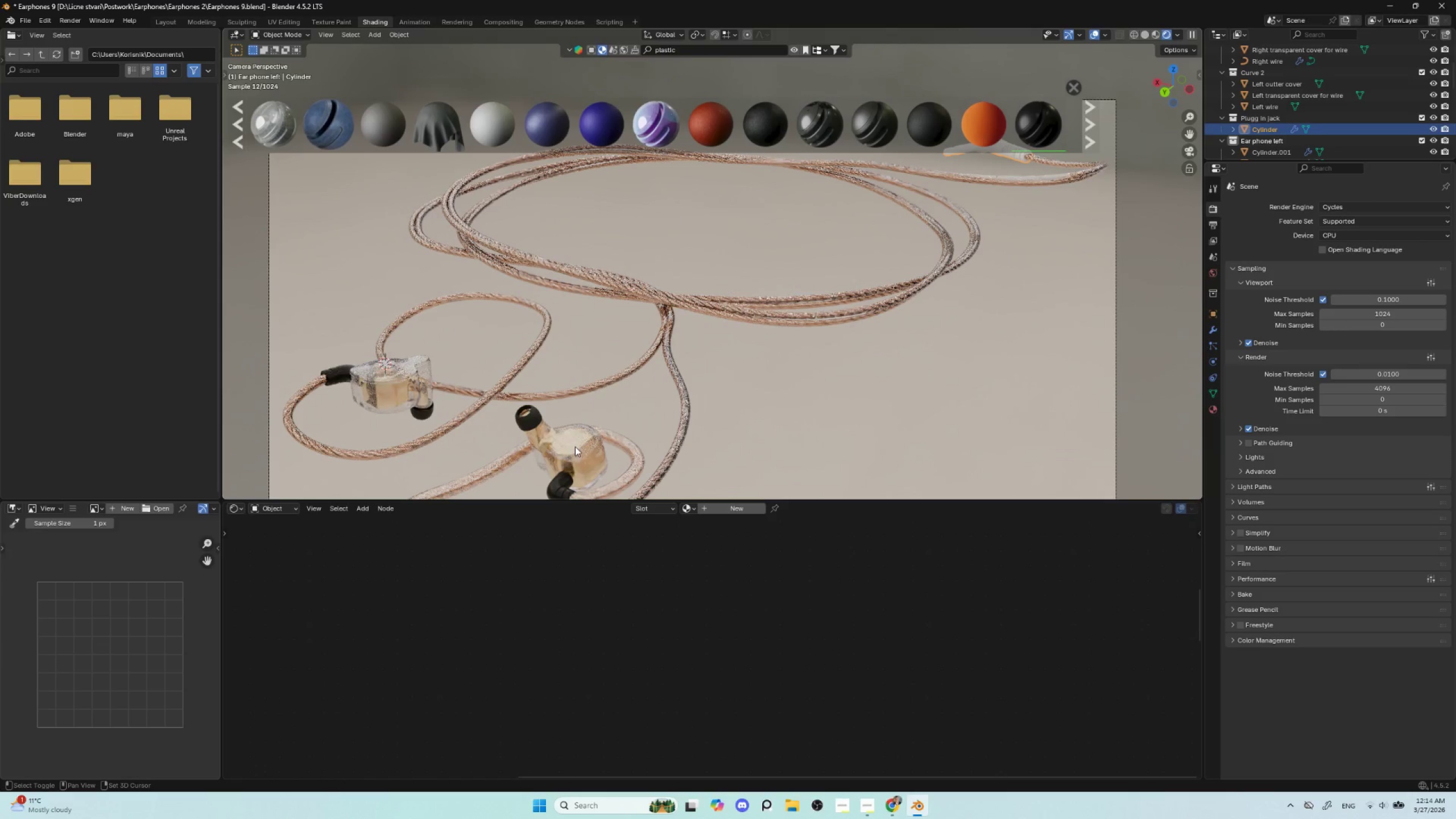 
hold_key(key=ShiftLeft, duration=0.33)
 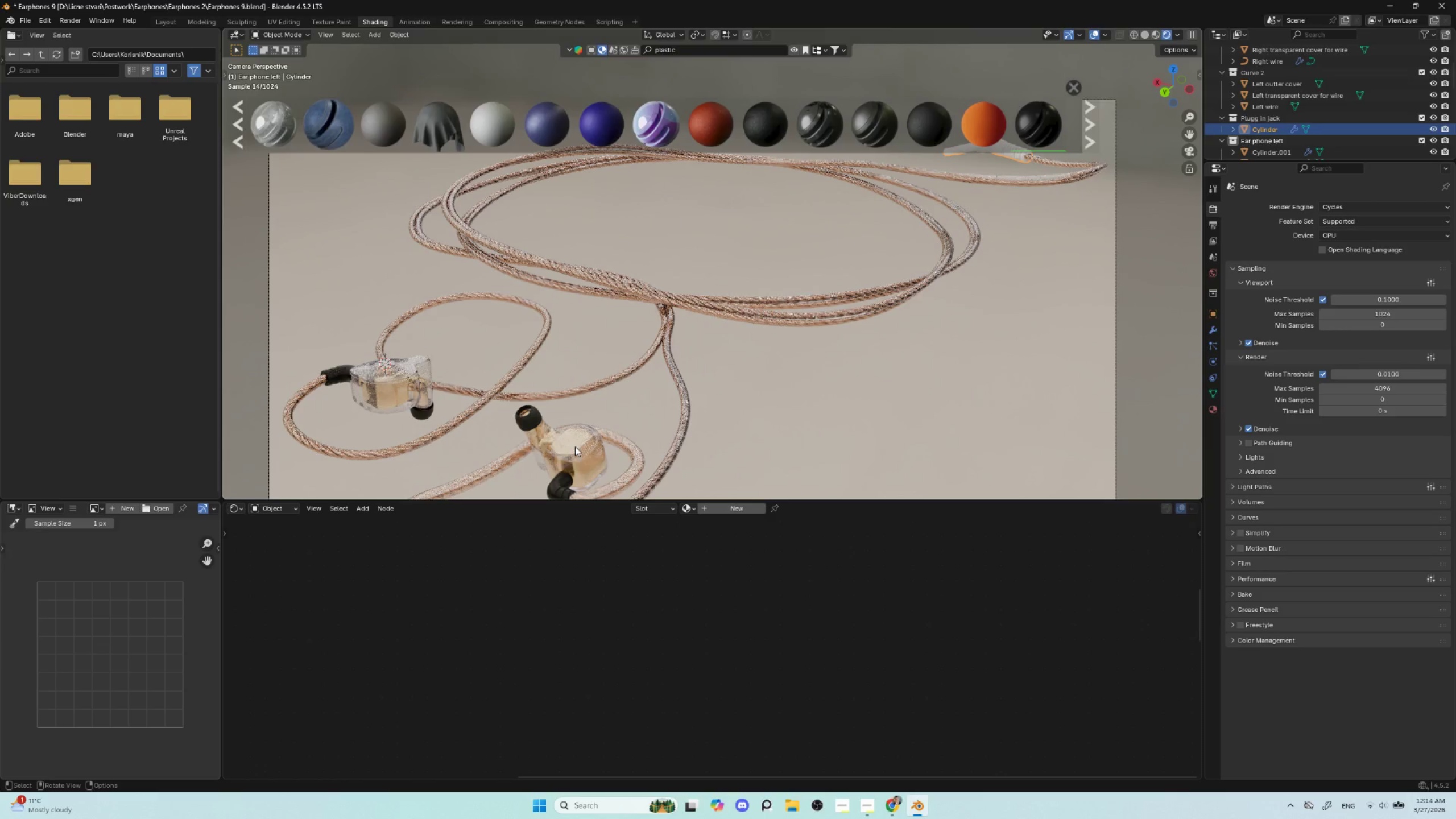 
hold_key(key=ShiftLeft, duration=1.5)
hold_key(key=AltLeft, duration=1.31)
left_click([575, 446])
 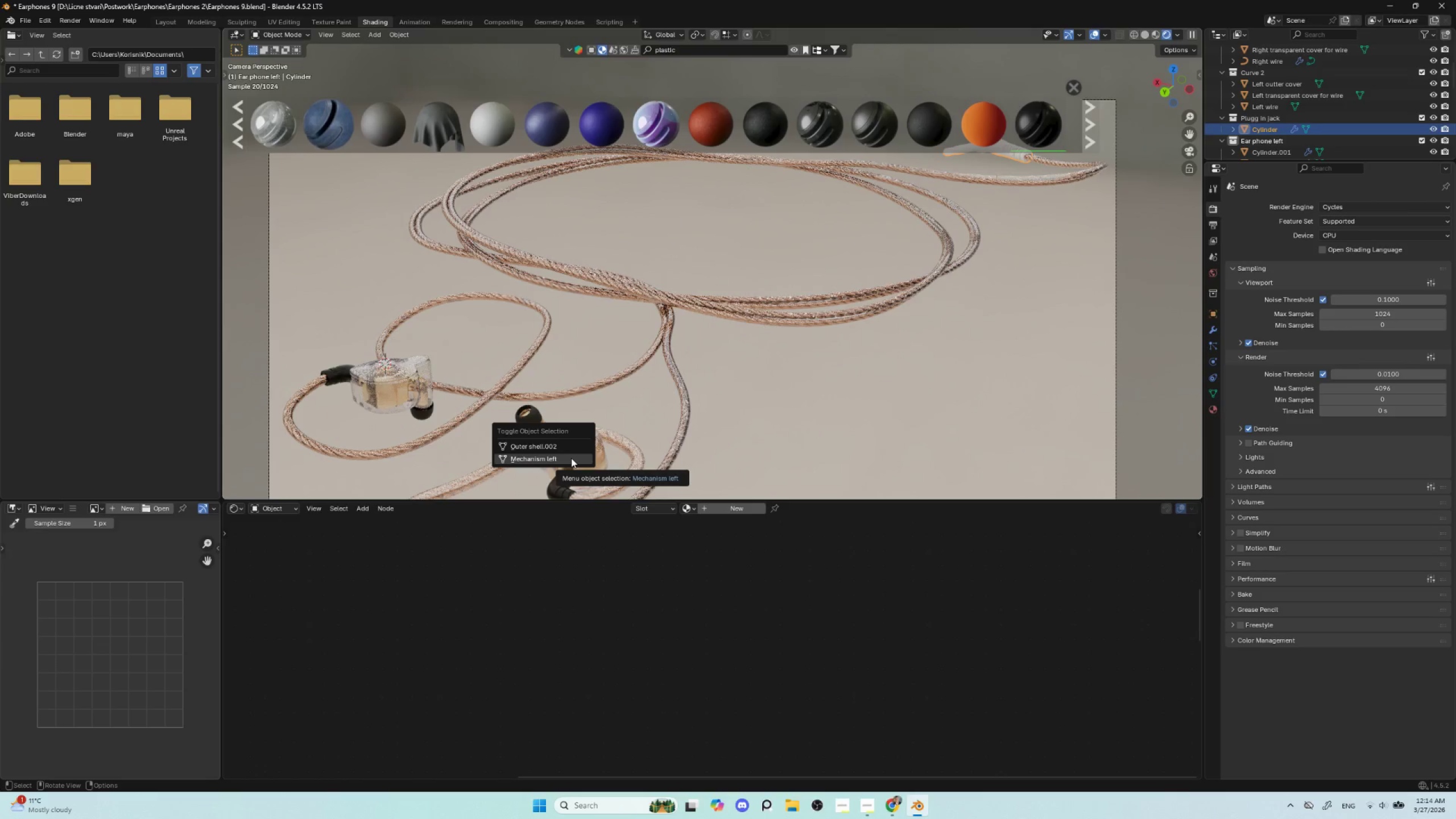 
hold_key(key=ShiftLeft, duration=1.39)
left_click([571, 458])
 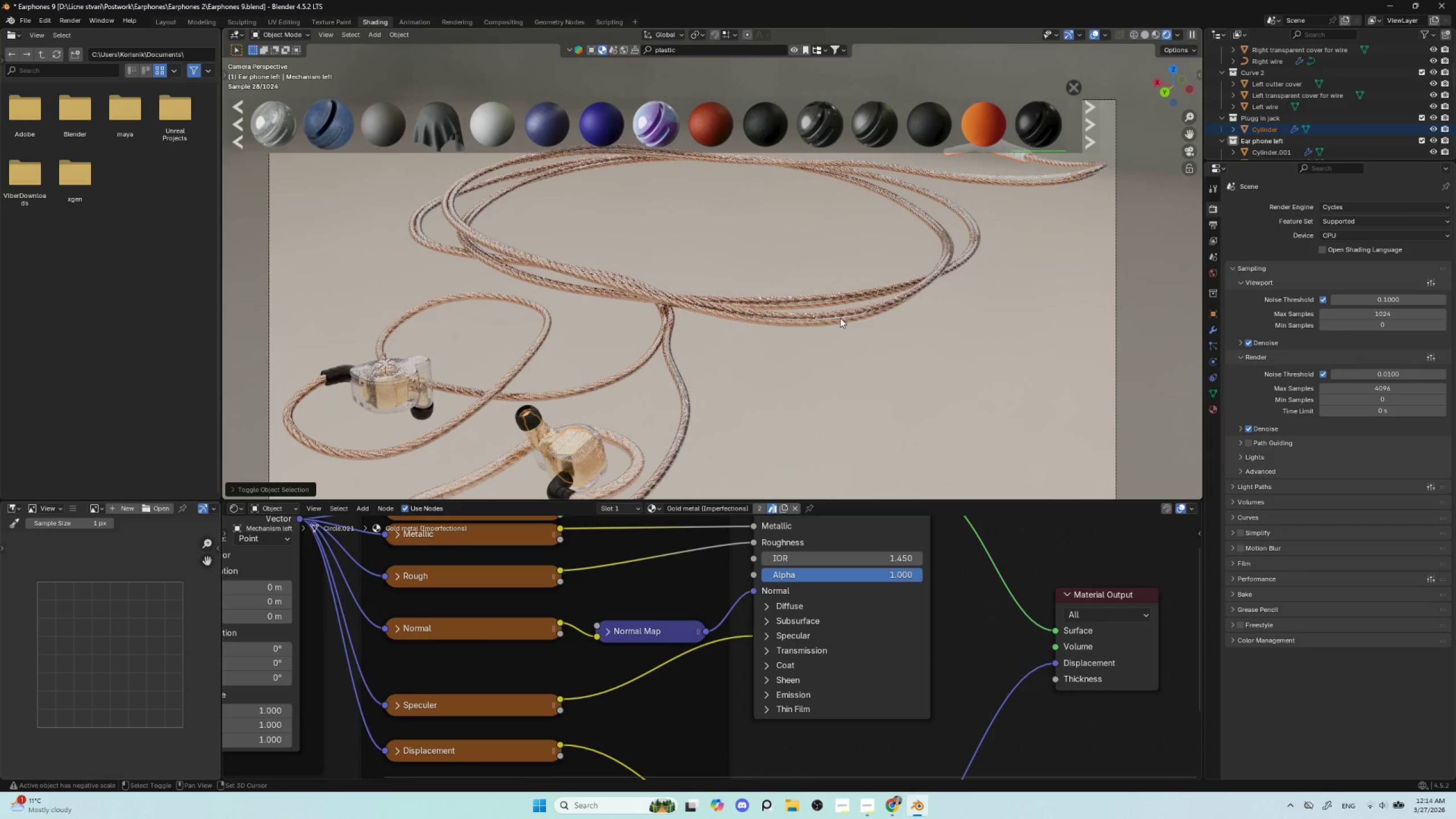 
key(Q)
 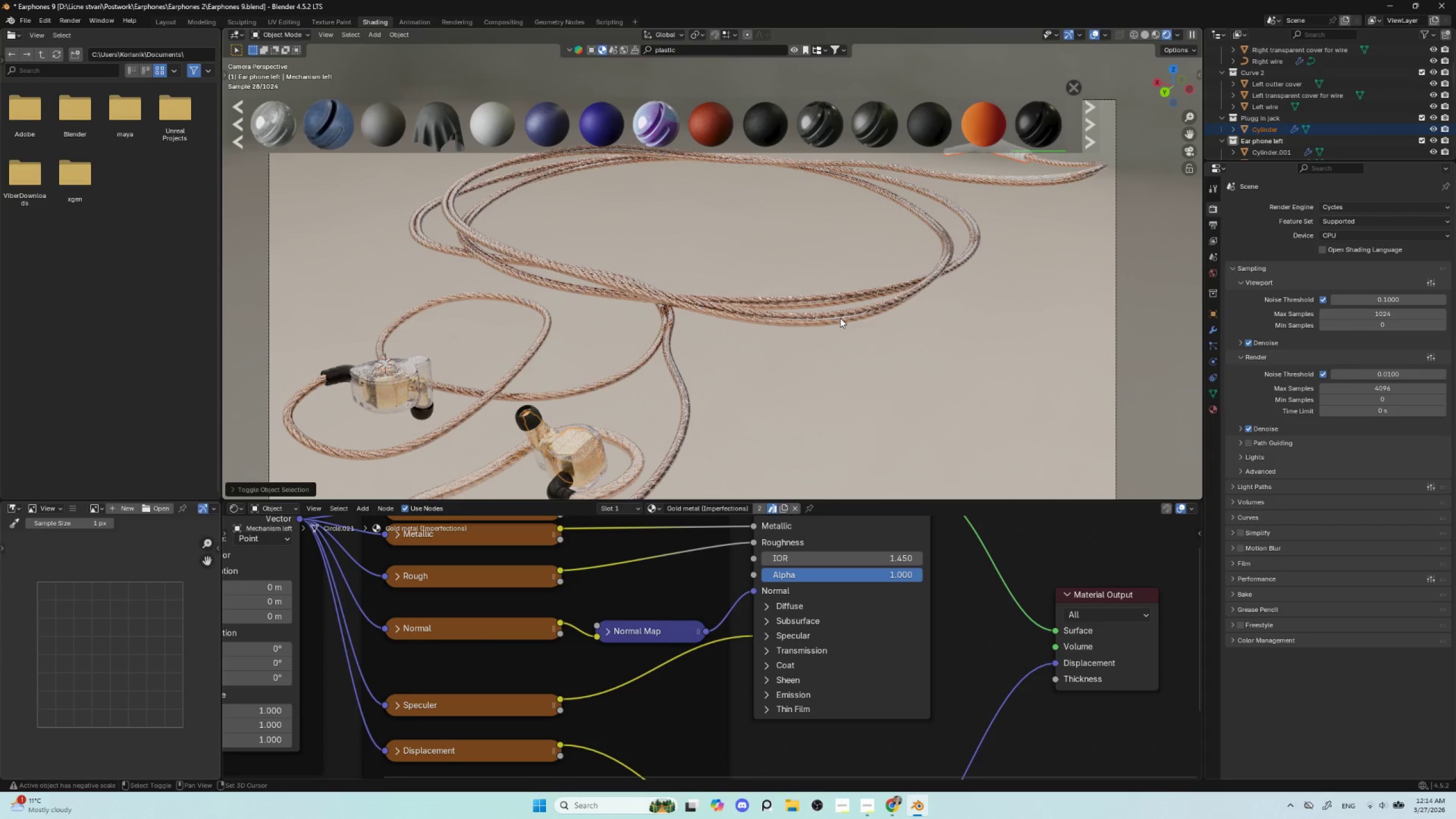 
left_click([854, 312])
 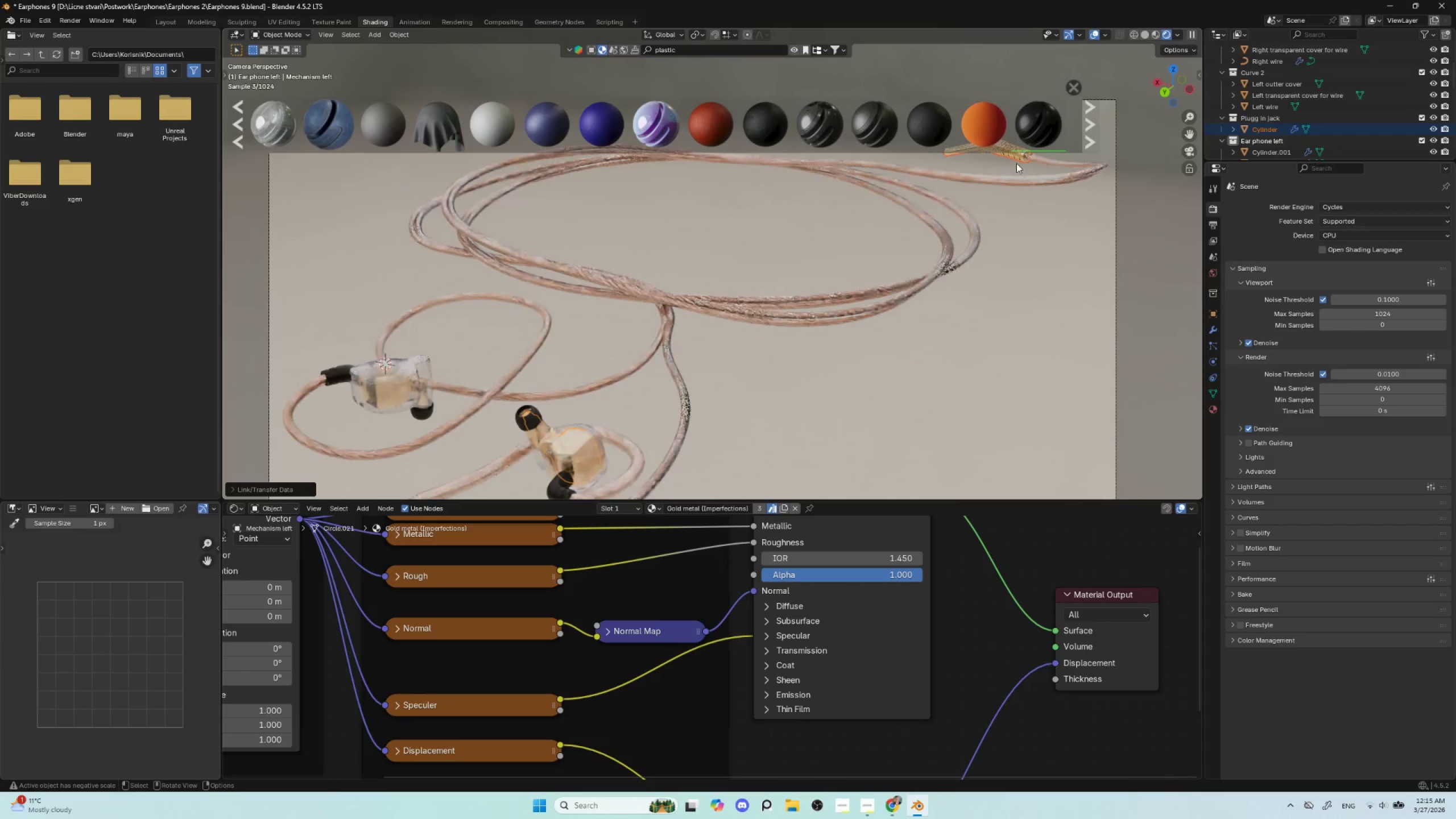 
left_click([1018, 157])
 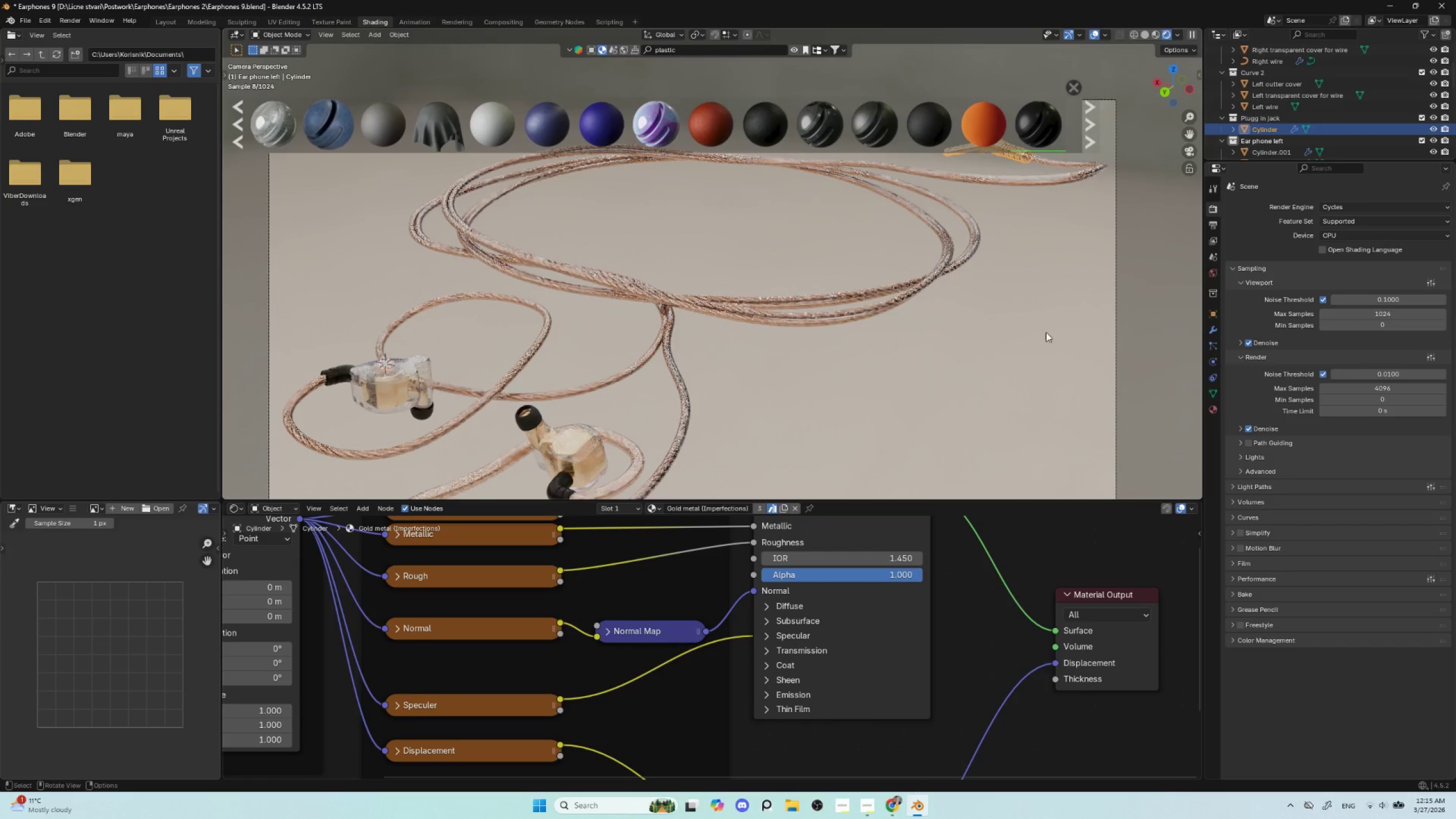 
hold_key(key=ShiftLeft, duration=1.5)
 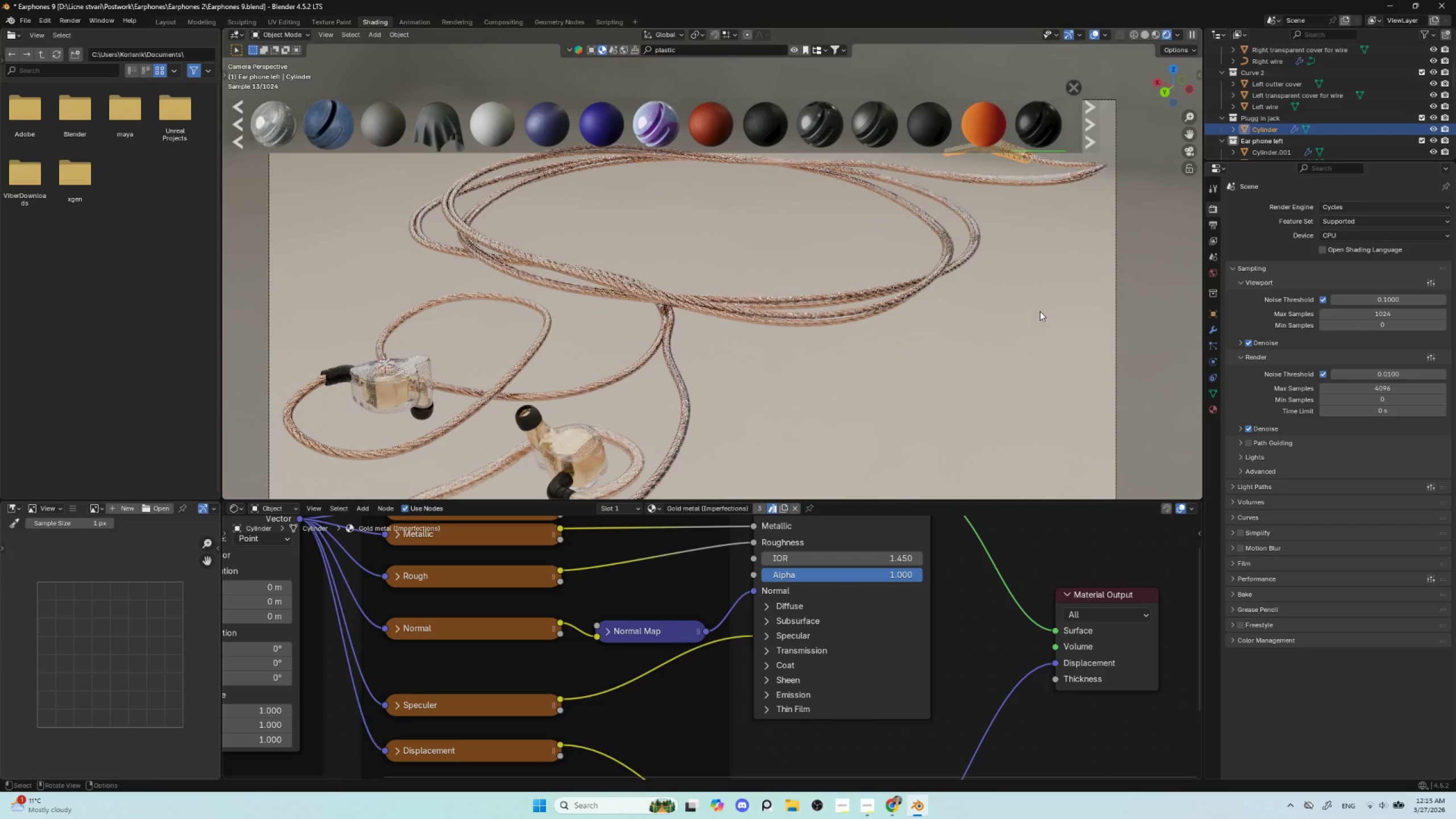 
key(Shift+ShiftLeft)
 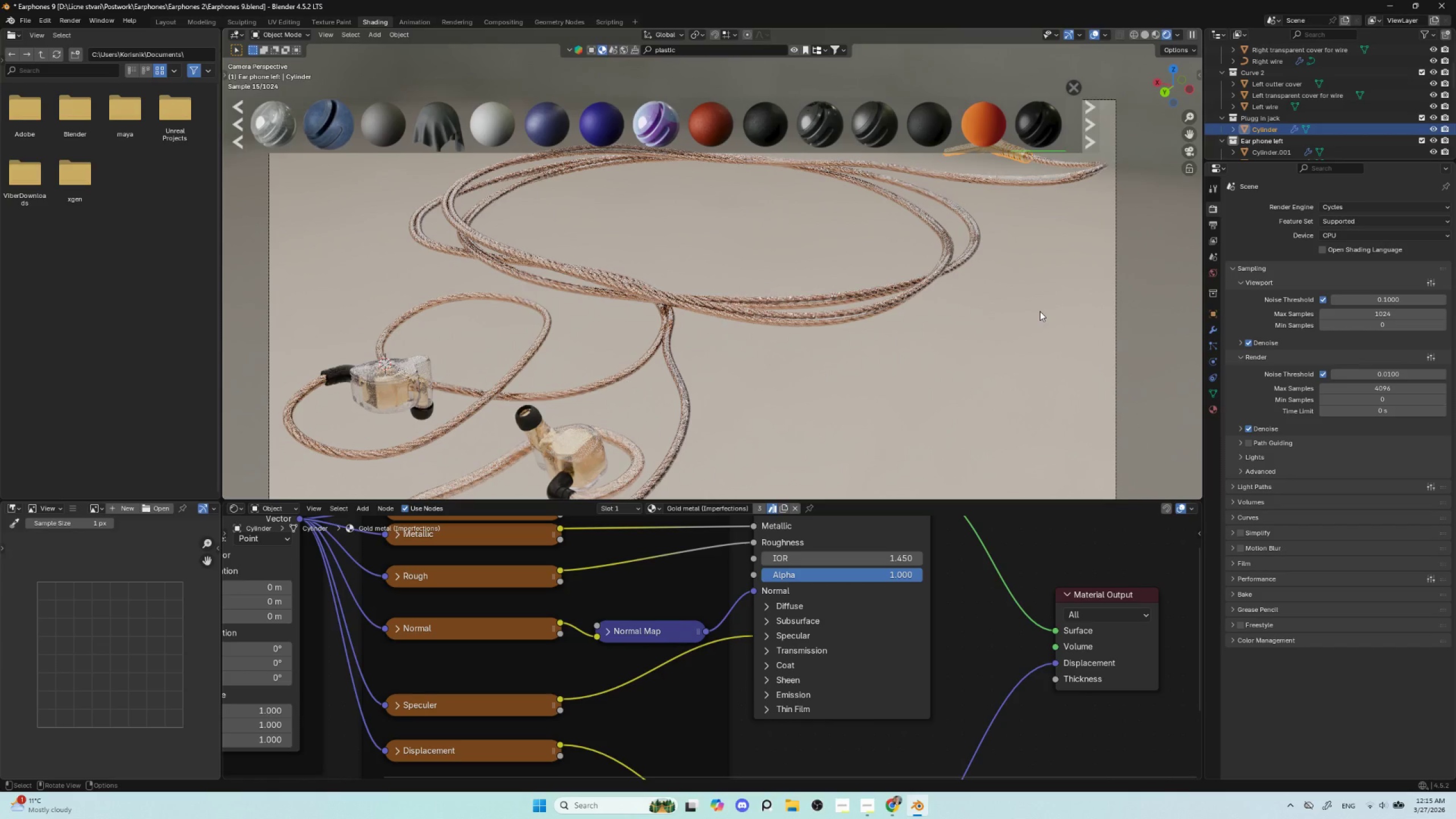 
hold_key(key=ShiftLeft, duration=1.5)
 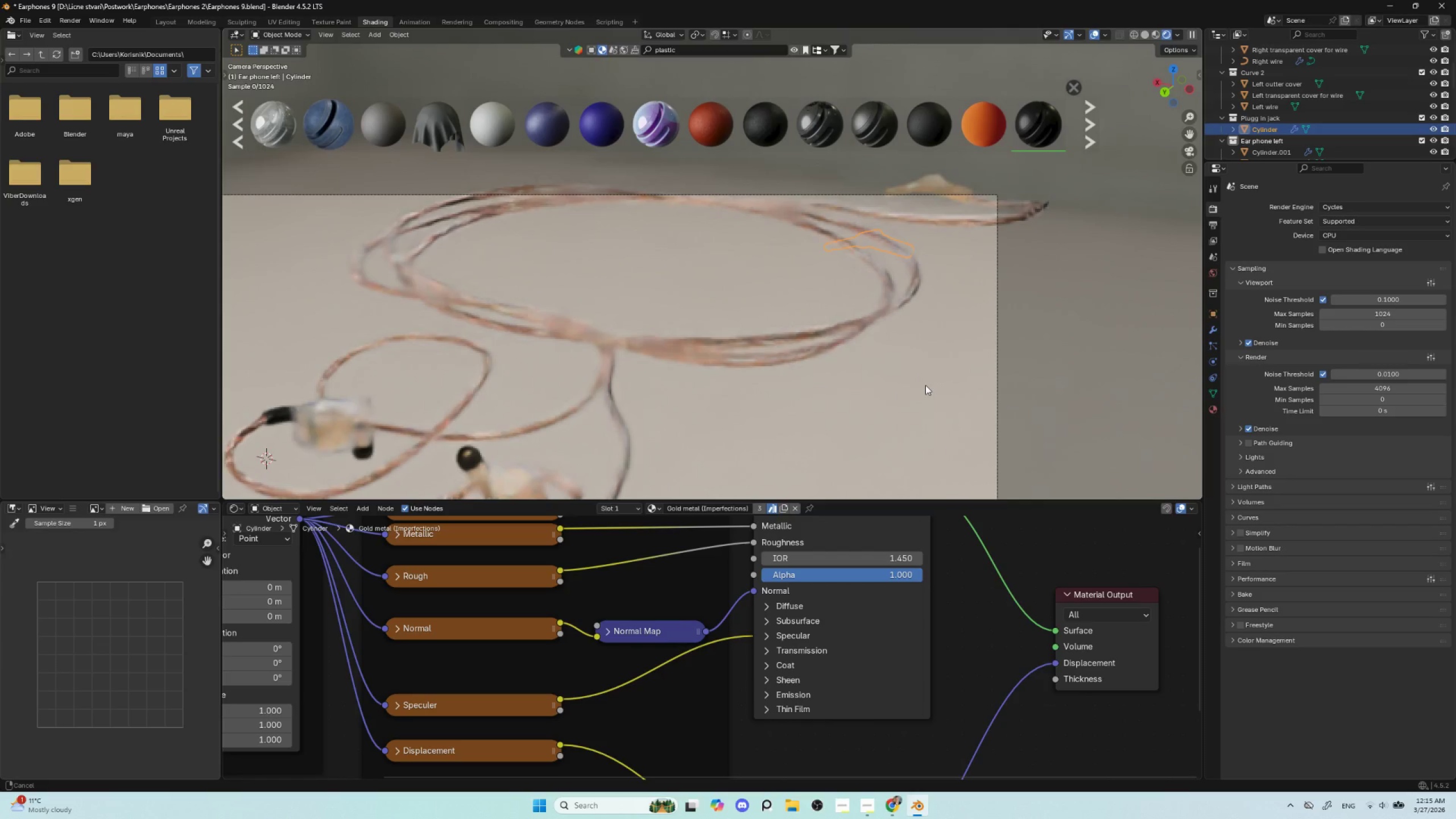 
hold_key(key=ShiftLeft, duration=1.09)
 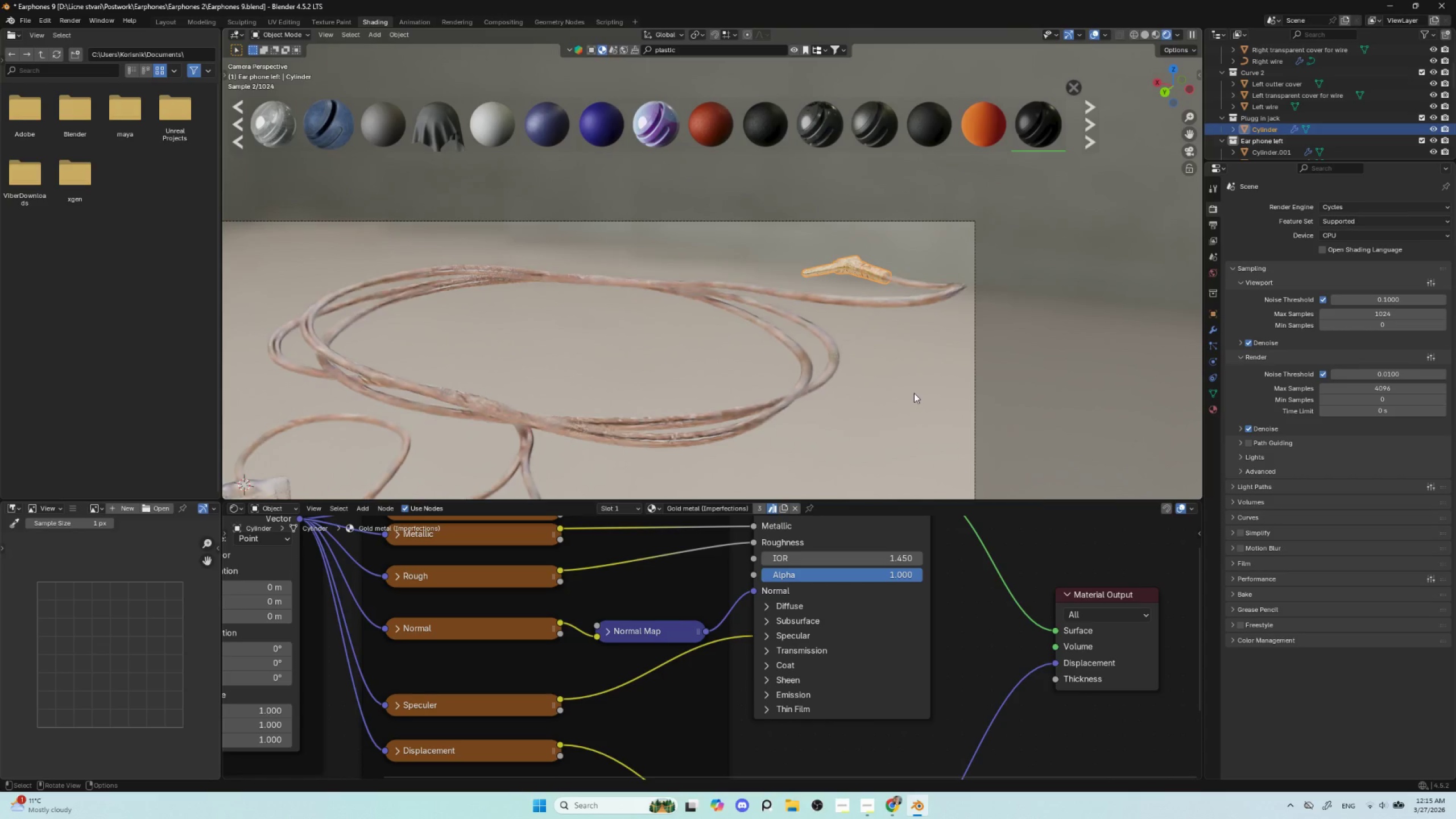 
scroll: coordinate [956, 357], scroll_direction: up, amount: 6.0
 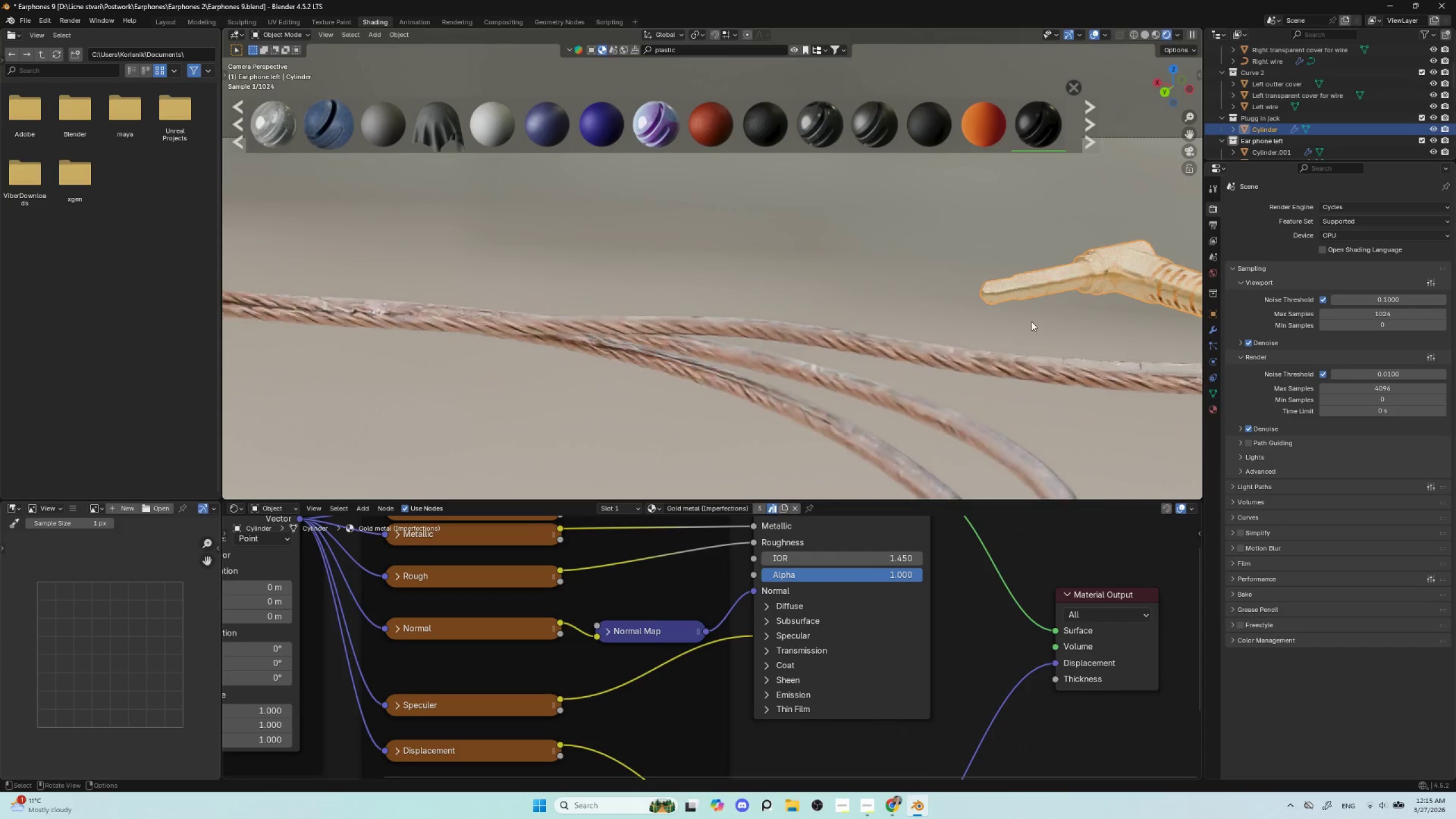 
hold_key(key=ShiftLeft, duration=1.05)
 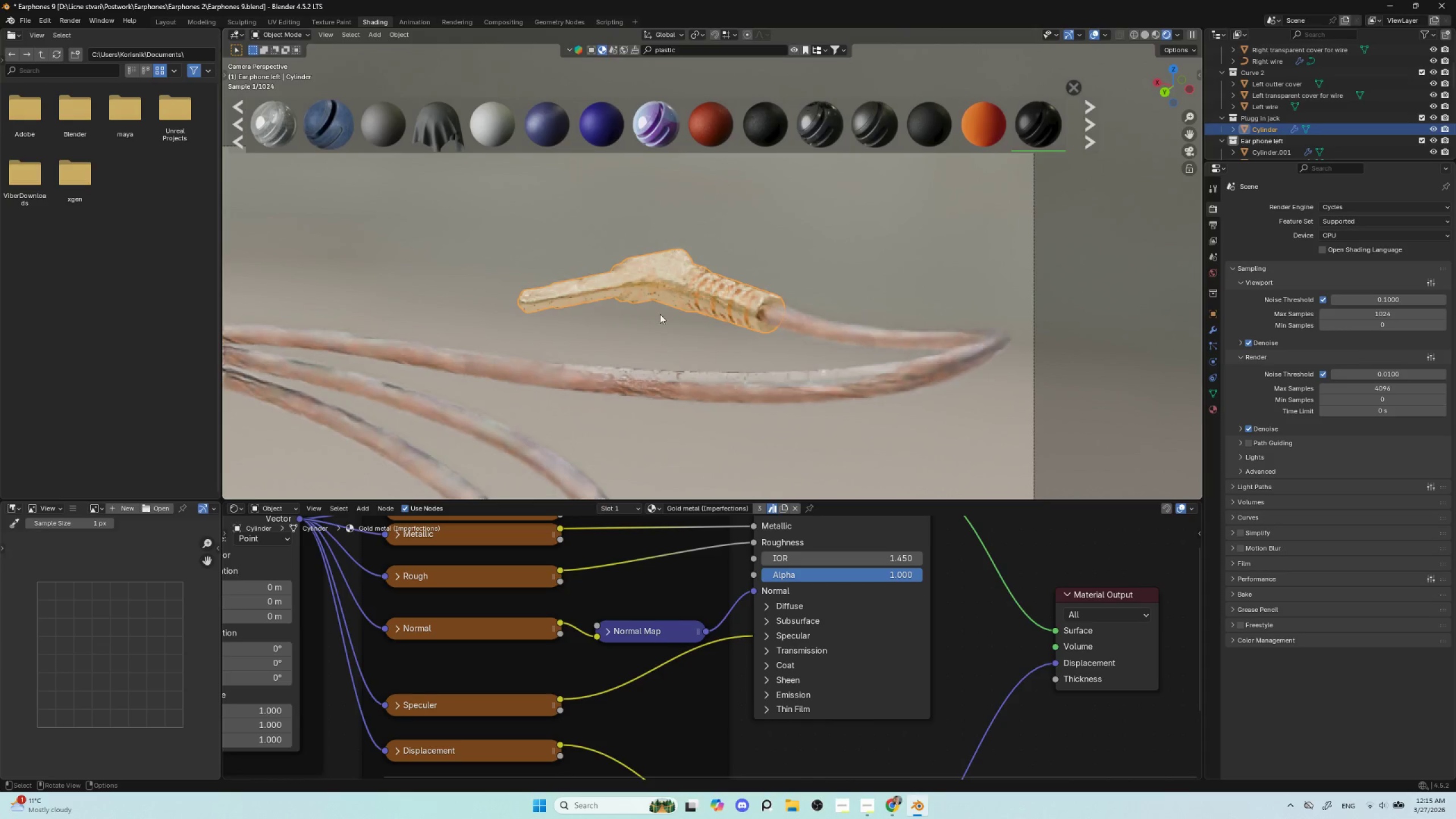 
scroll: coordinate [664, 313], scroll_direction: up, amount: 2.0
 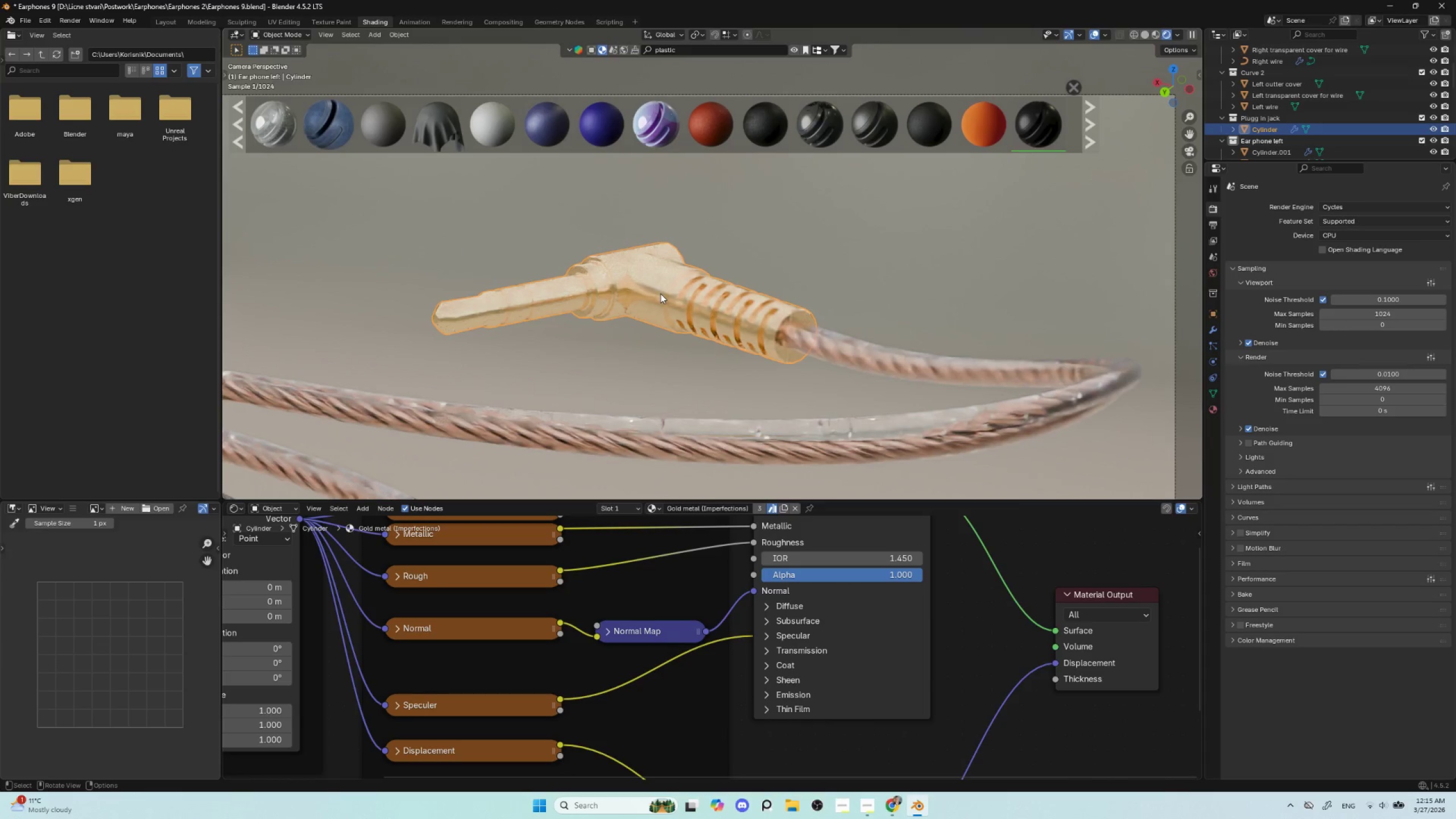 
left_click([660, 293])
 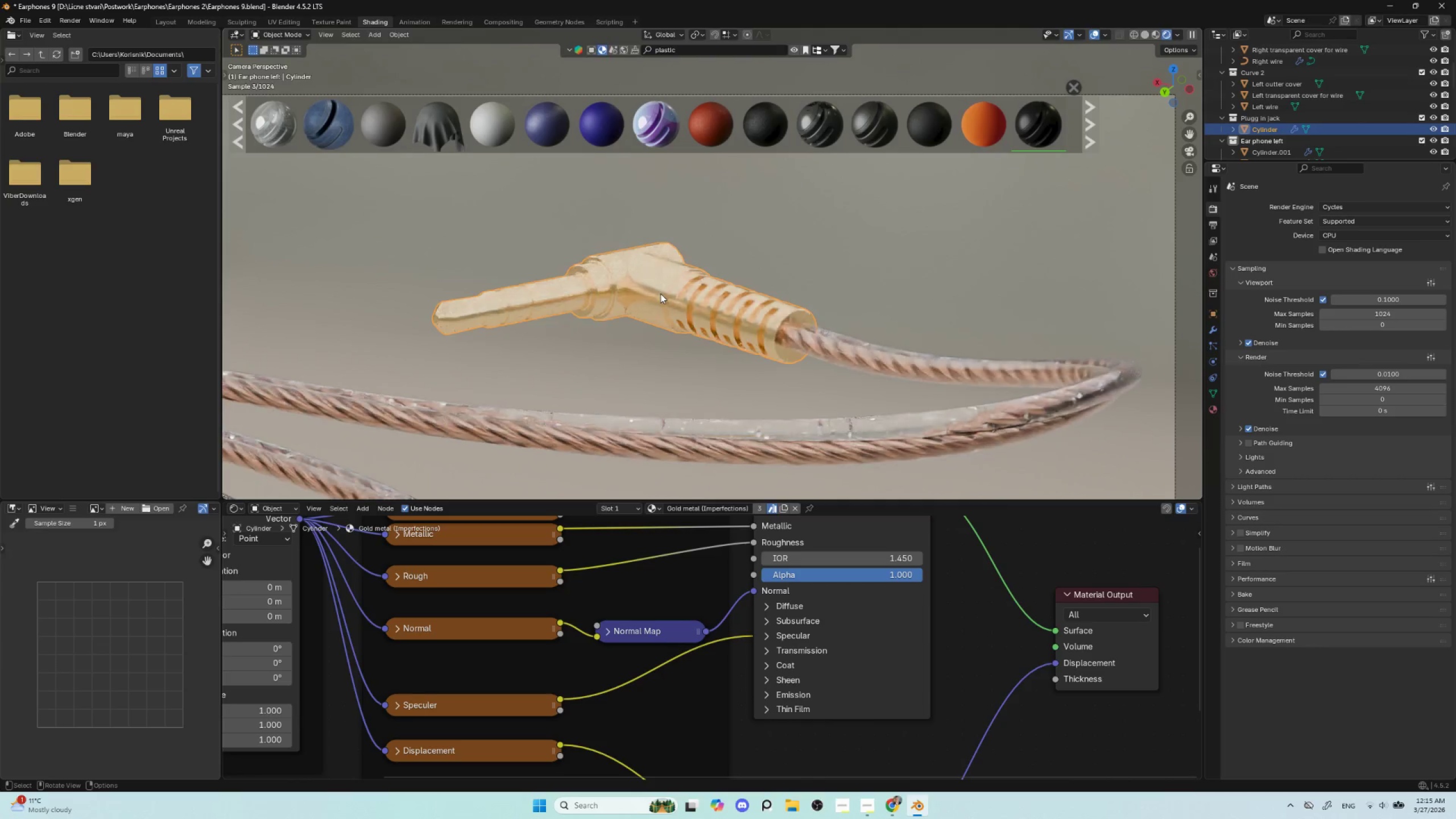 
key(Tab)
 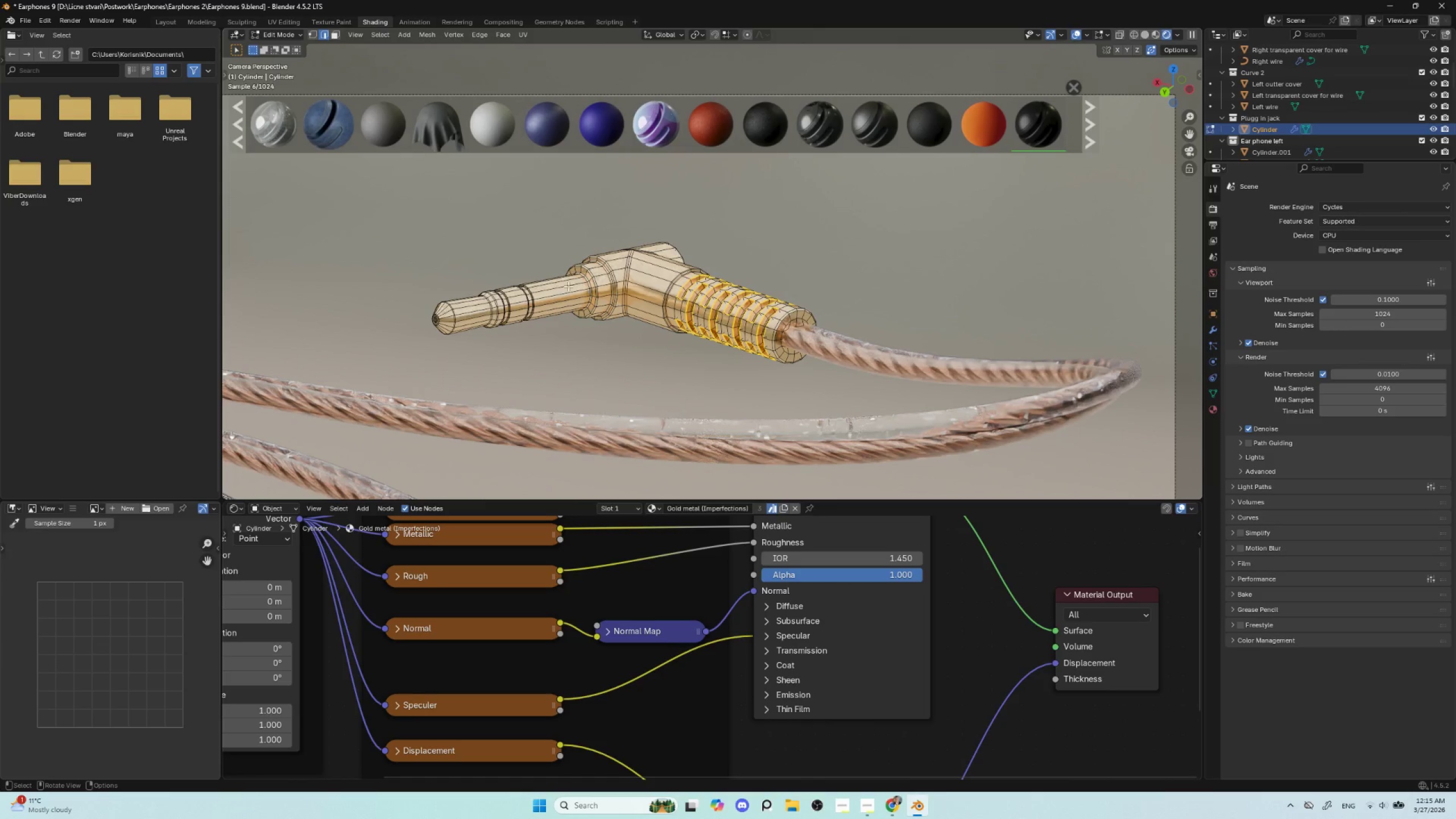 
hold_key(key=AltLeft, duration=1.14)
left_click([468, 314])
 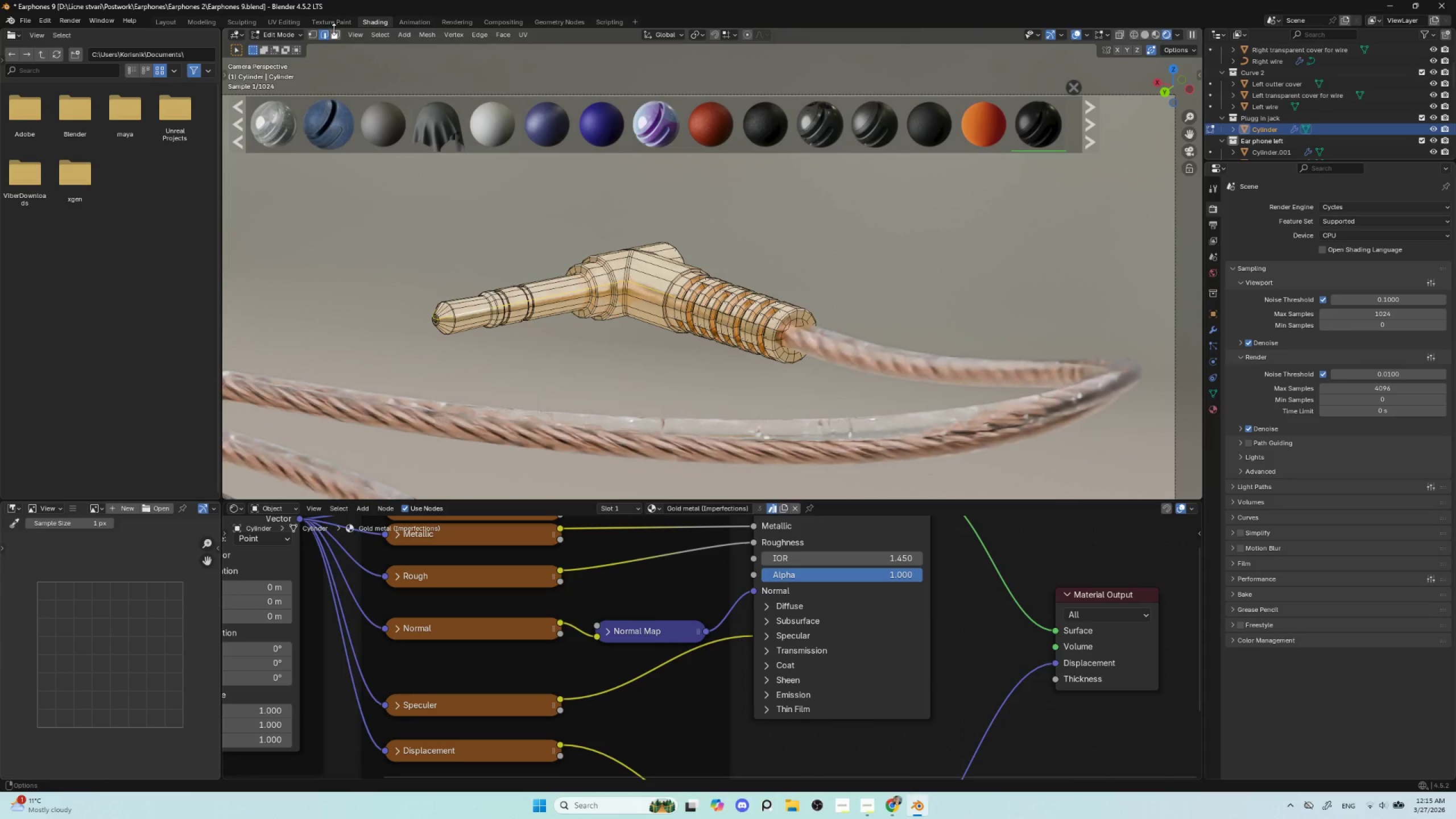 
double_click([335, 32])
 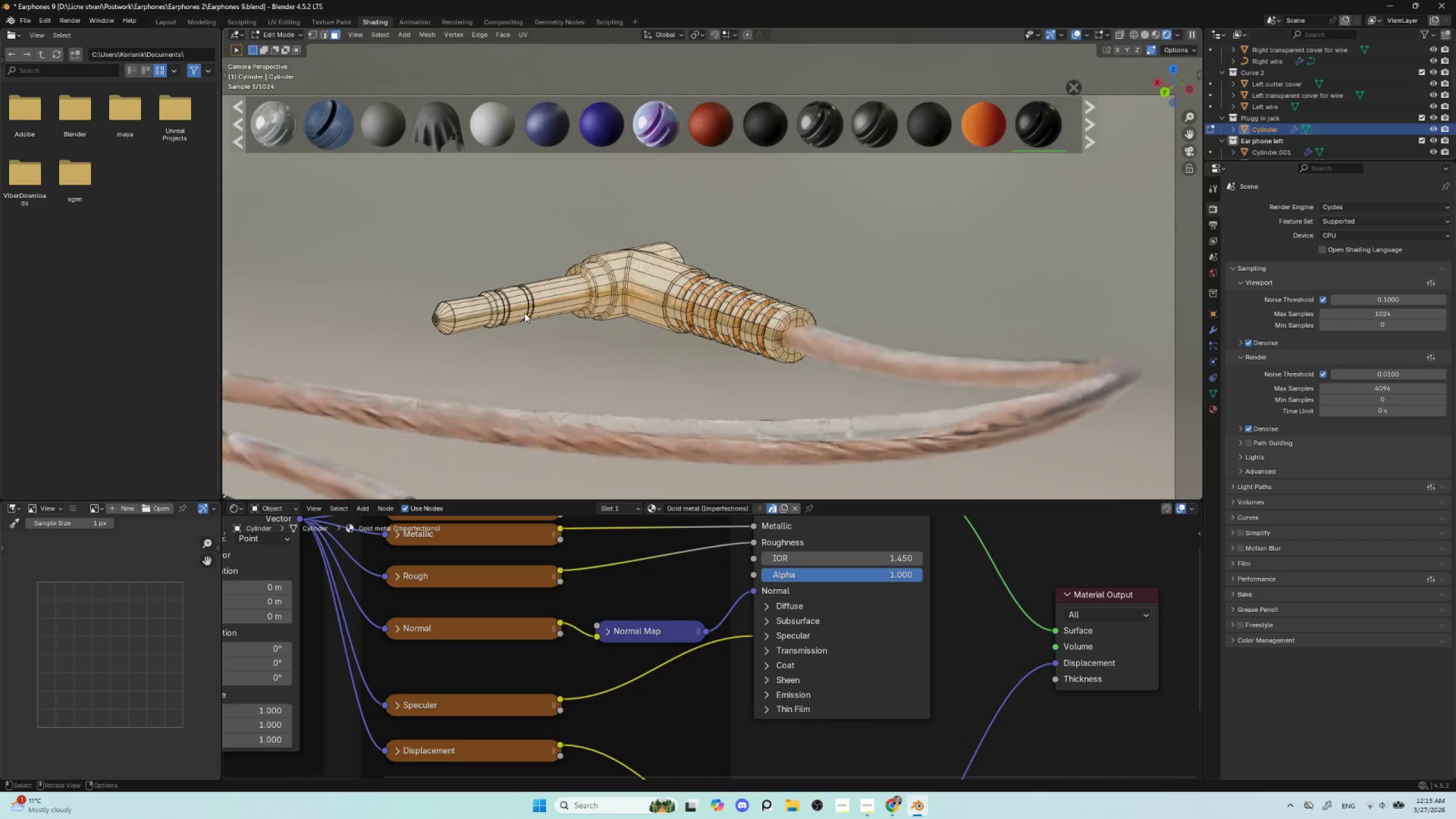 
hold_key(key=AltLeft, duration=1.53)
left_click([478, 309])
 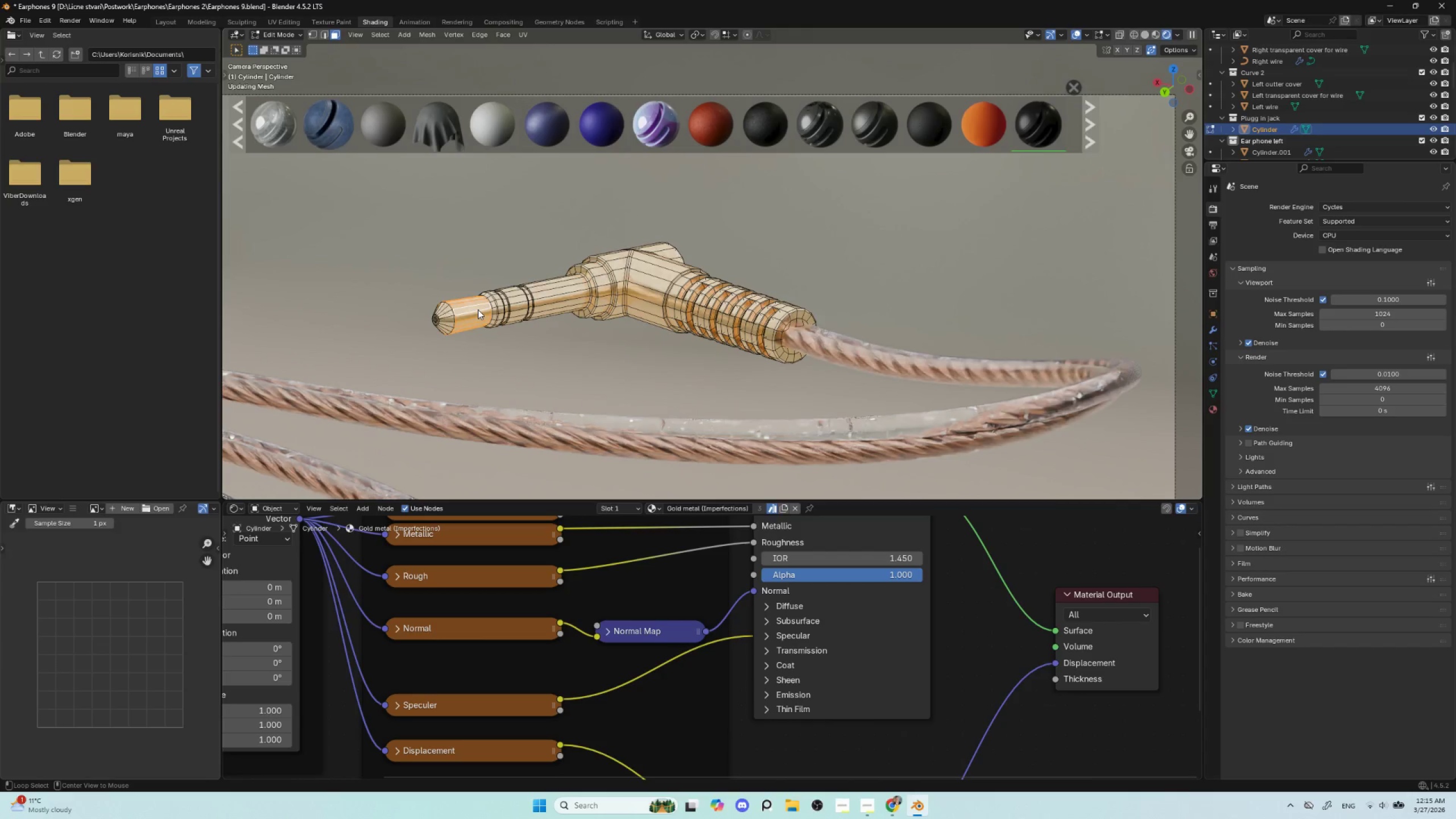 
key(Alt+AltLeft)
 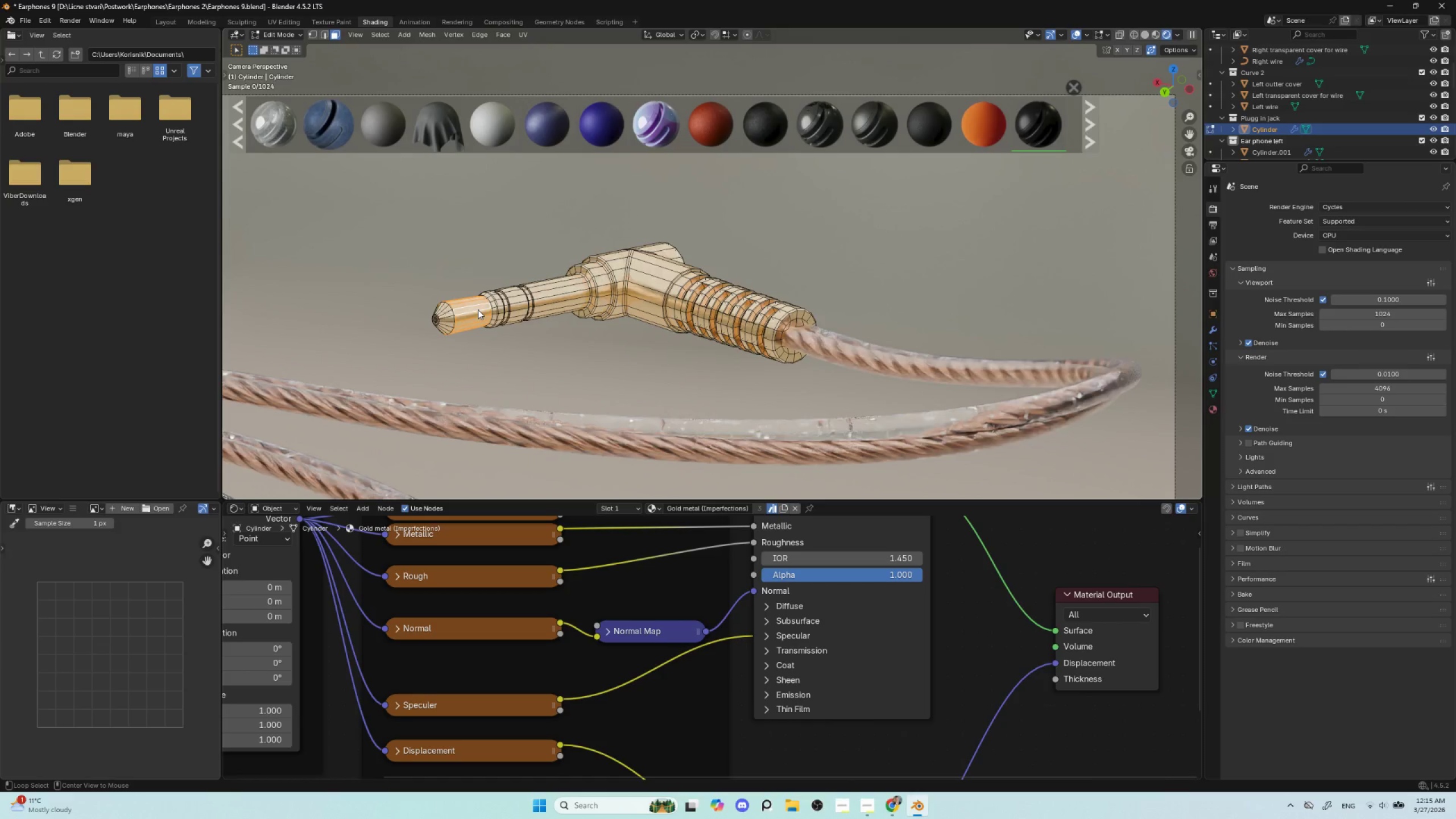 
key(Alt+AltLeft)
 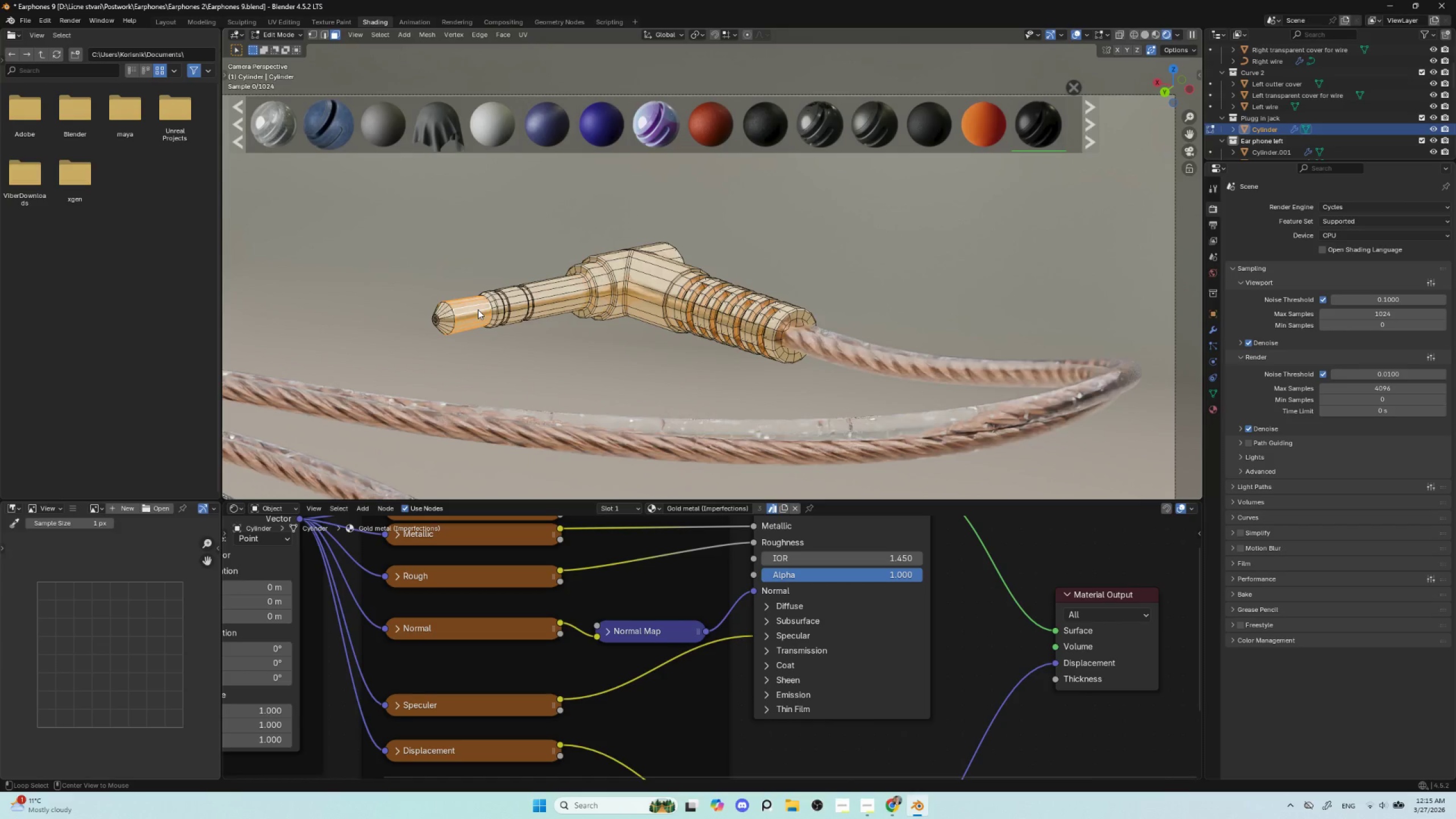 
key(Control+NumpadAdd)
 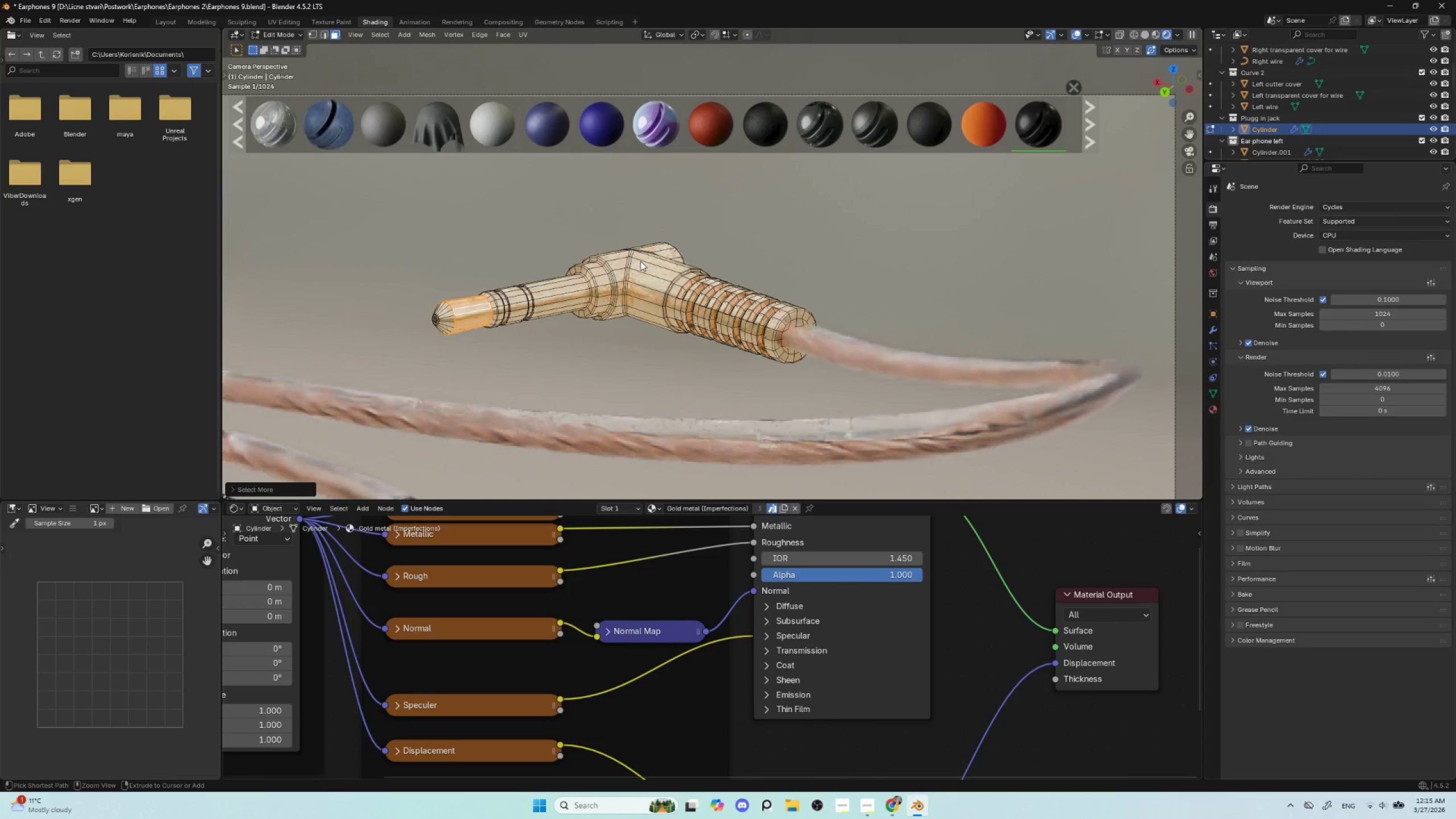 
key(Control+NumpadAdd)
 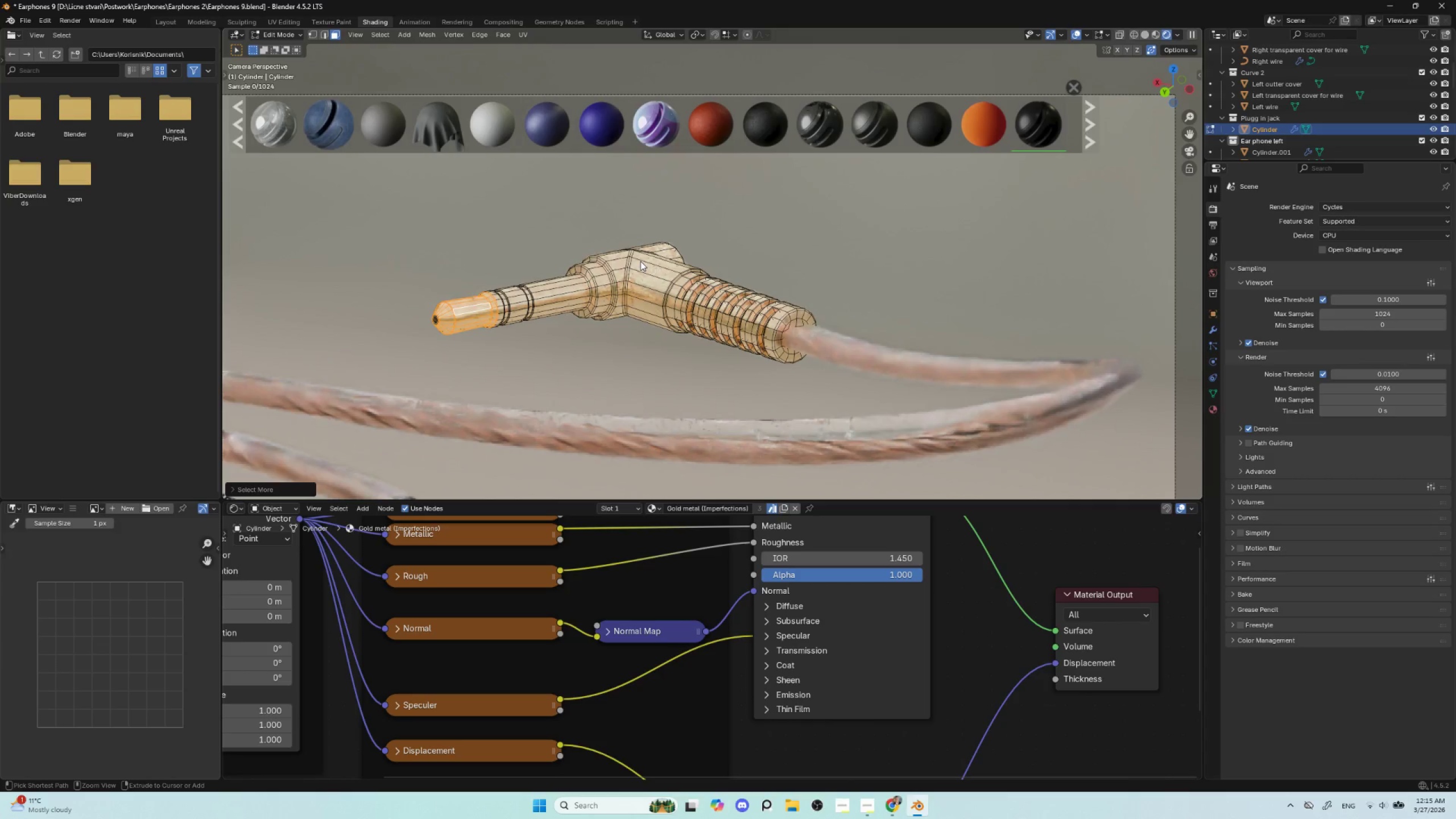 
key(Control+NumpadAdd)
 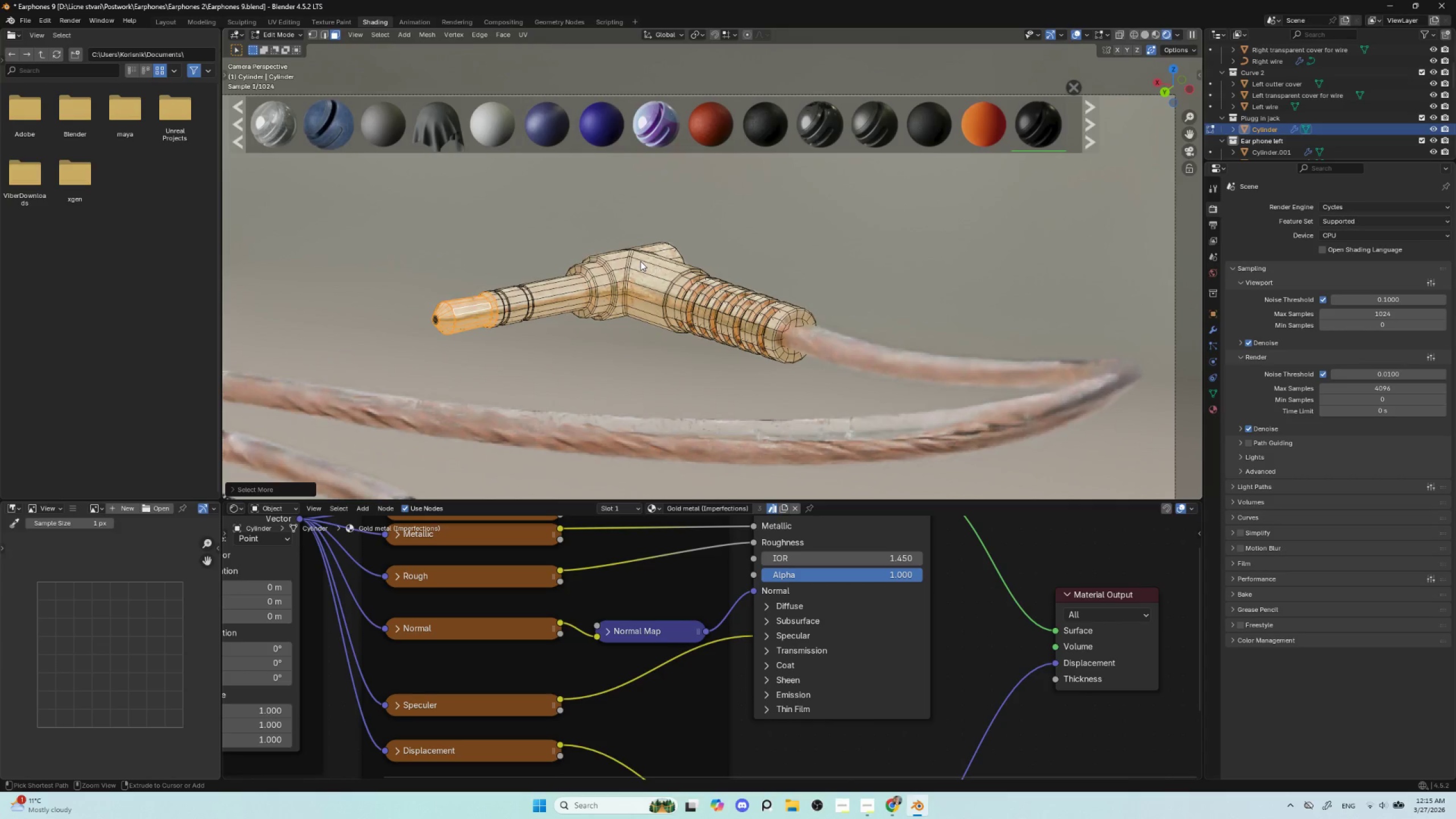 
key(Control+NumpadAdd)
 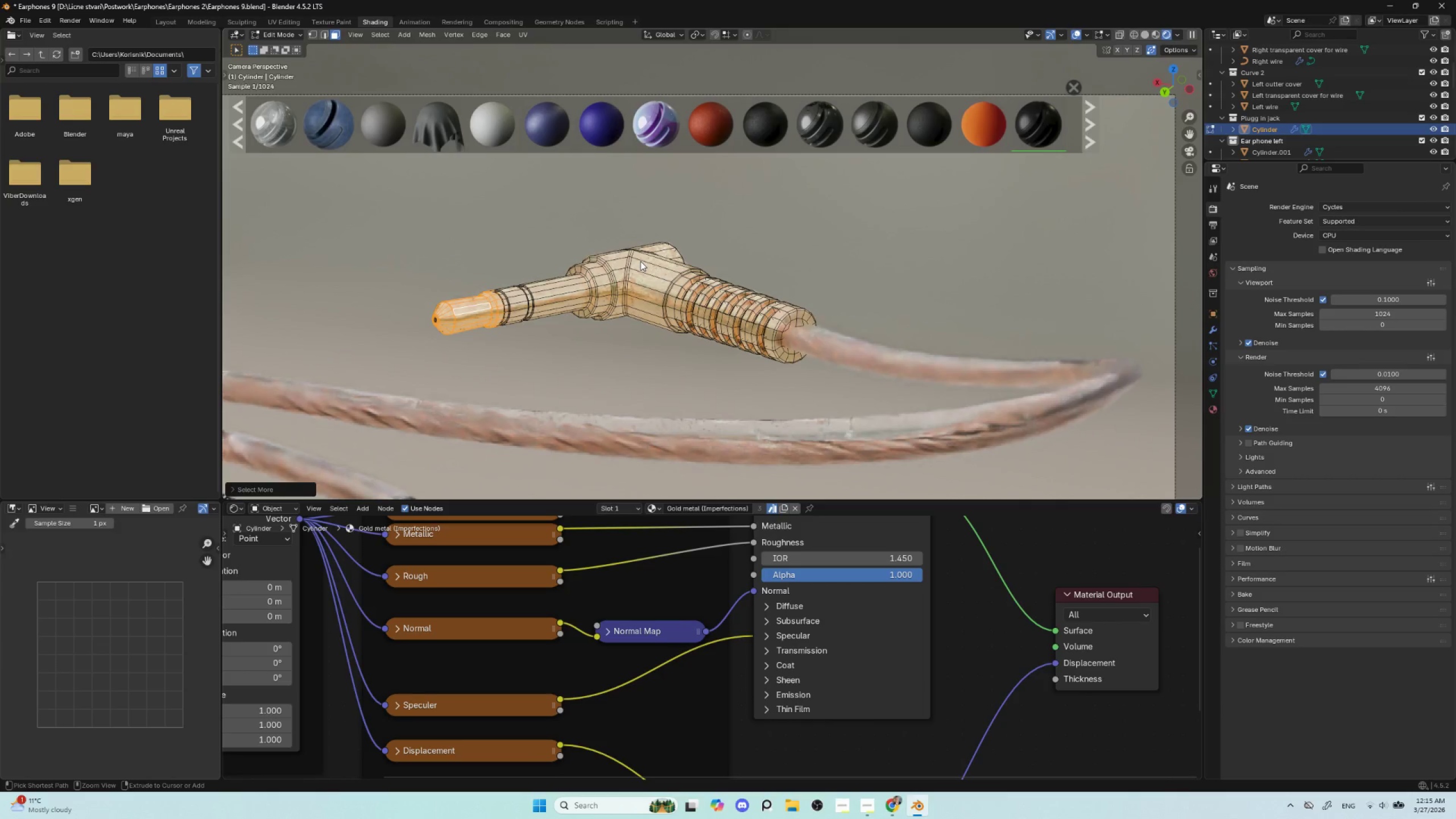 
key(Control+NumpadAdd)
 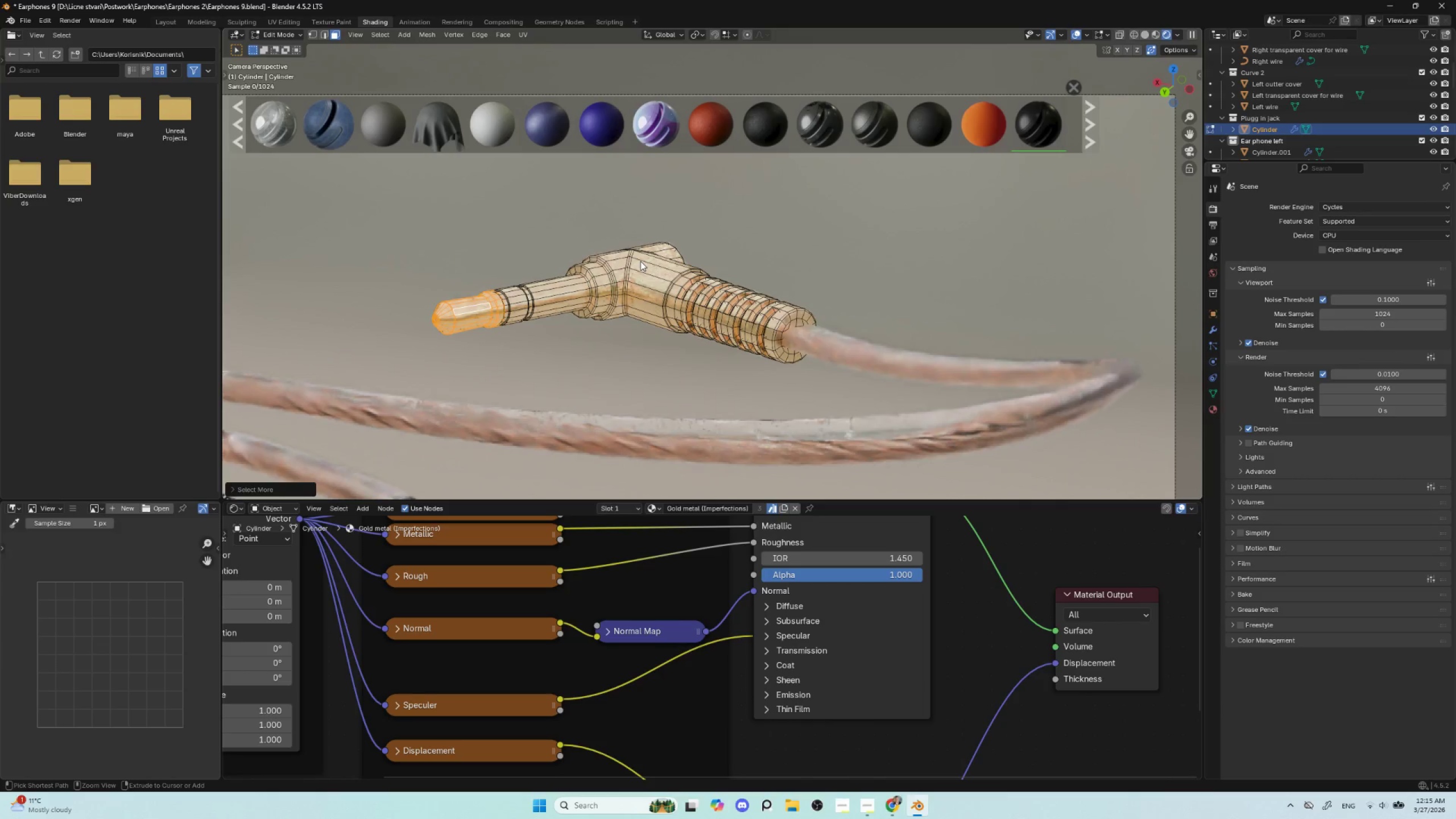 
key(Control+NumpadAdd)
 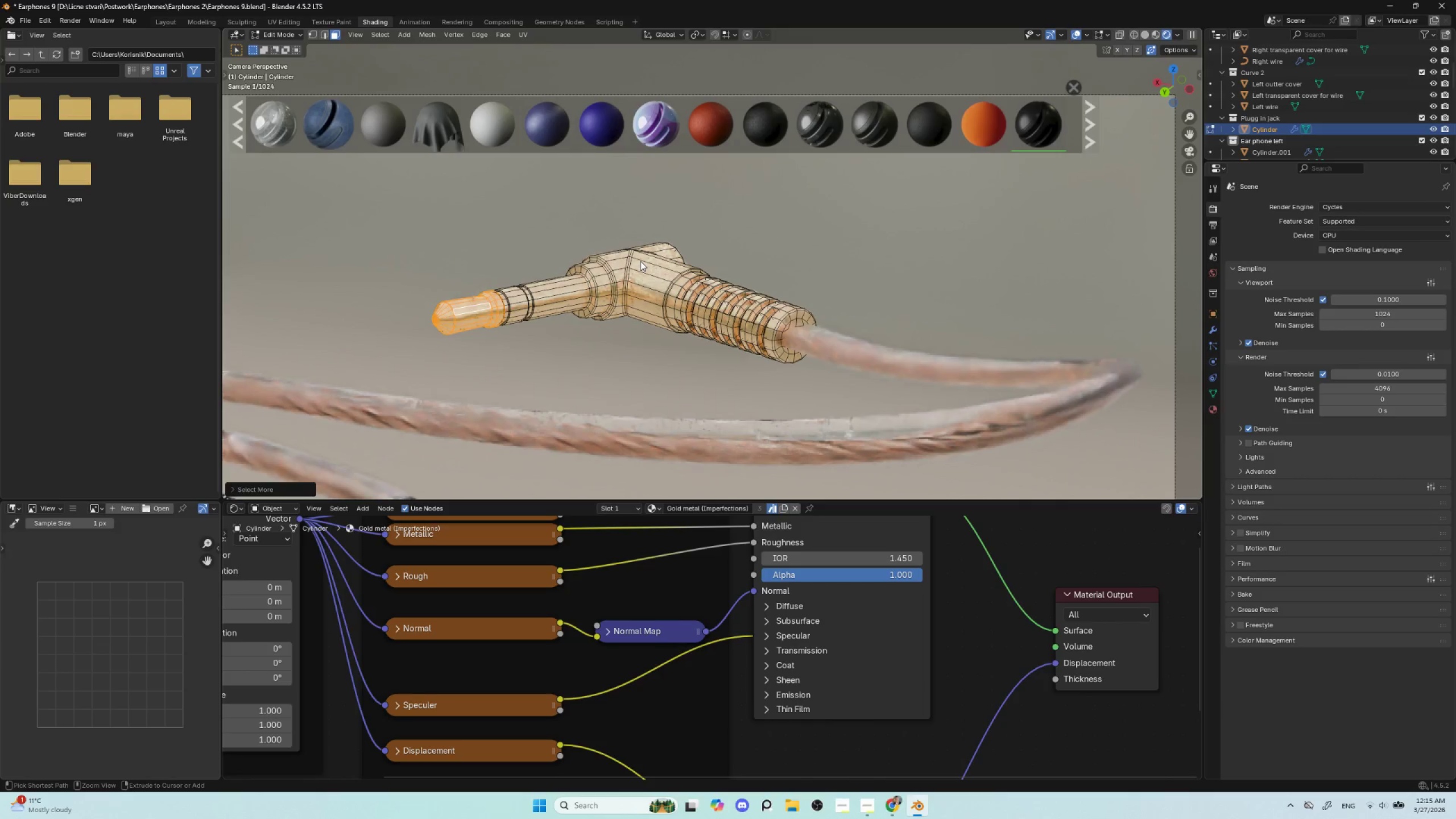 
key(Control+NumpadAdd)
 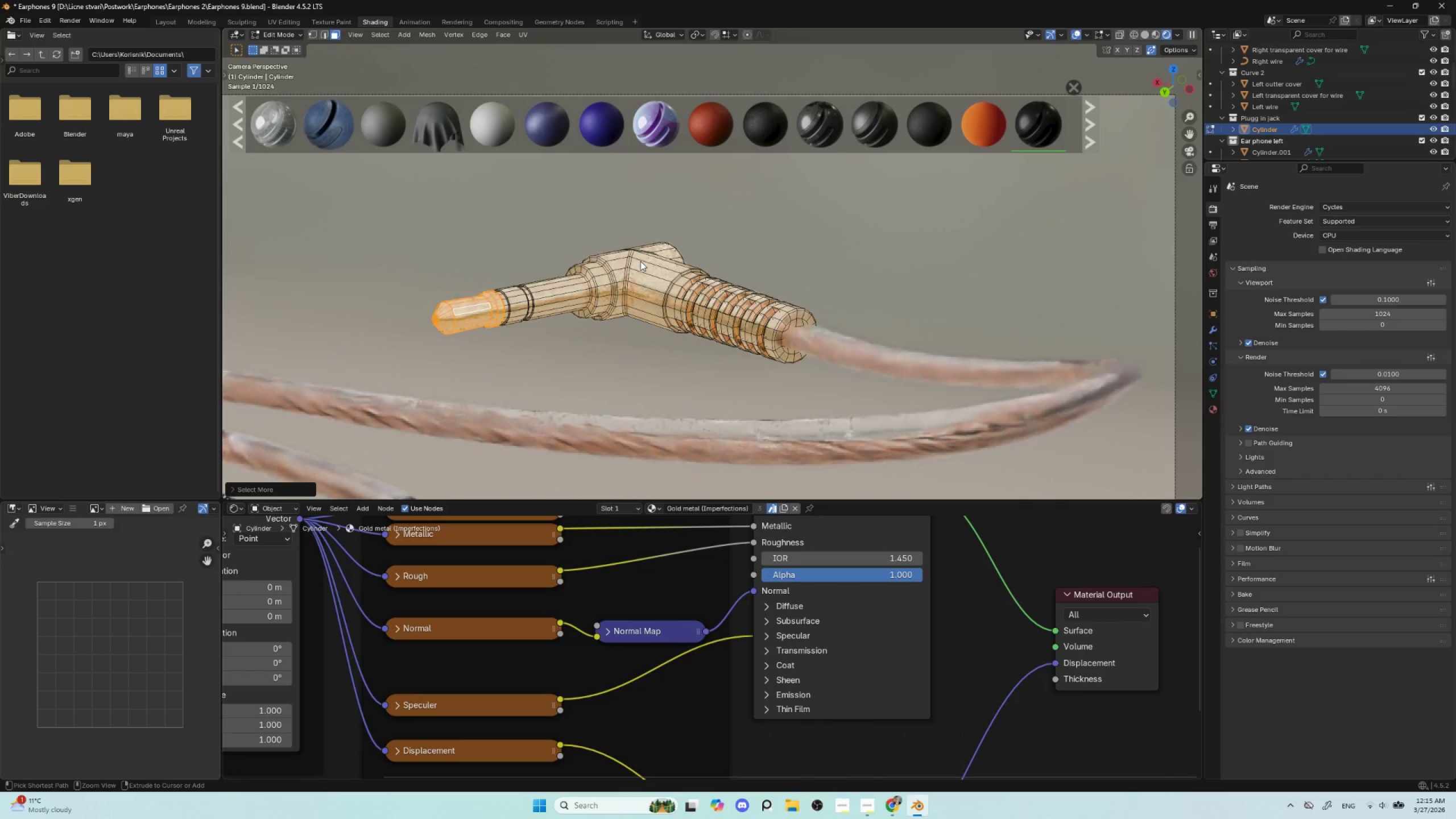 
key(Control+NumpadAdd)
 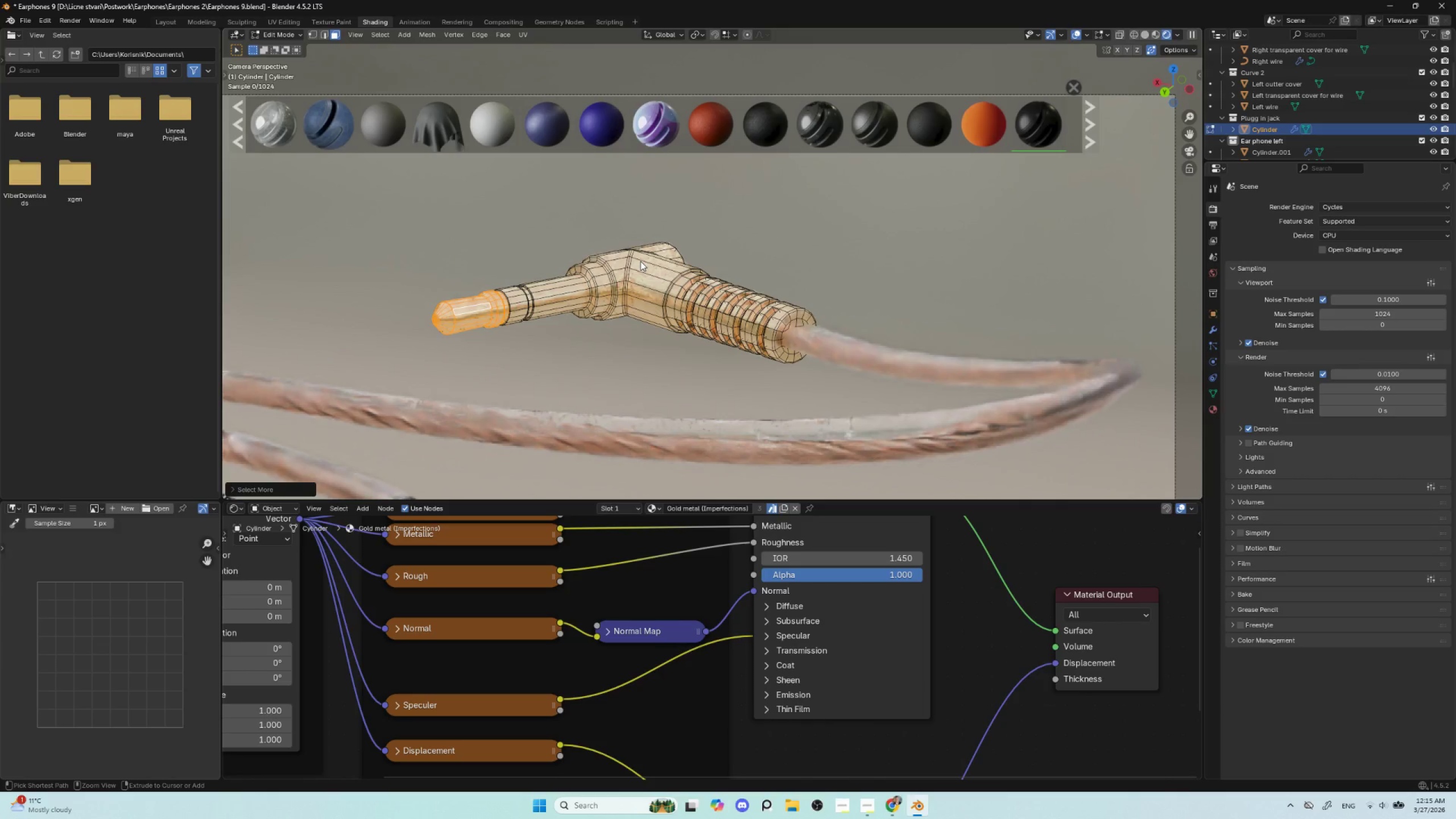 
key(Control+NumpadAdd)
 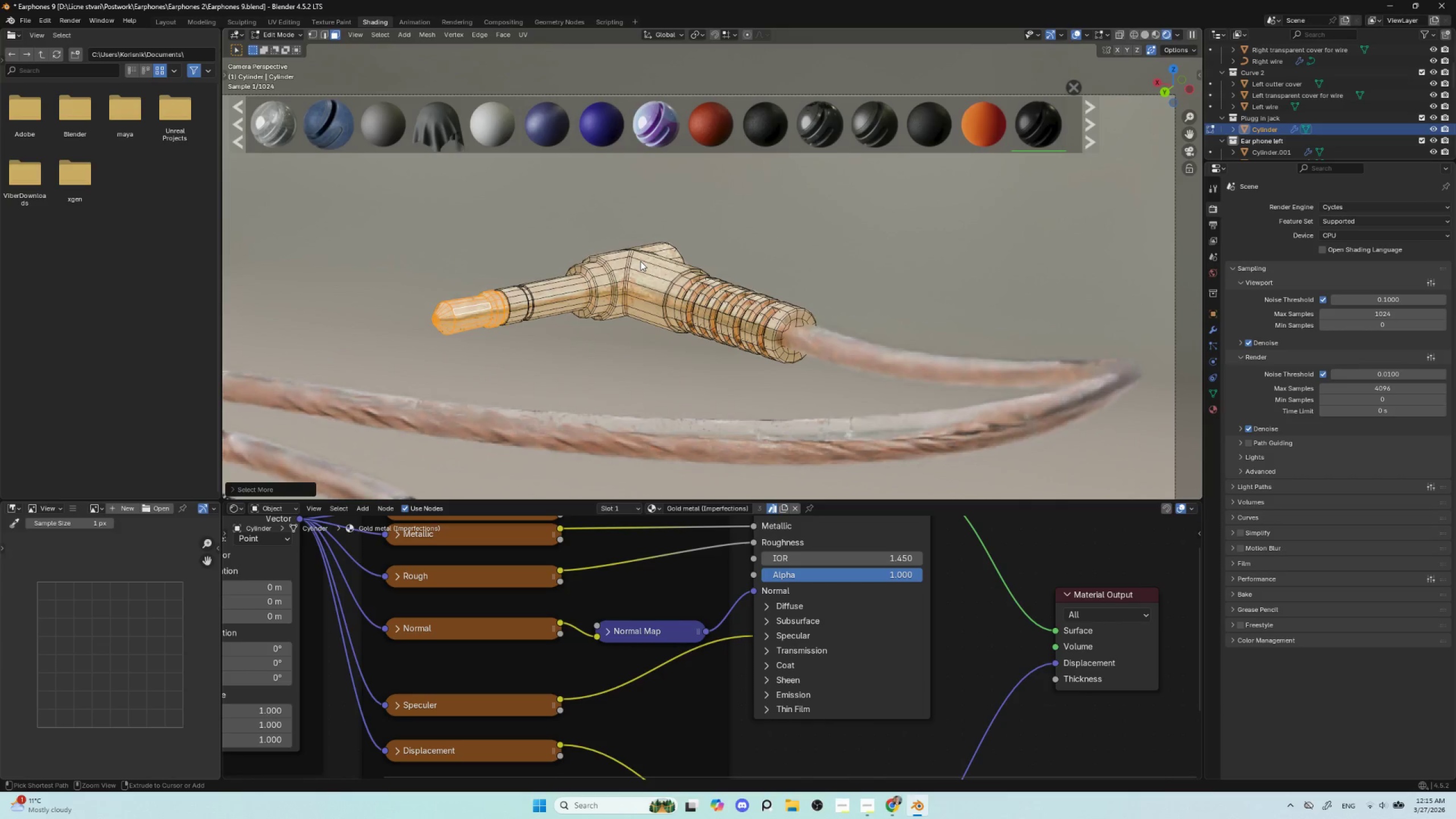 
key(Control+NumpadAdd)
 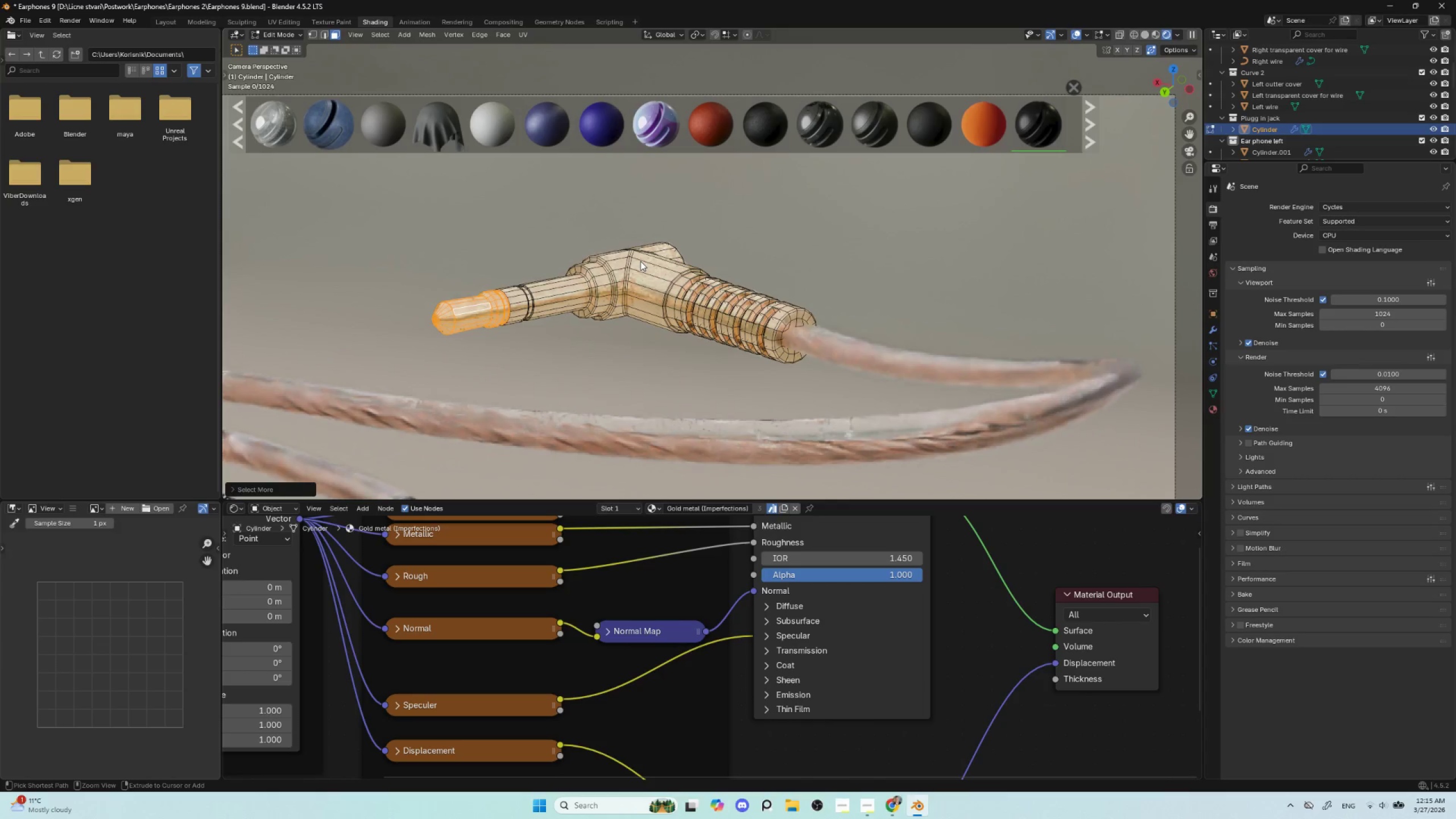 
key(Control+NumpadAdd)
 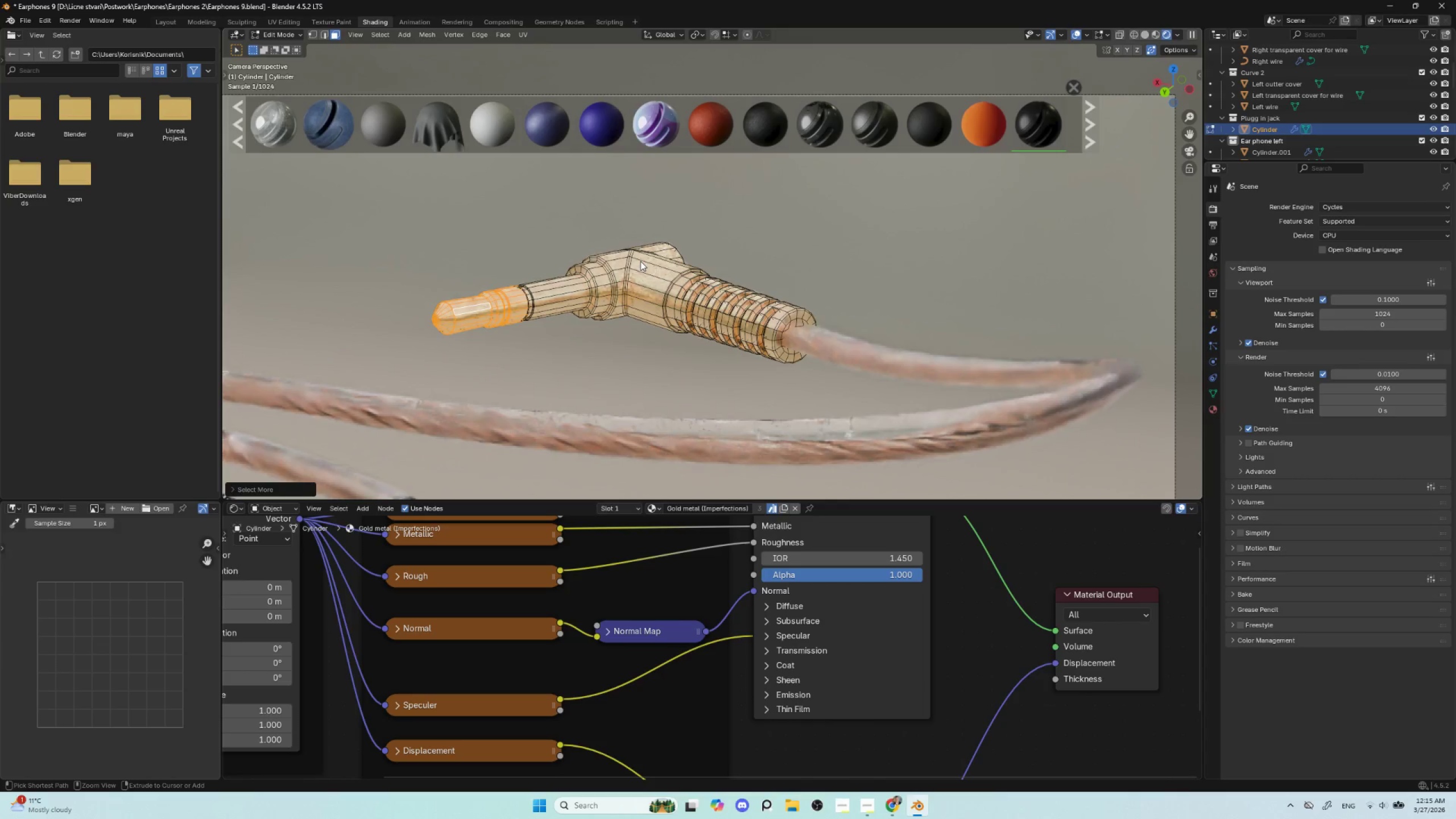 
key(Control+NumpadAdd)
 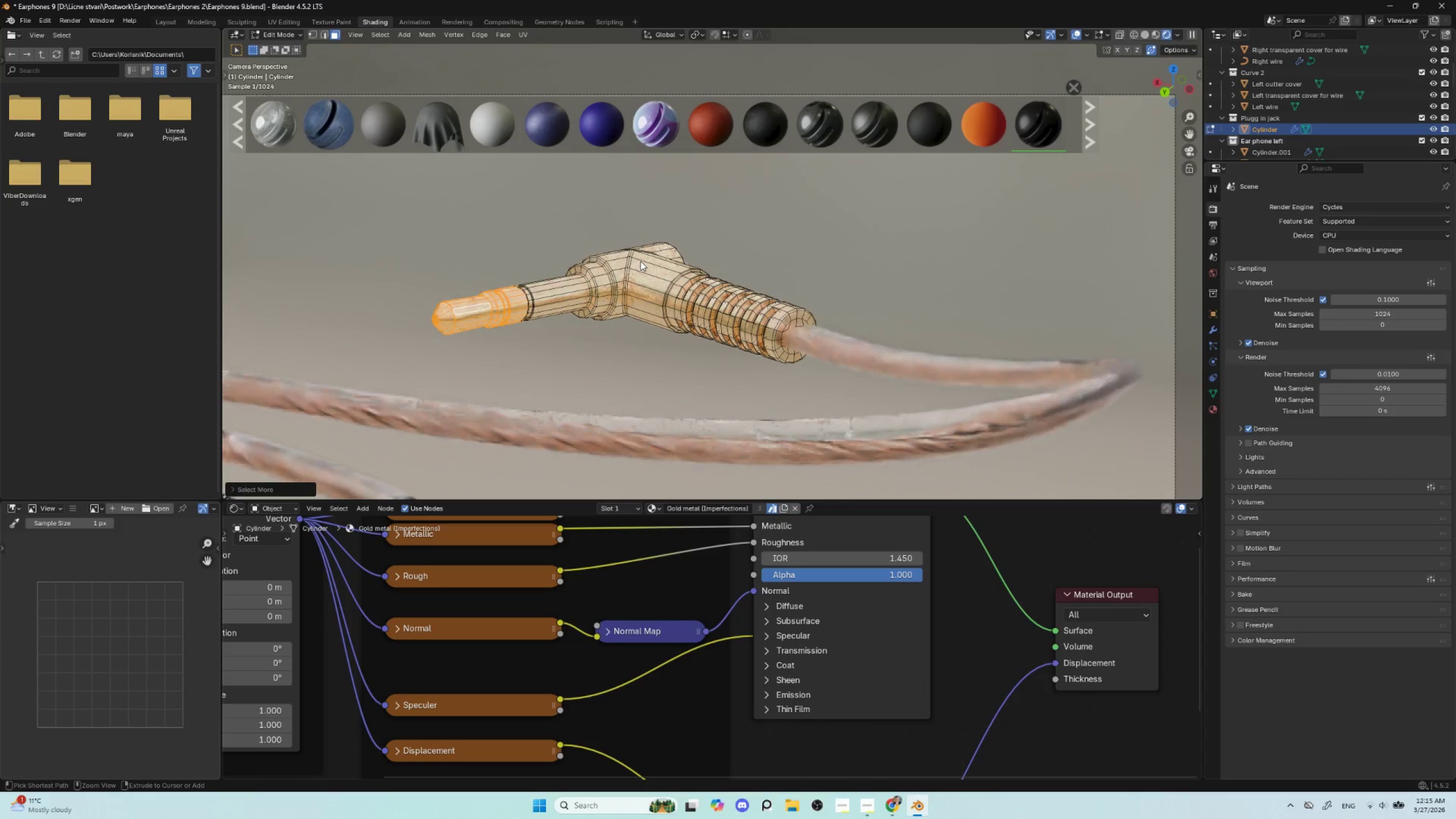 
key(Control+NumpadAdd)
 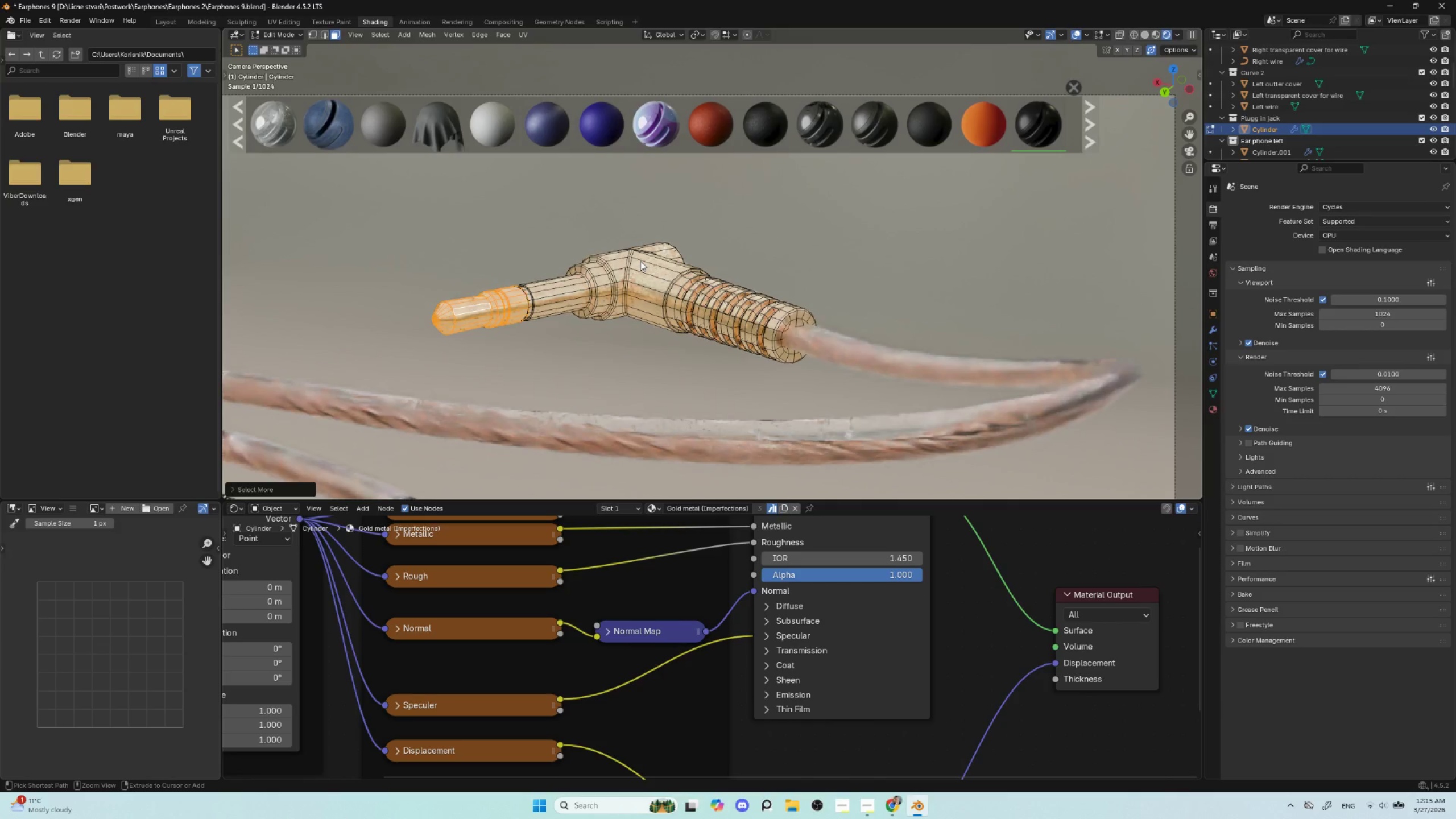 
key(Control+NumpadAdd)
 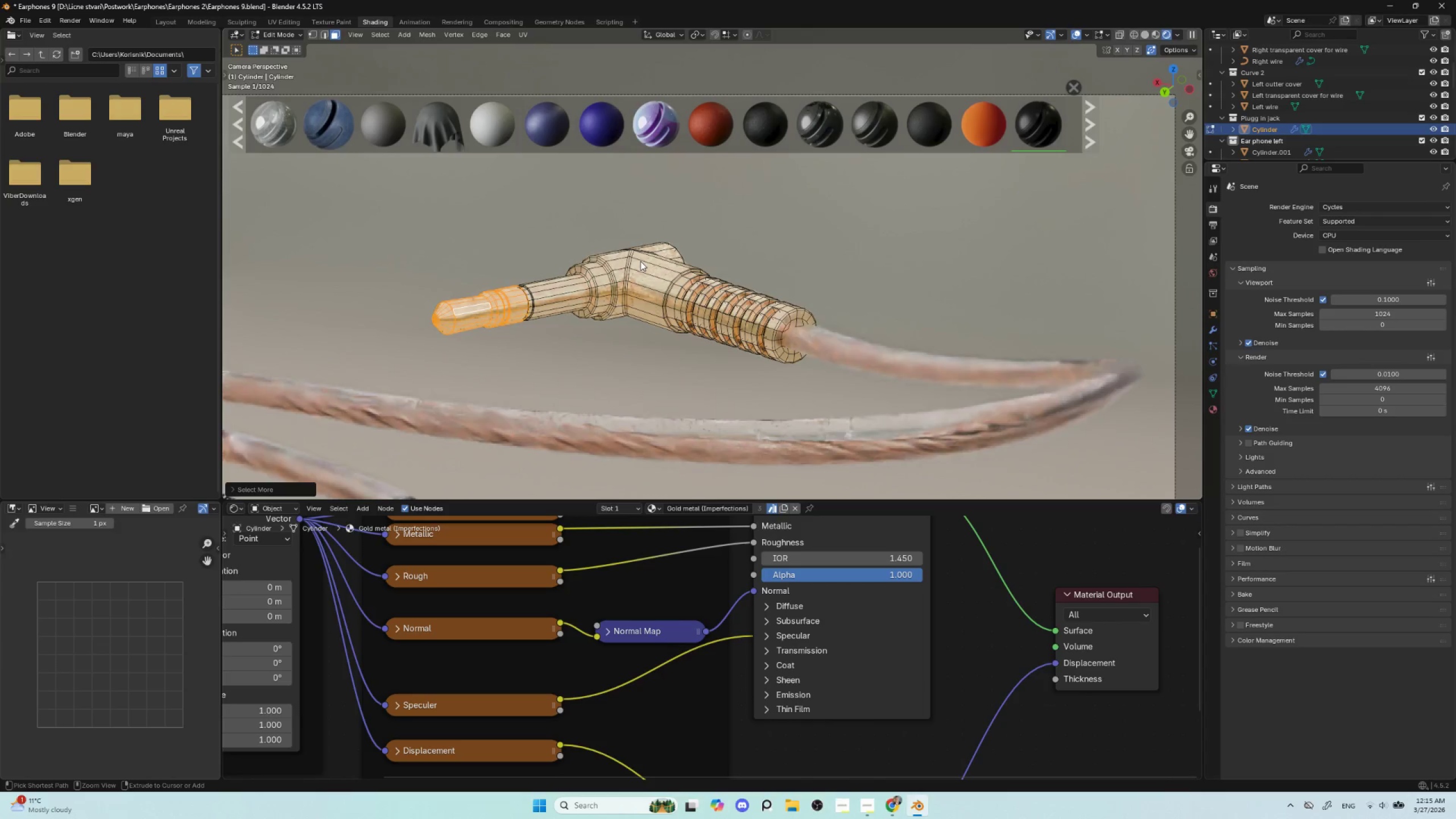 
key(Control+NumpadAdd)
 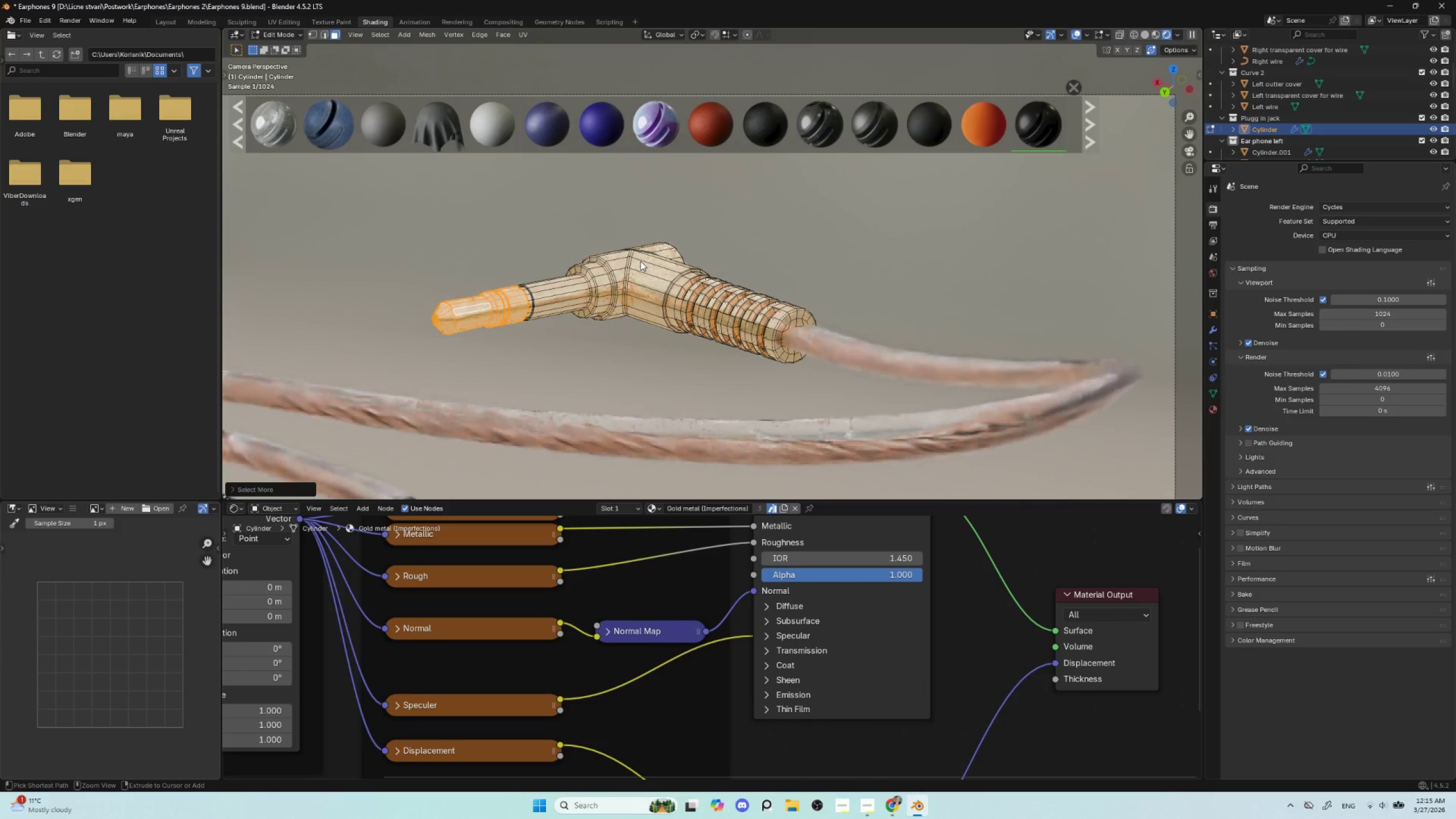 
key(Control+NumpadAdd)
 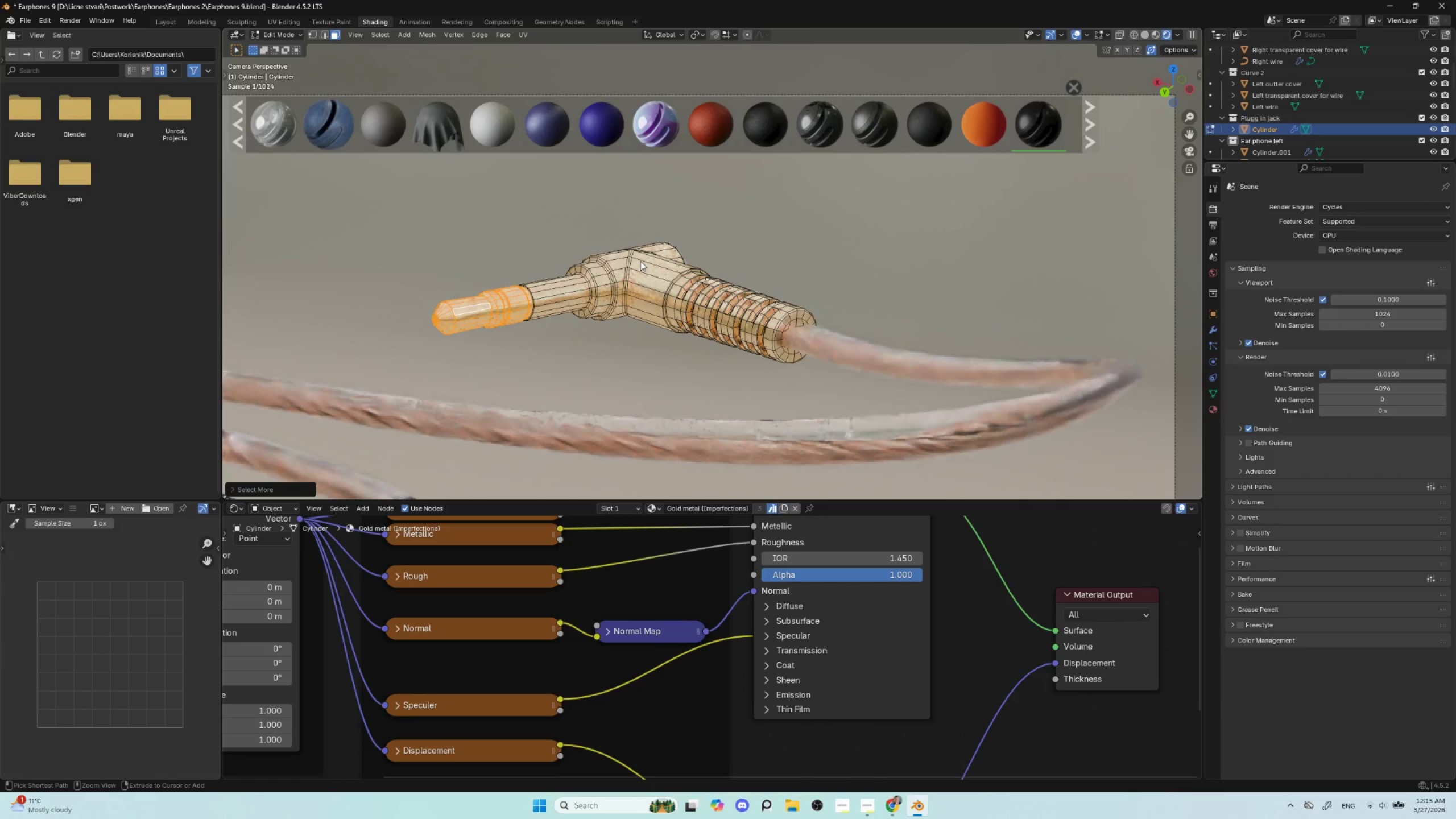 
key(Control+NumpadAdd)
 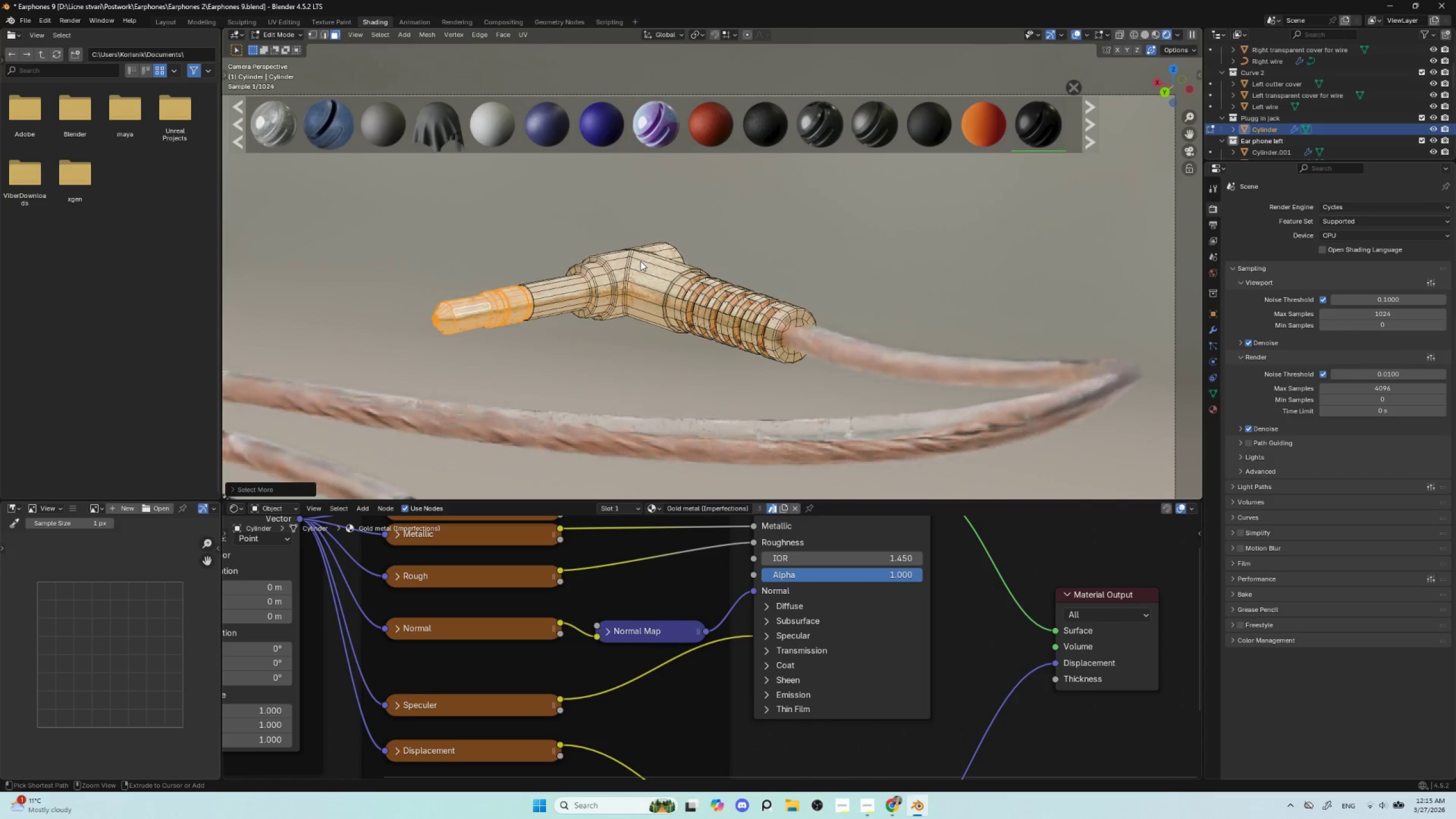 
key(Control+NumpadAdd)
 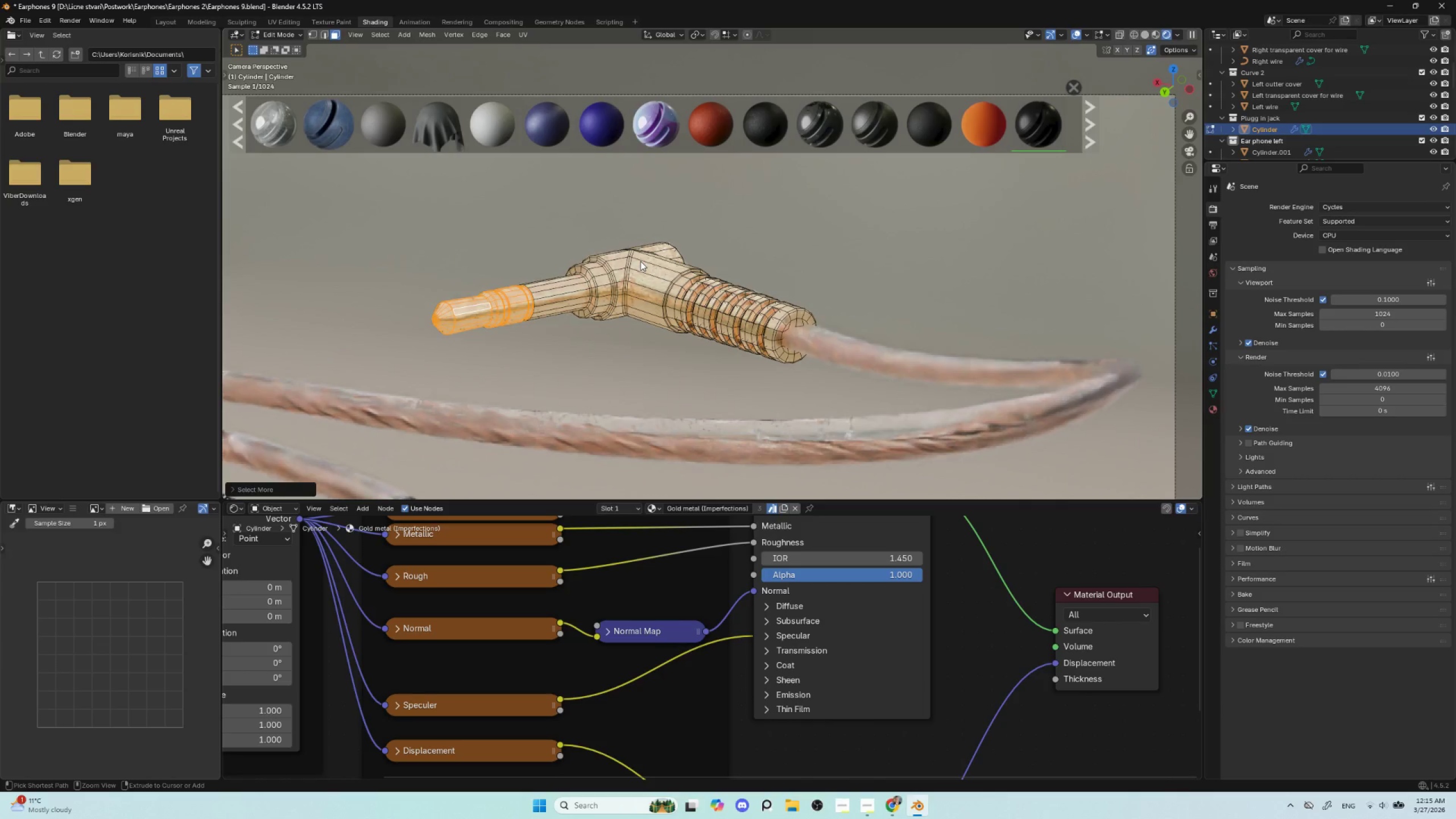 
key(Control+NumpadAdd)
 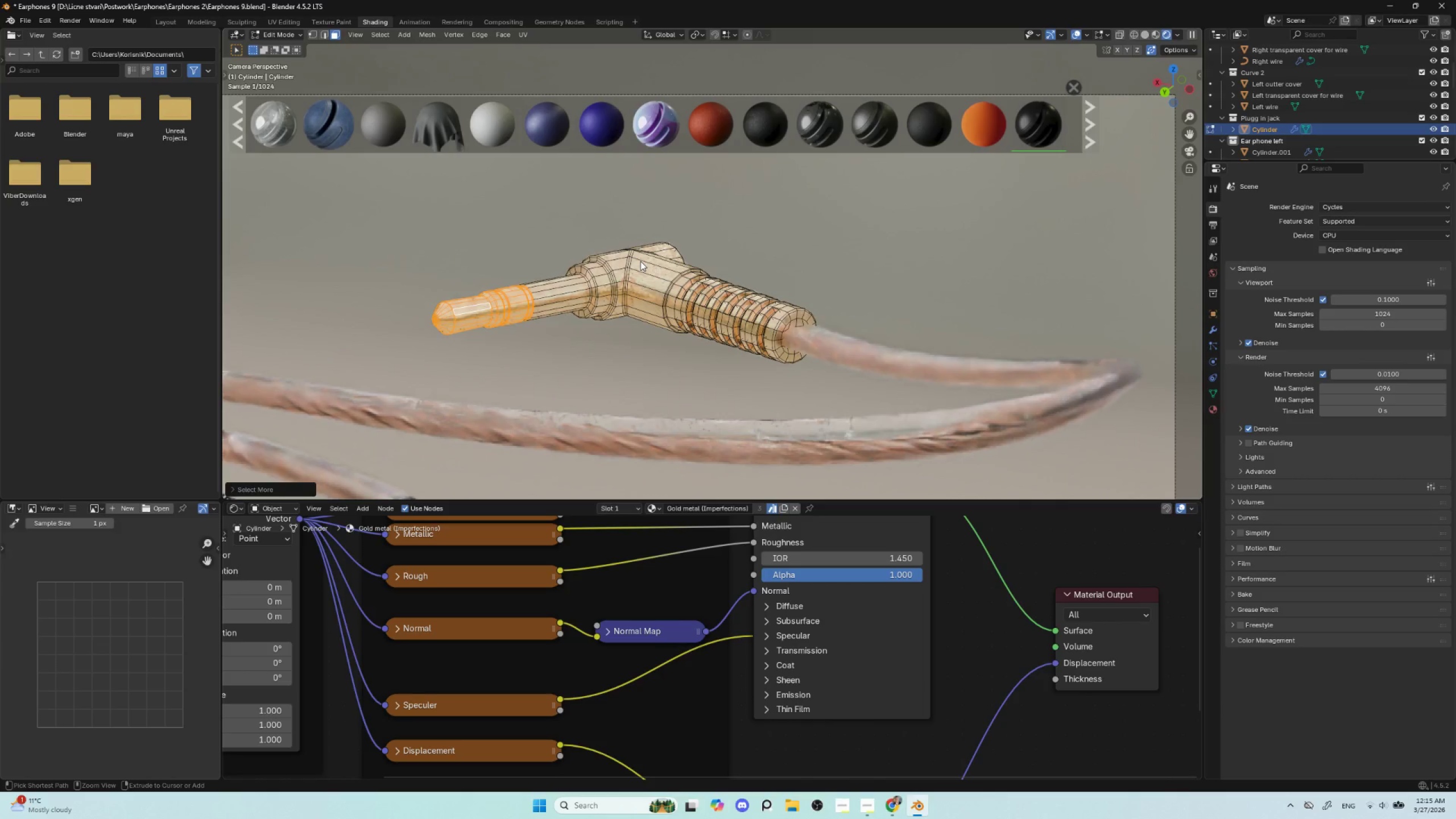 
key(Control+NumpadAdd)
 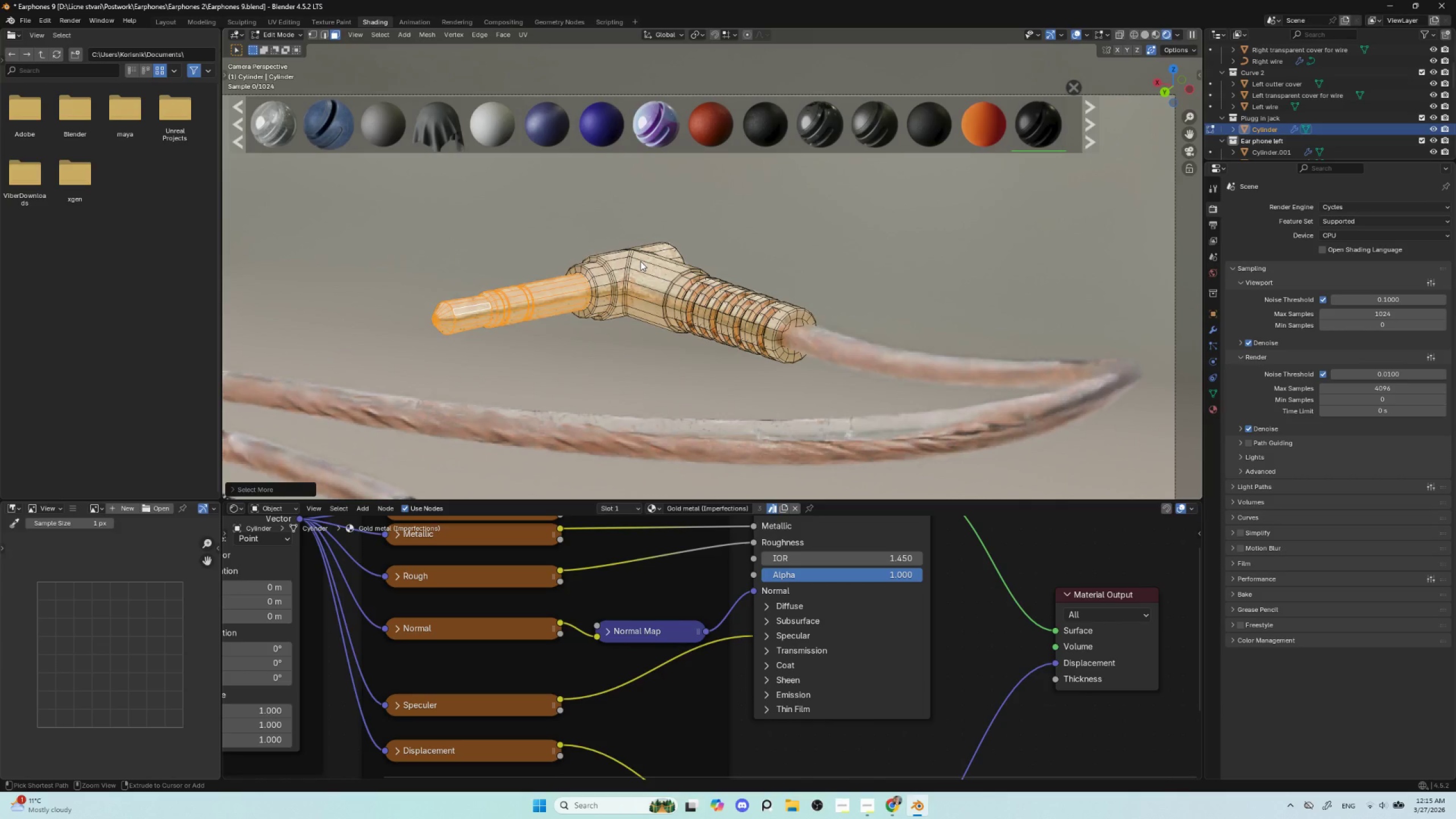 
key(Control+NumpadAdd)
 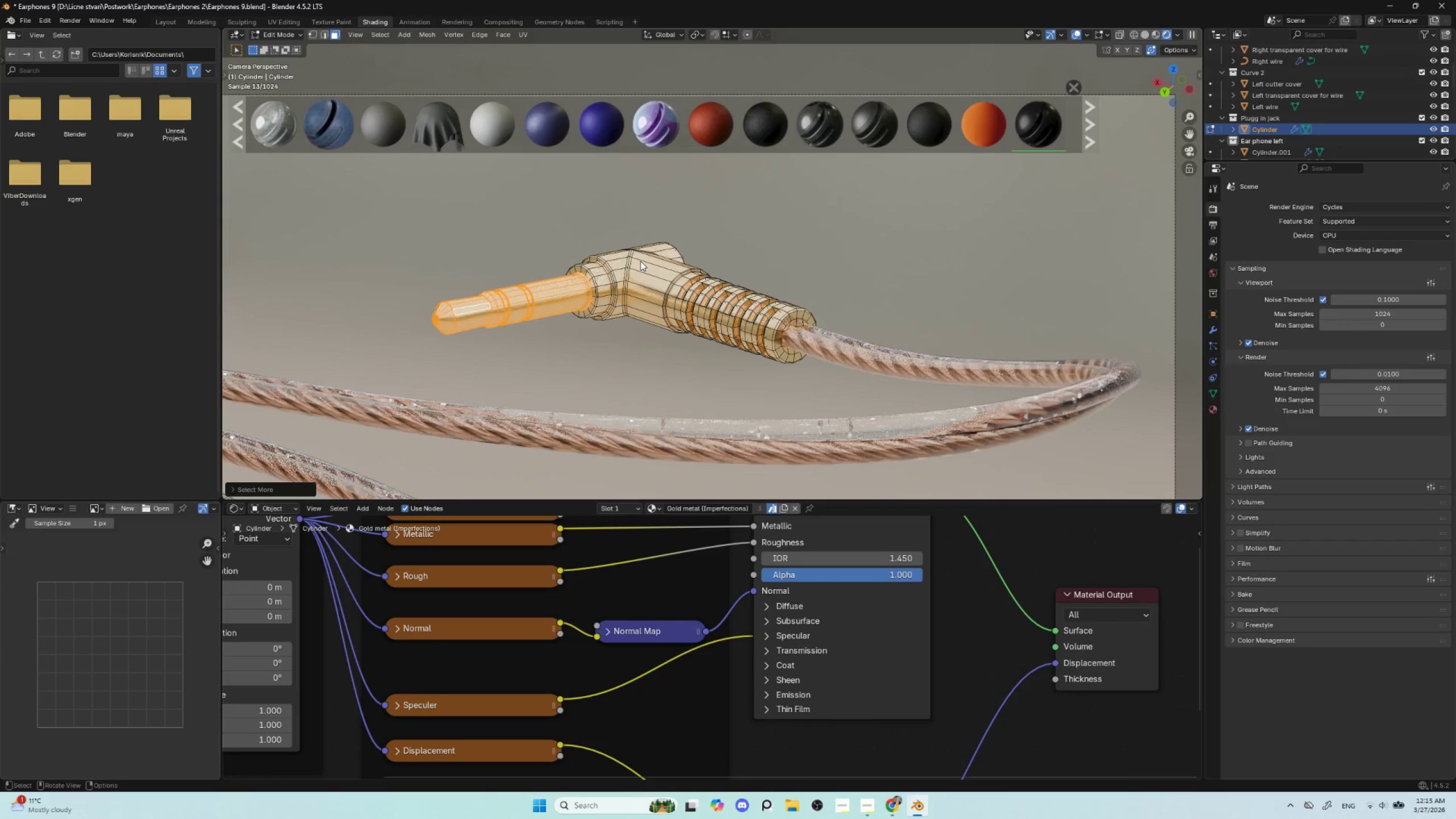 
wait(7.92)
 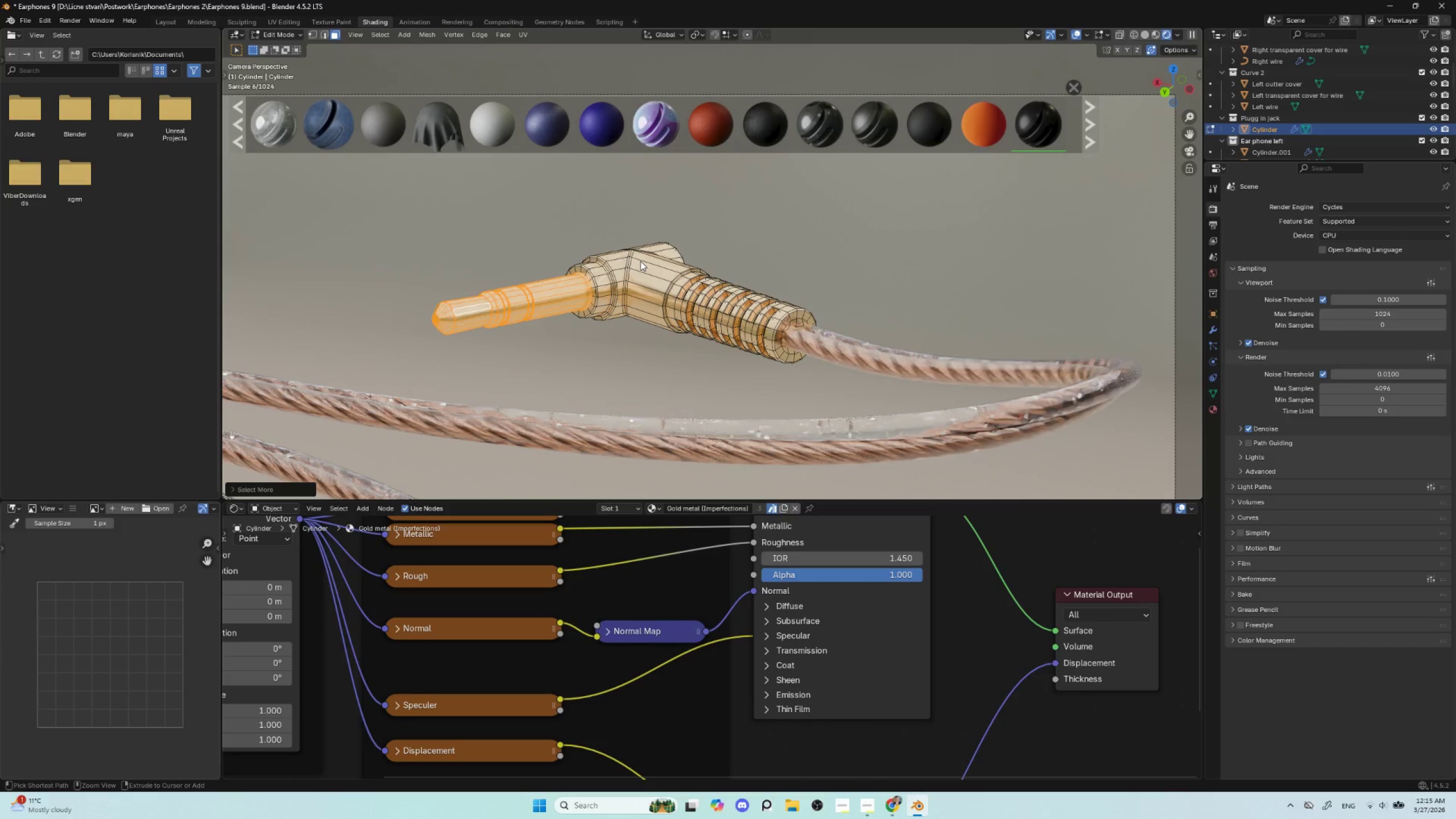 
key(Control+NumpadSubtract)
 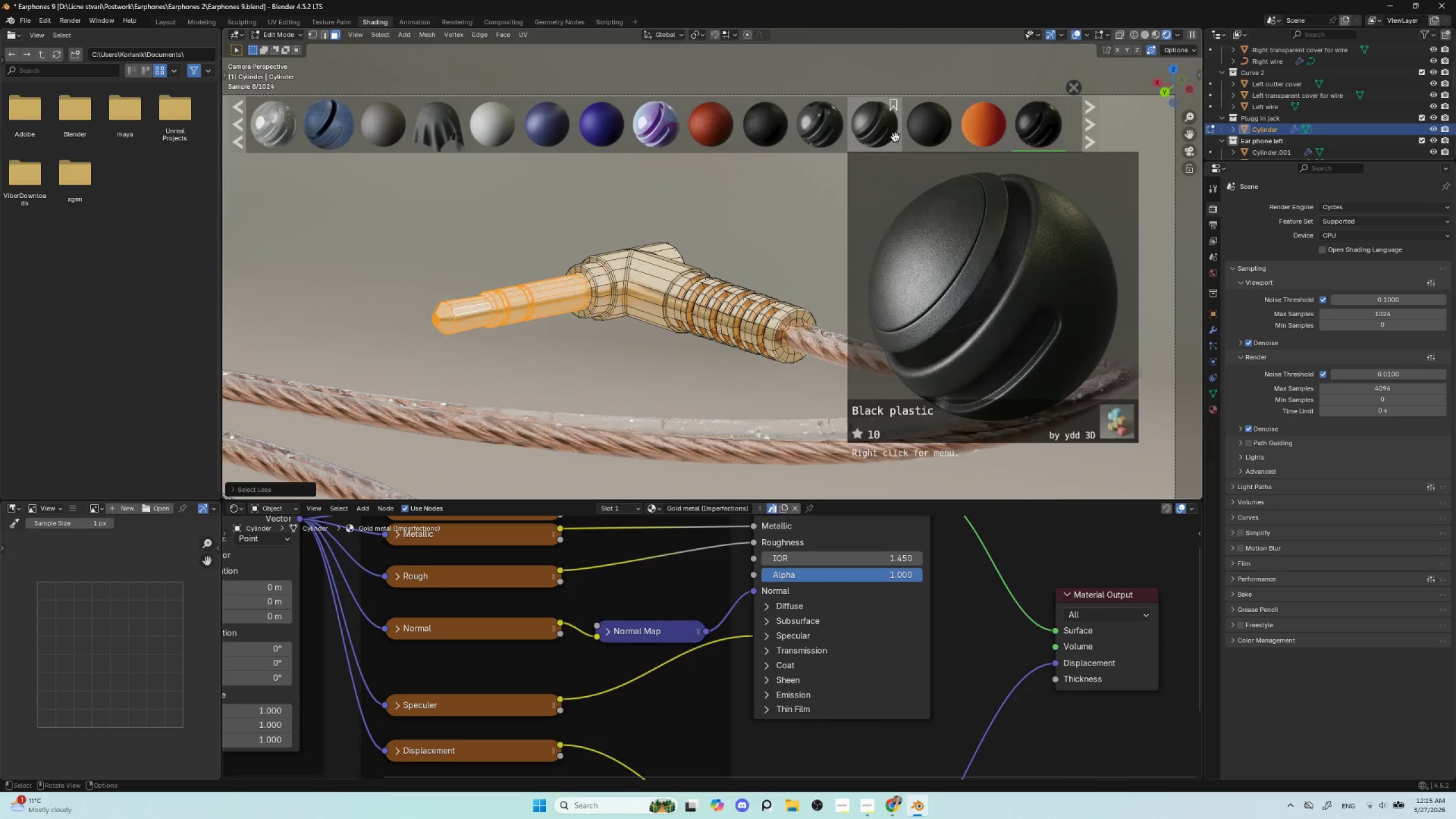 
wait(5.83)
 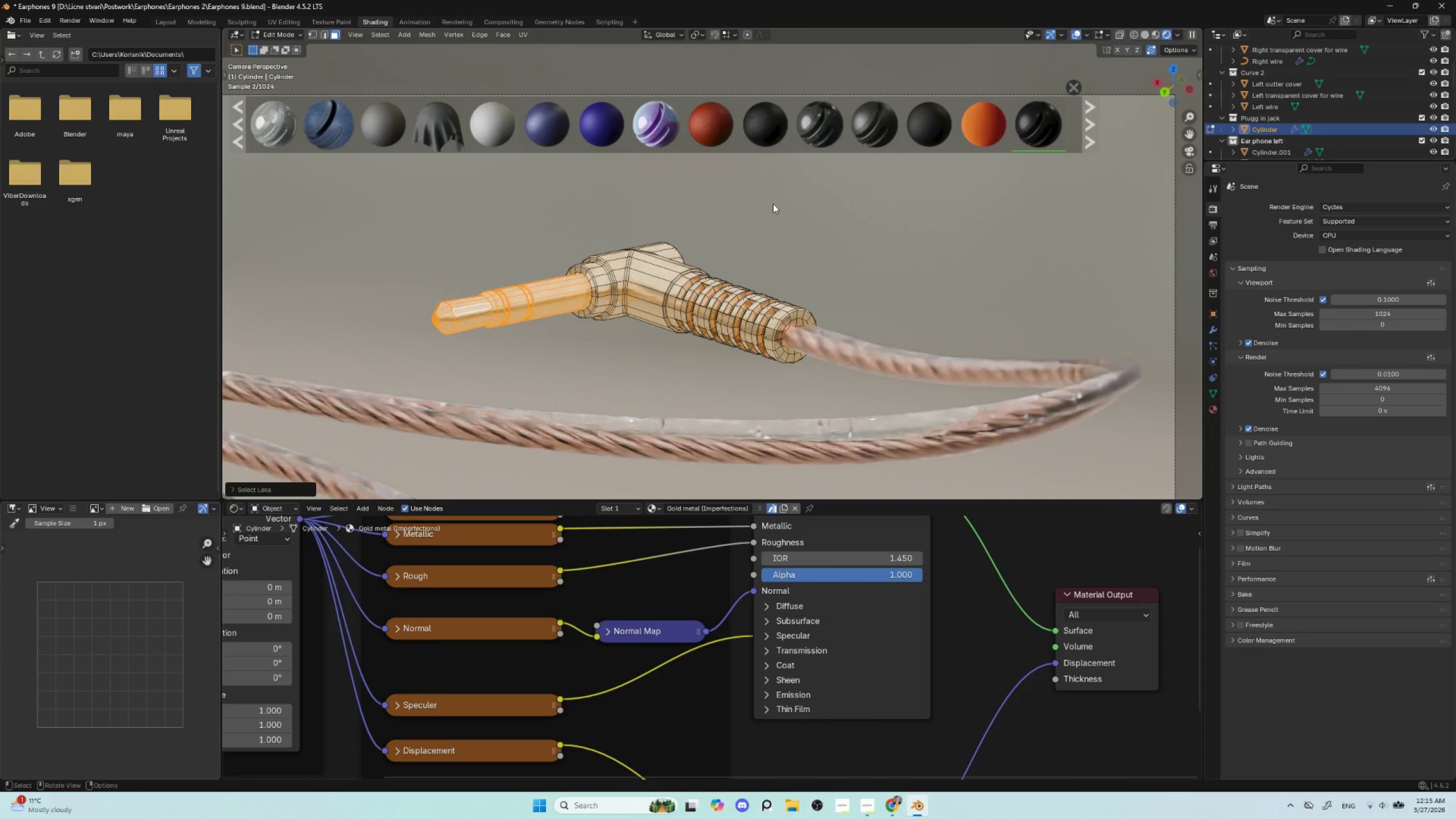 
key(Control+I)
 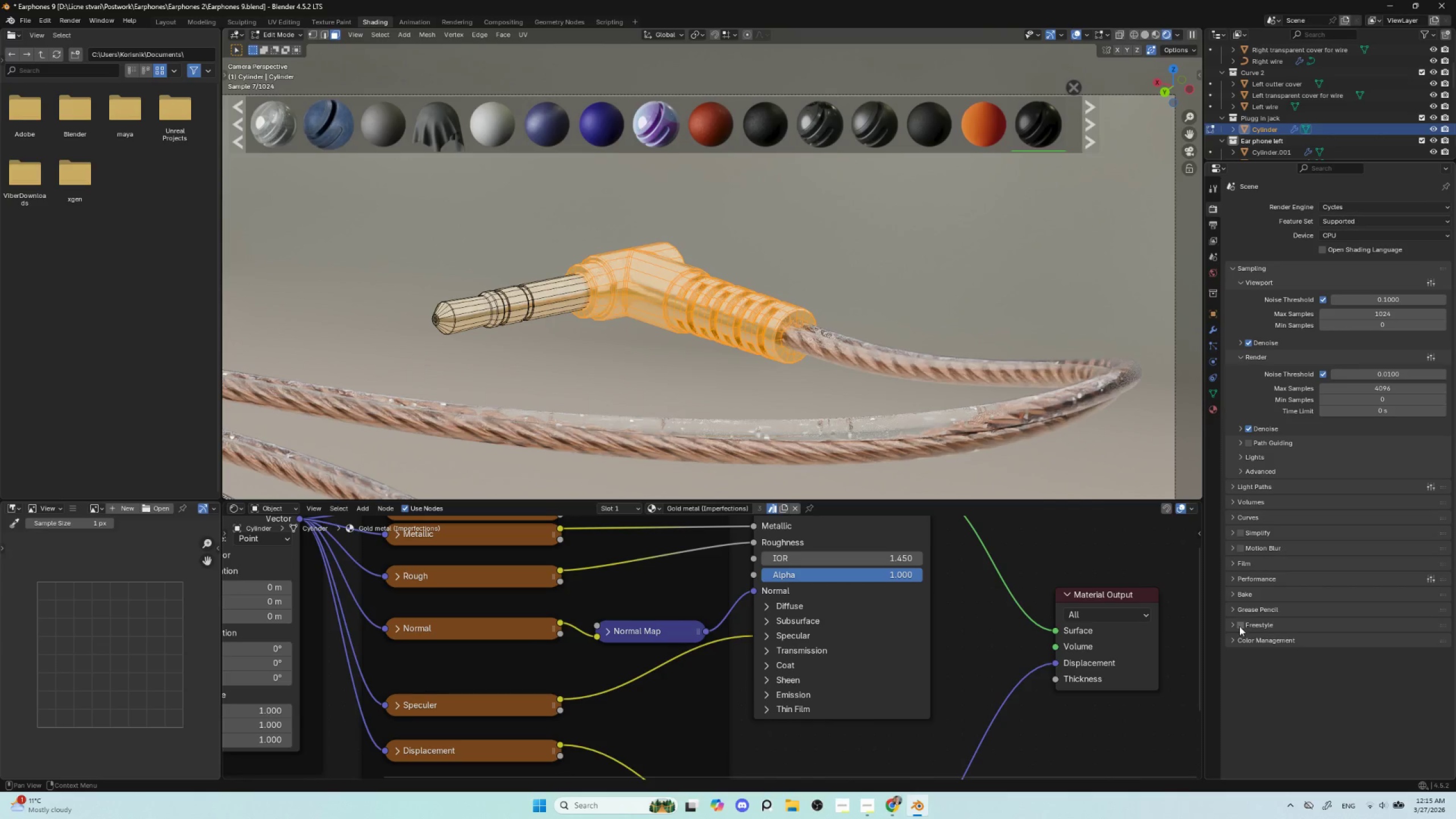 
left_click([1214, 412])
 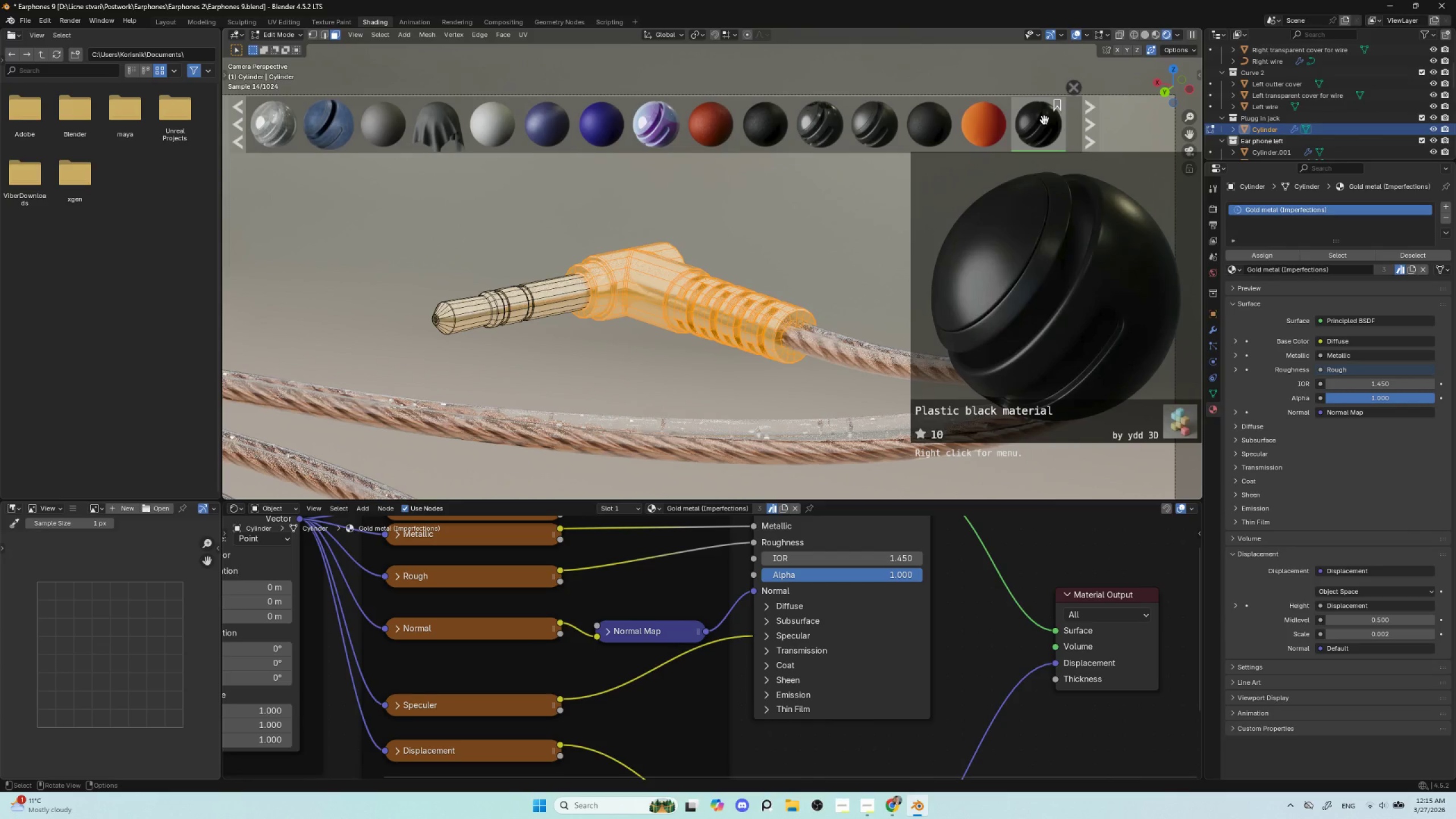 
left_click([1447, 207])
 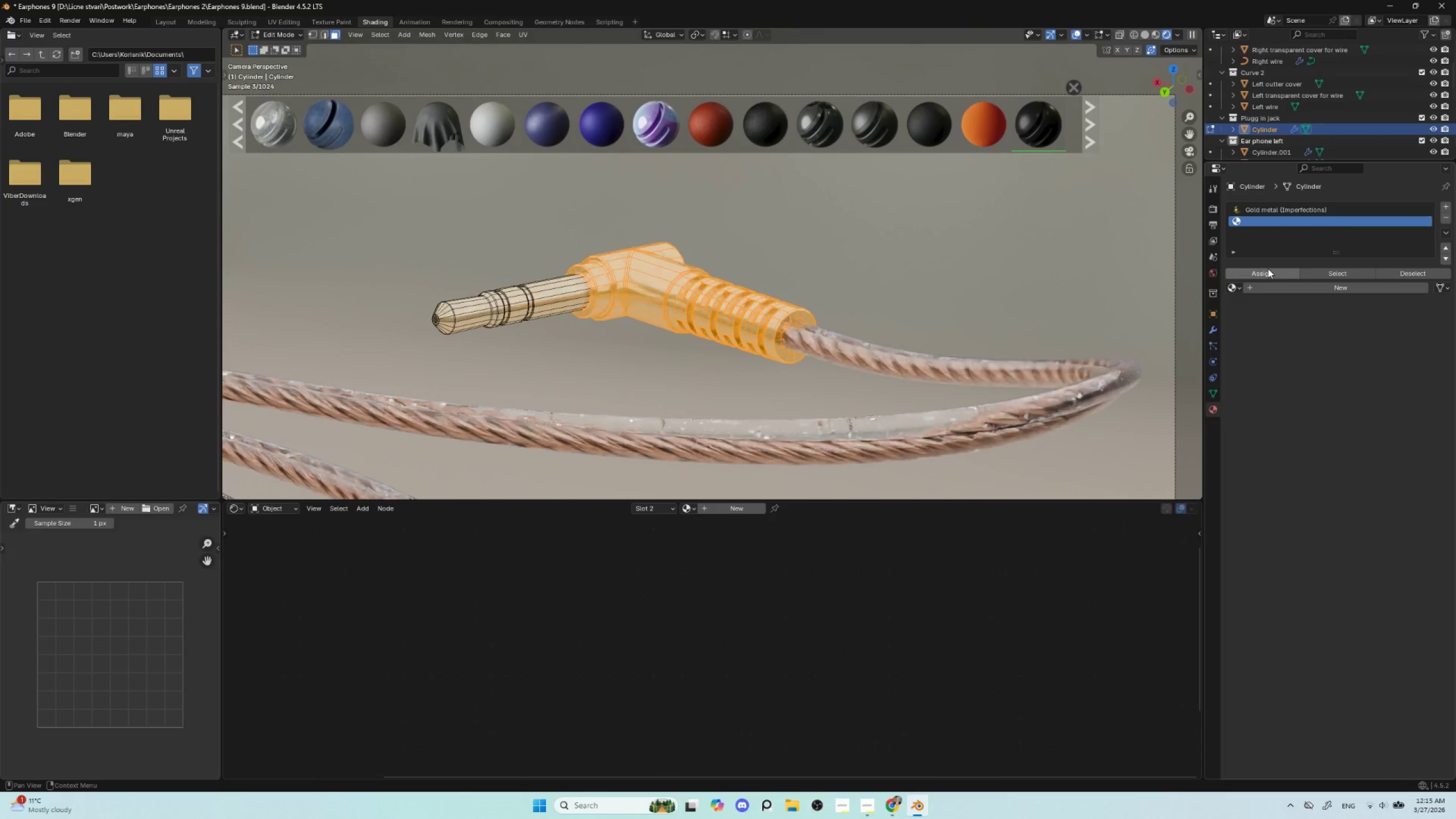 
left_click([1268, 271])
 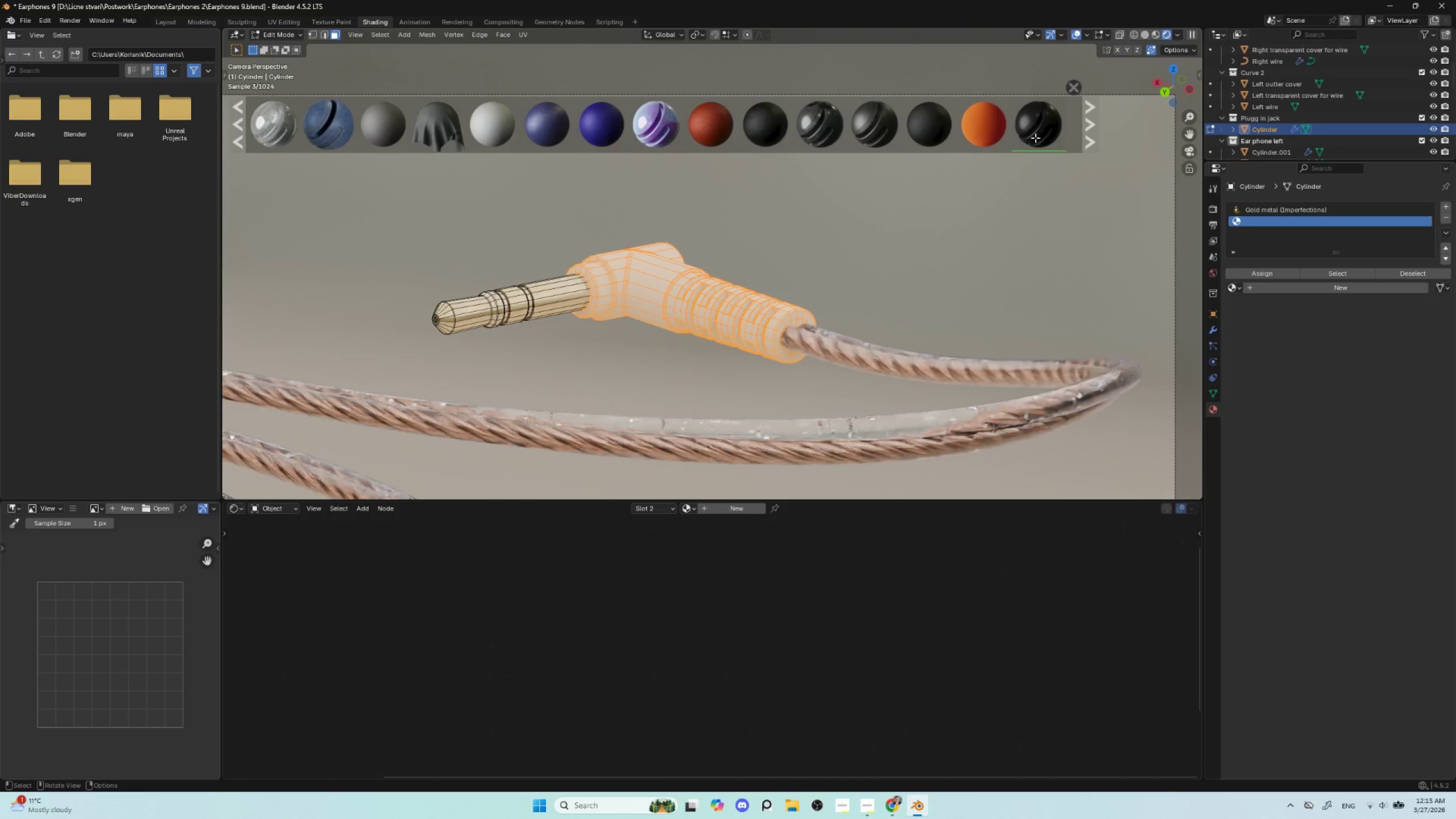 
left_click([1037, 134])
 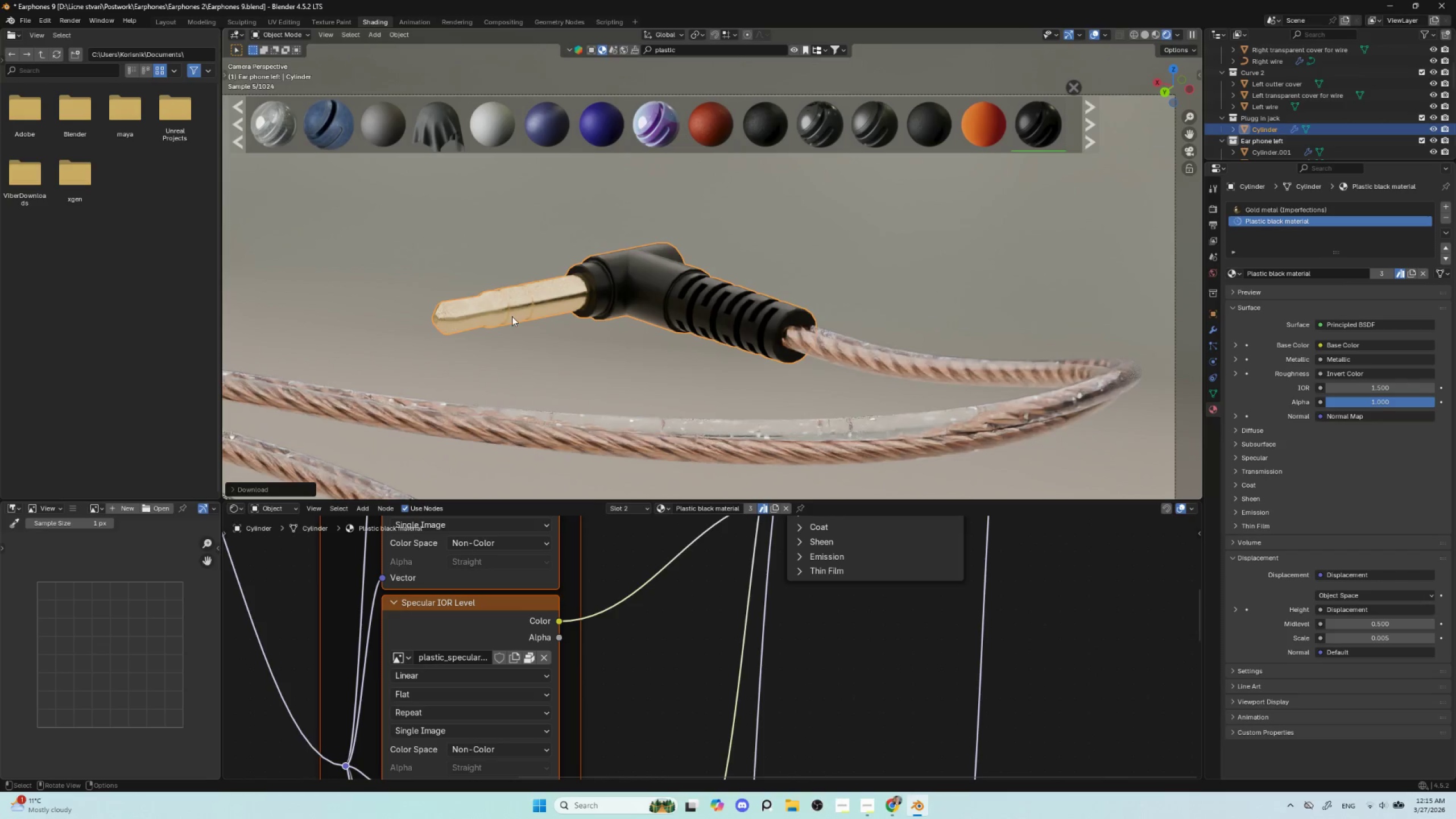 
left_click([512, 313])
 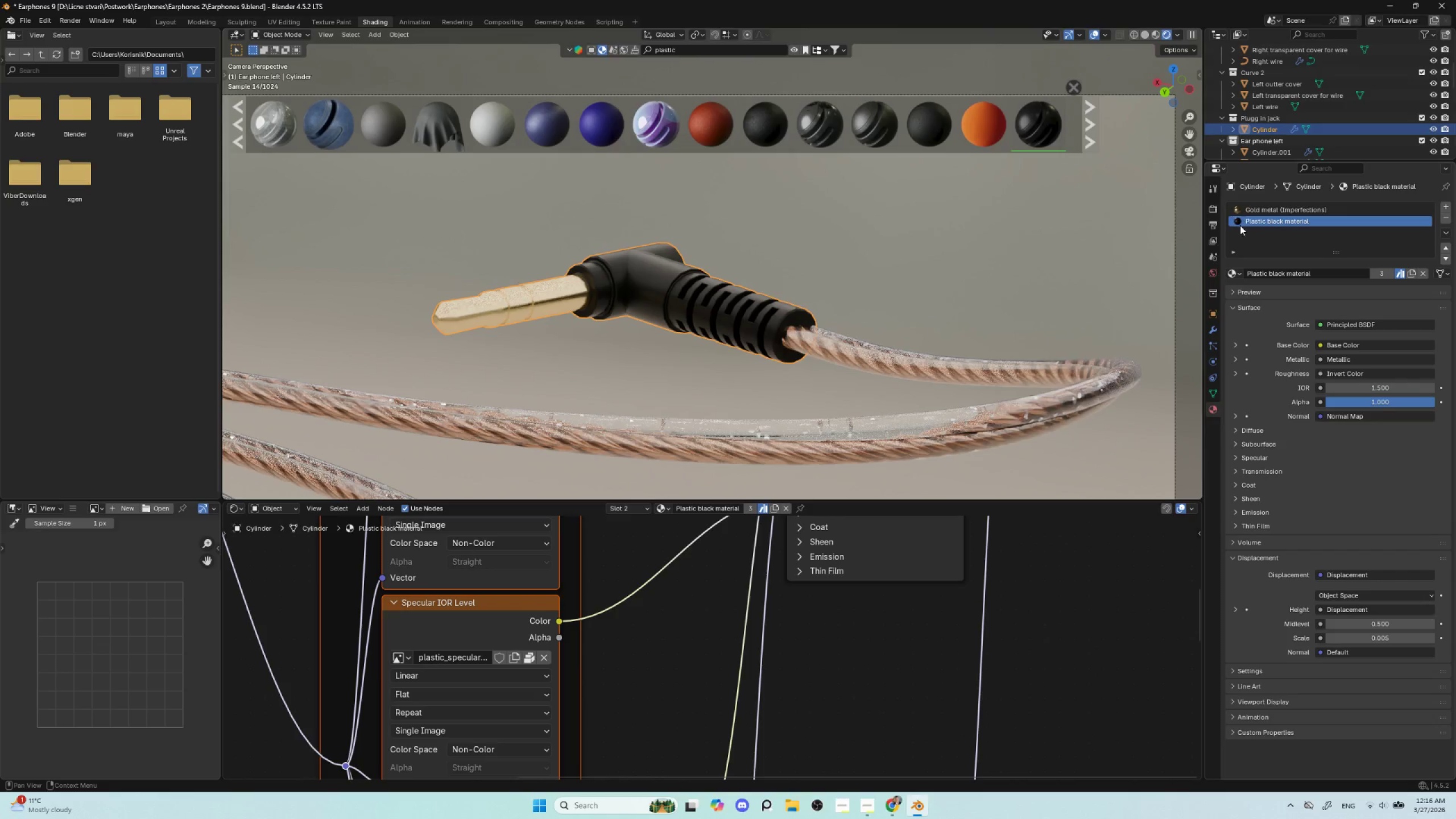 
left_click([1208, 209])
 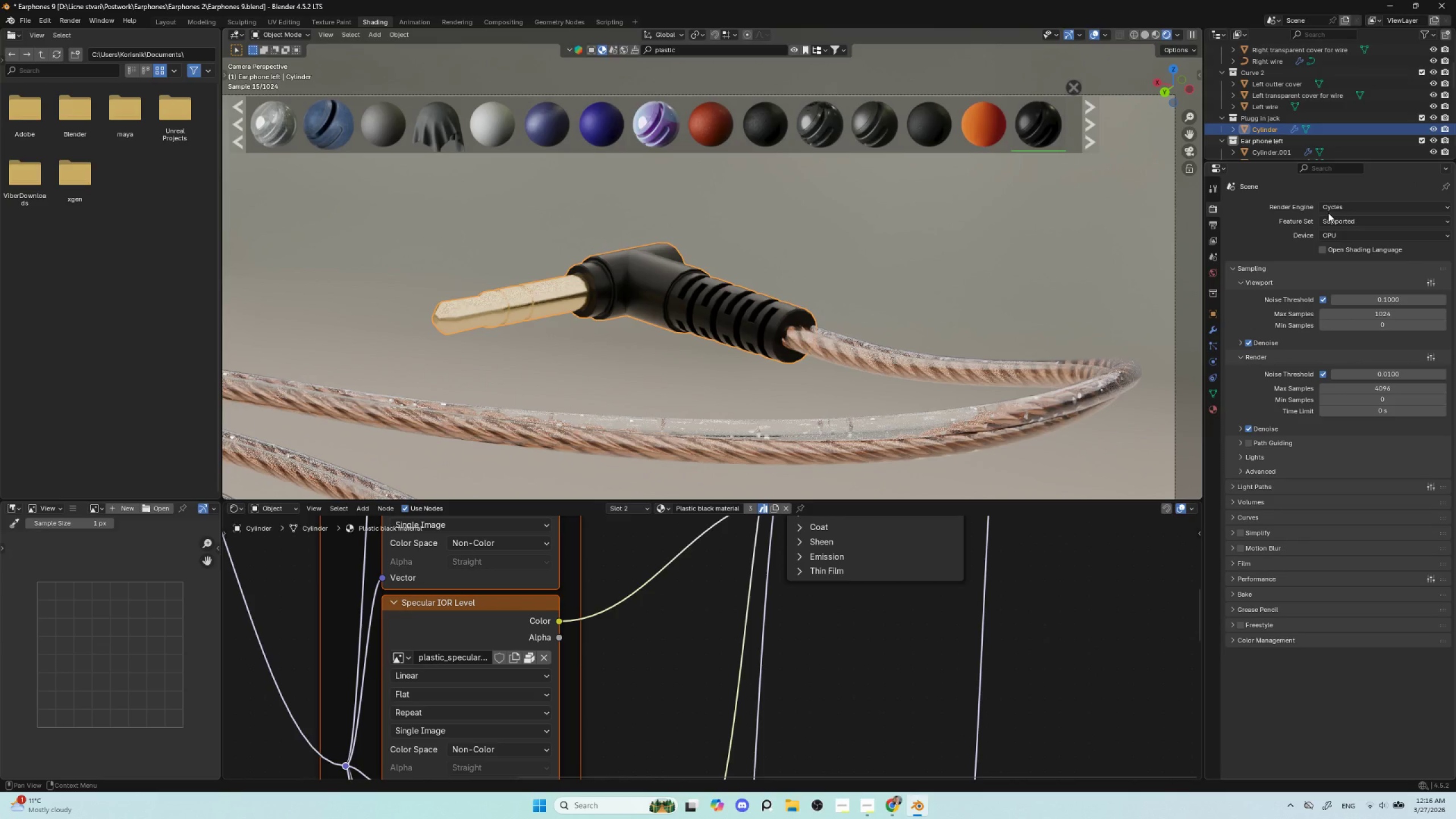 
left_click([1338, 208])
 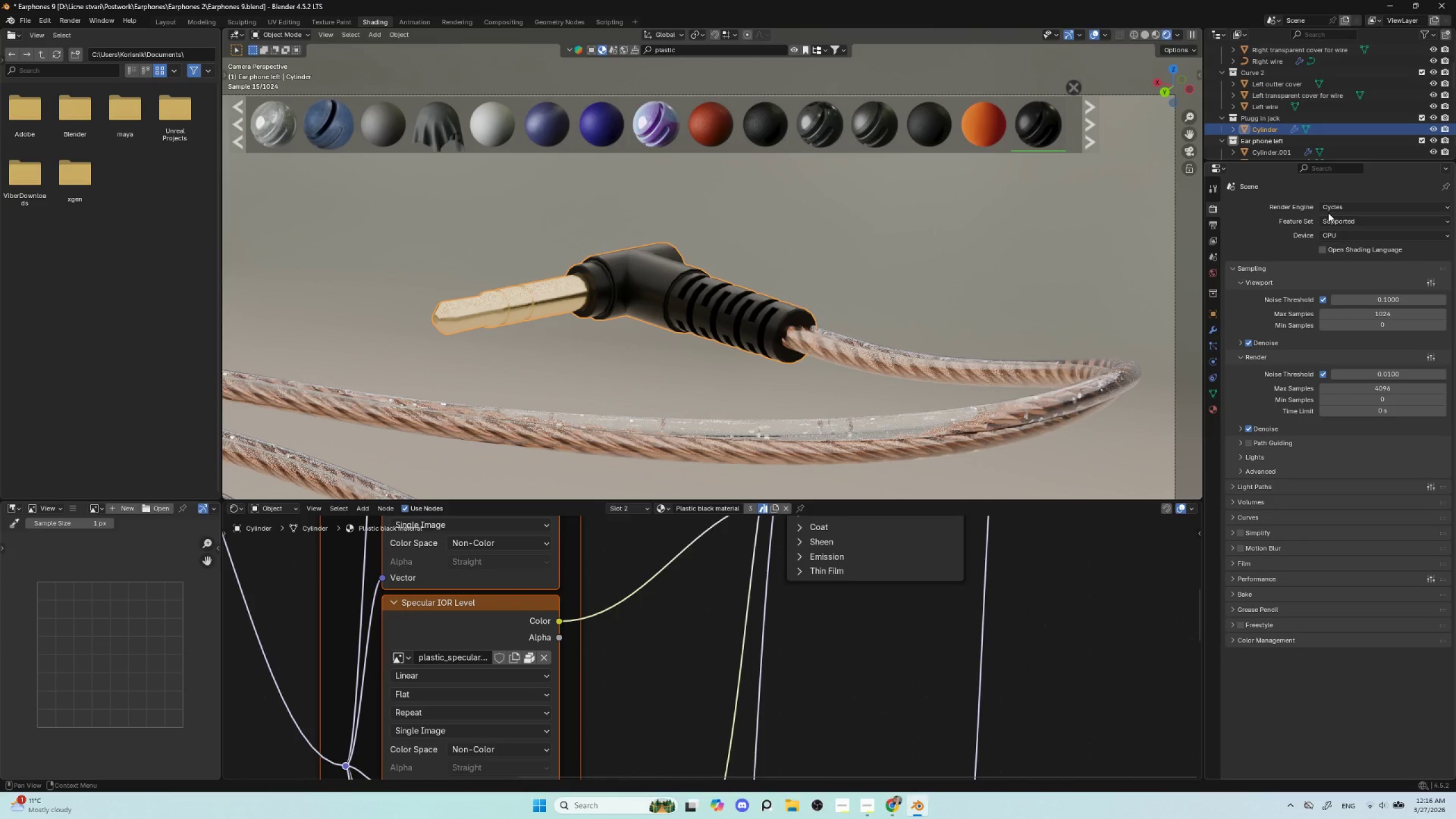 
left_click([1339, 218])
 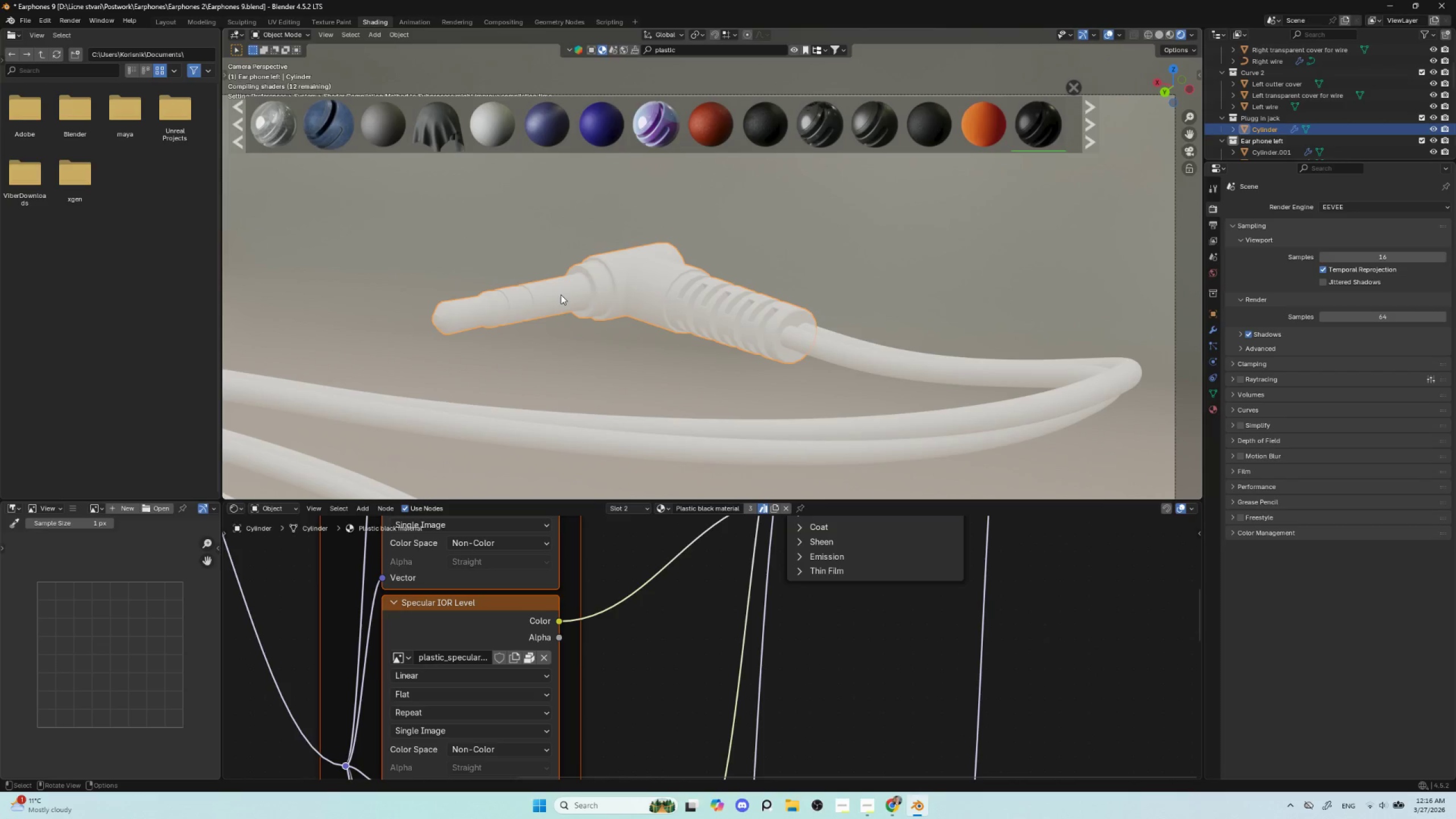 
left_click([562, 292])
 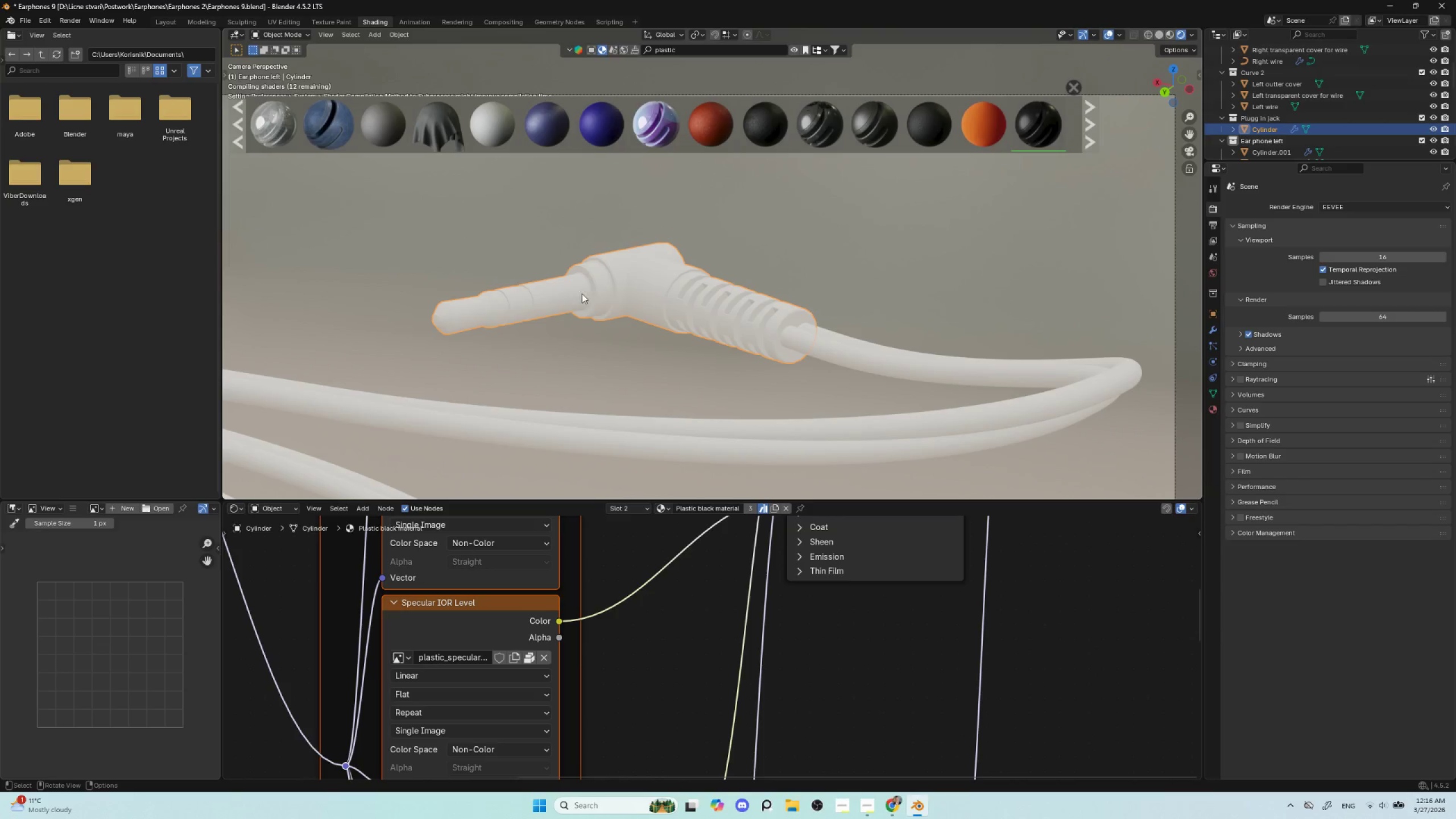 
key(Tab)
 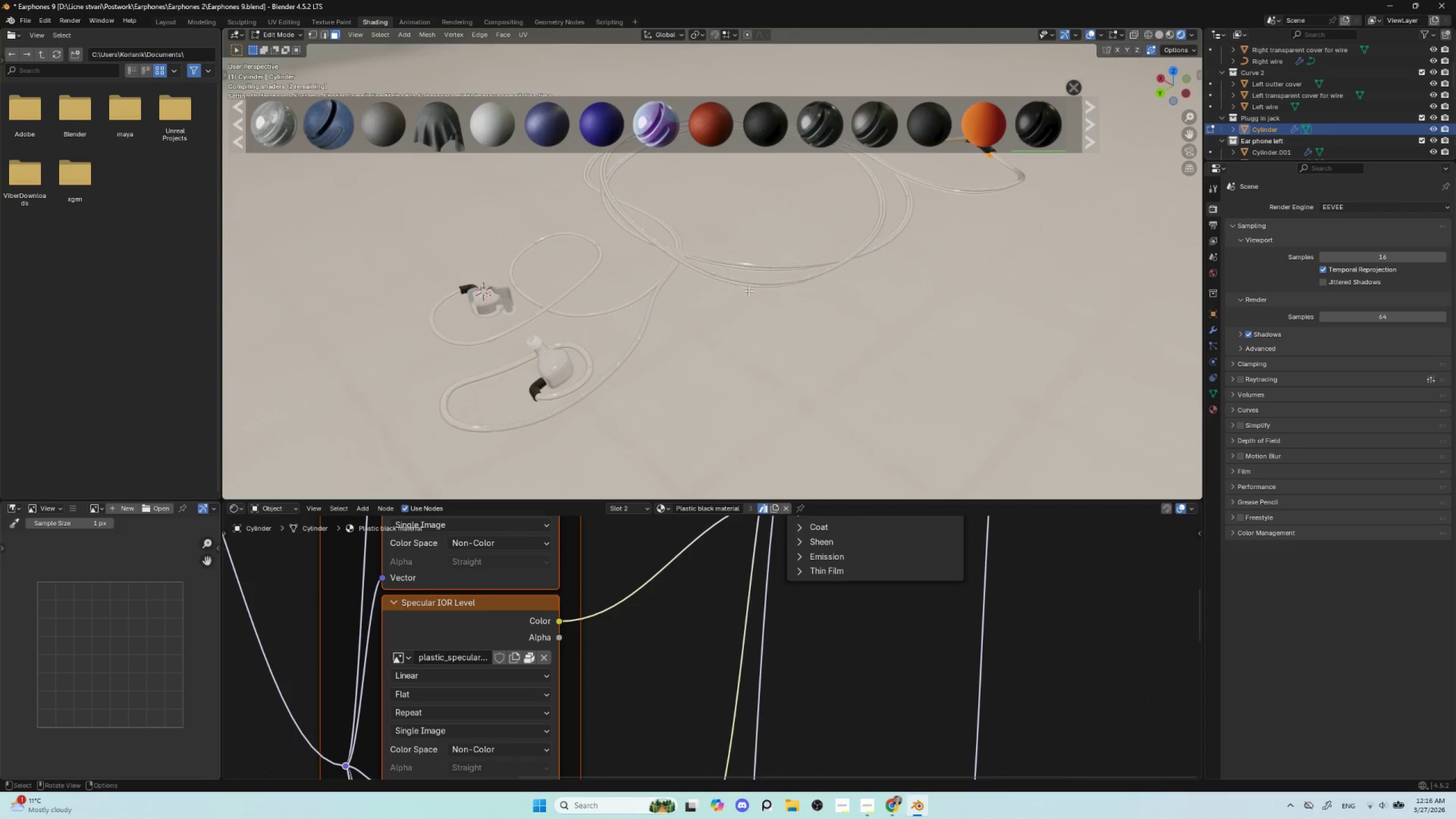 
key(NumpadDecimal)
 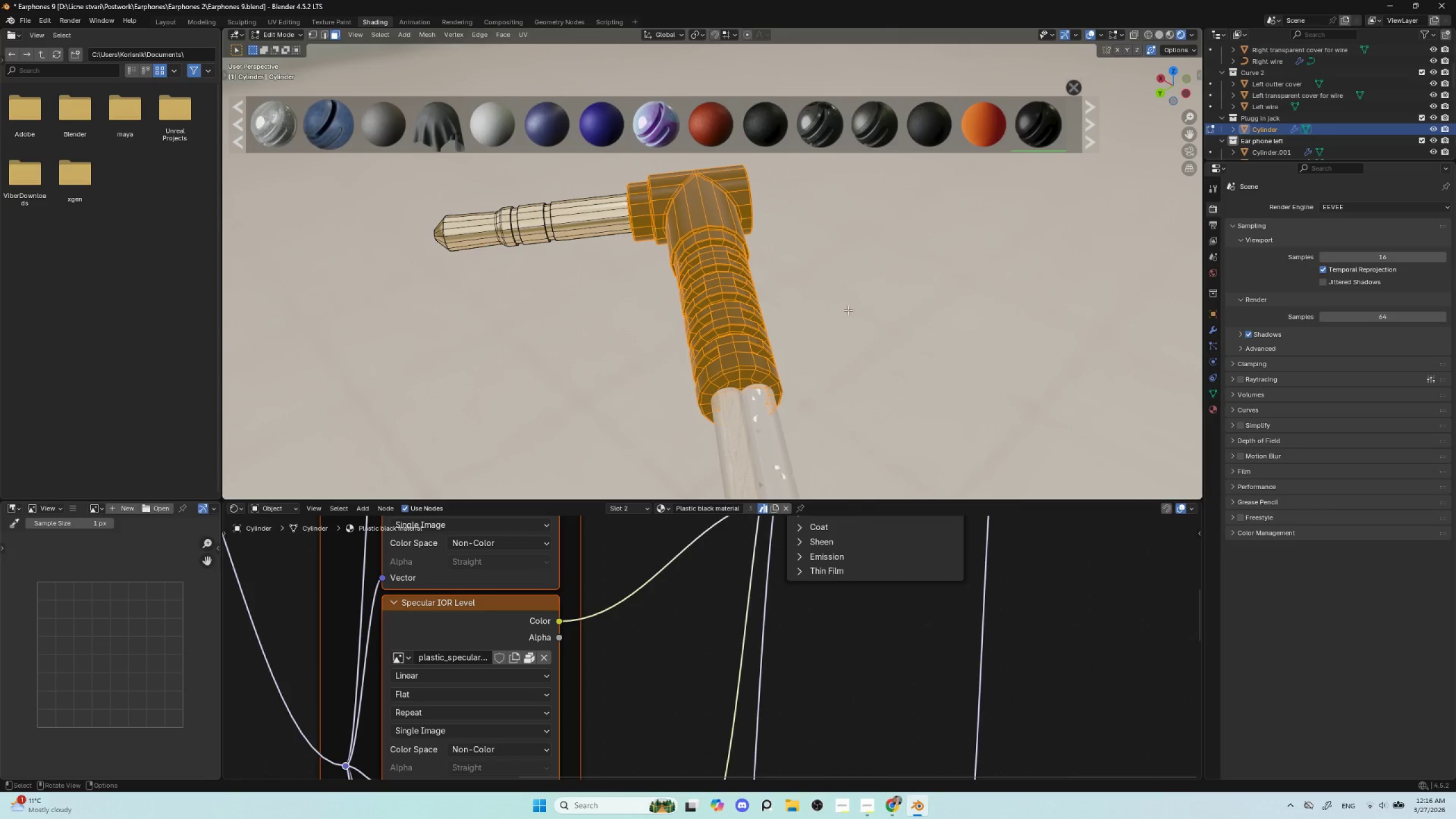 
scroll: coordinate [820, 300], scroll_direction: up, amount: 1.0
 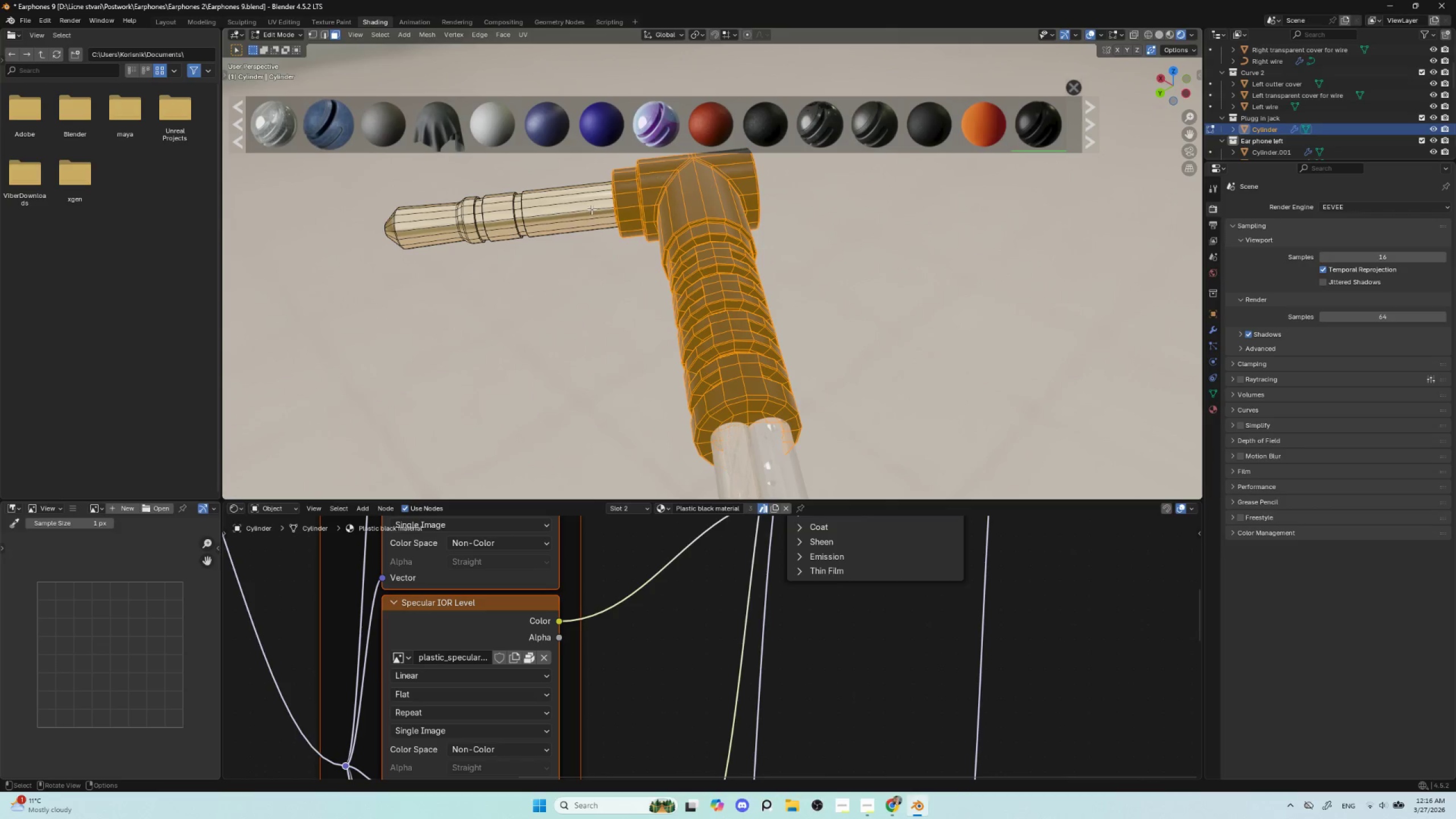 
hold_key(key=AltLeft, duration=2.22)
left_click([516, 209])
 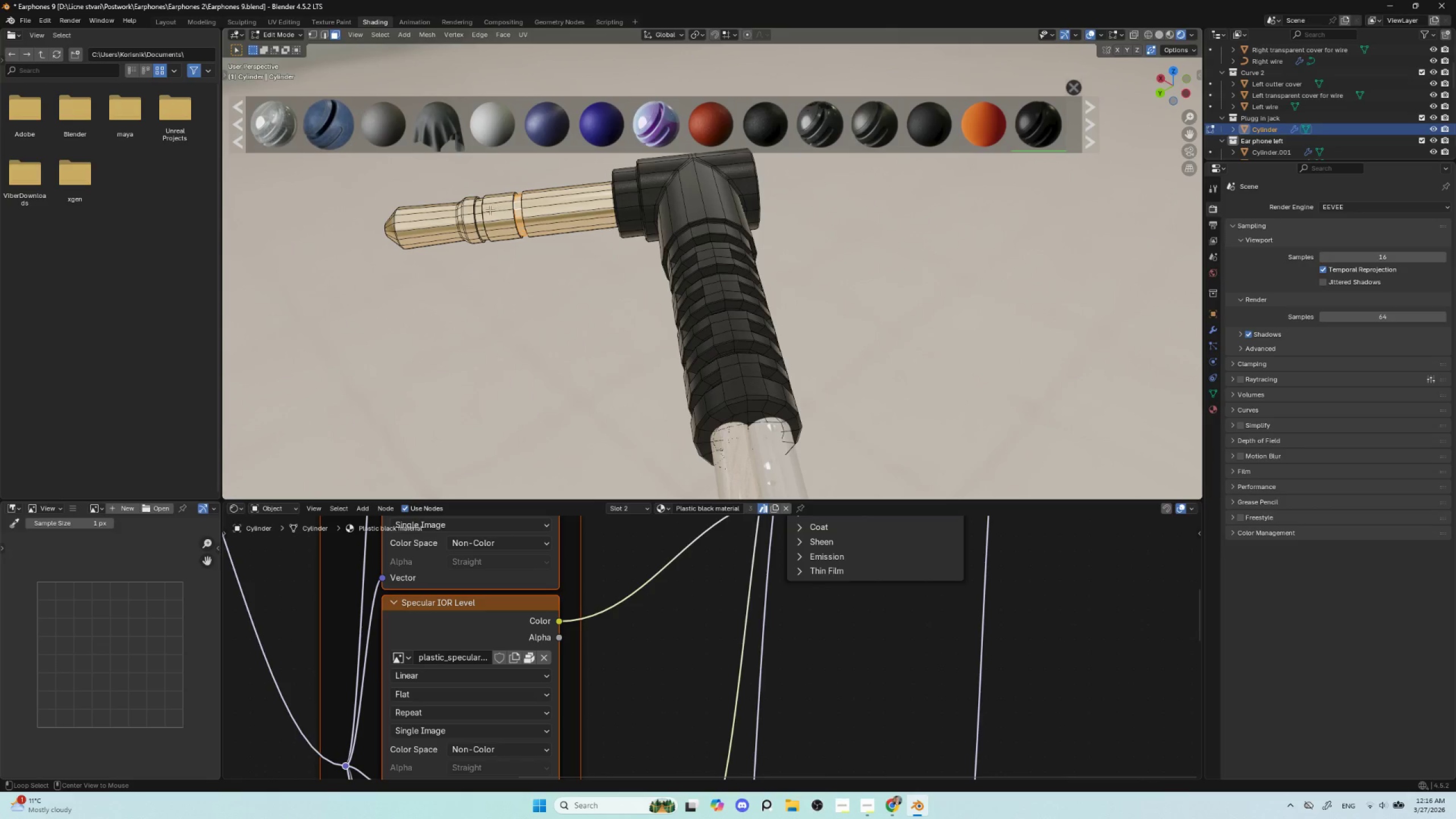 
hold_key(key=ShiftLeft, duration=1.05)
left_click([479, 212])
 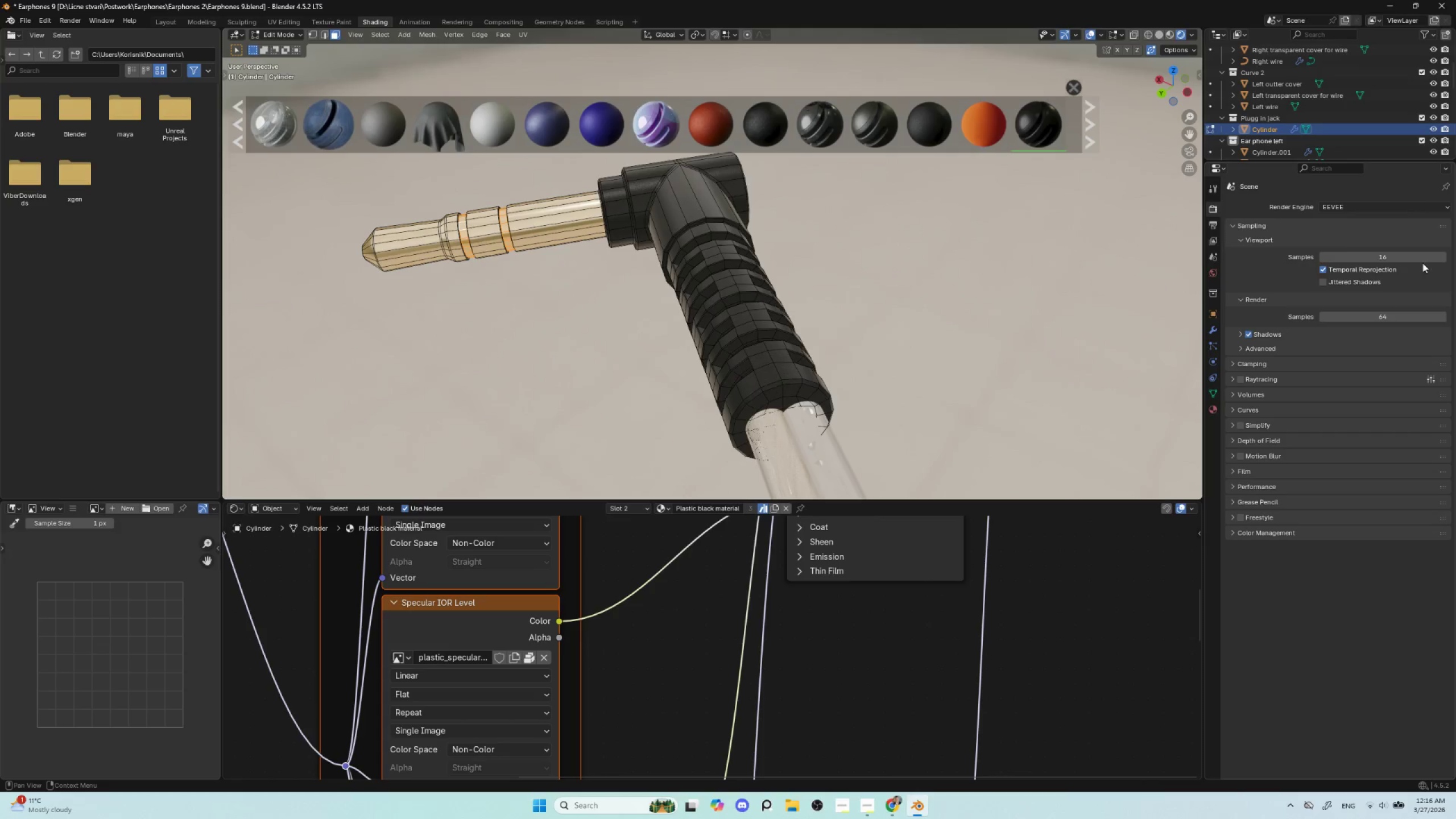 
left_click([1214, 404])
 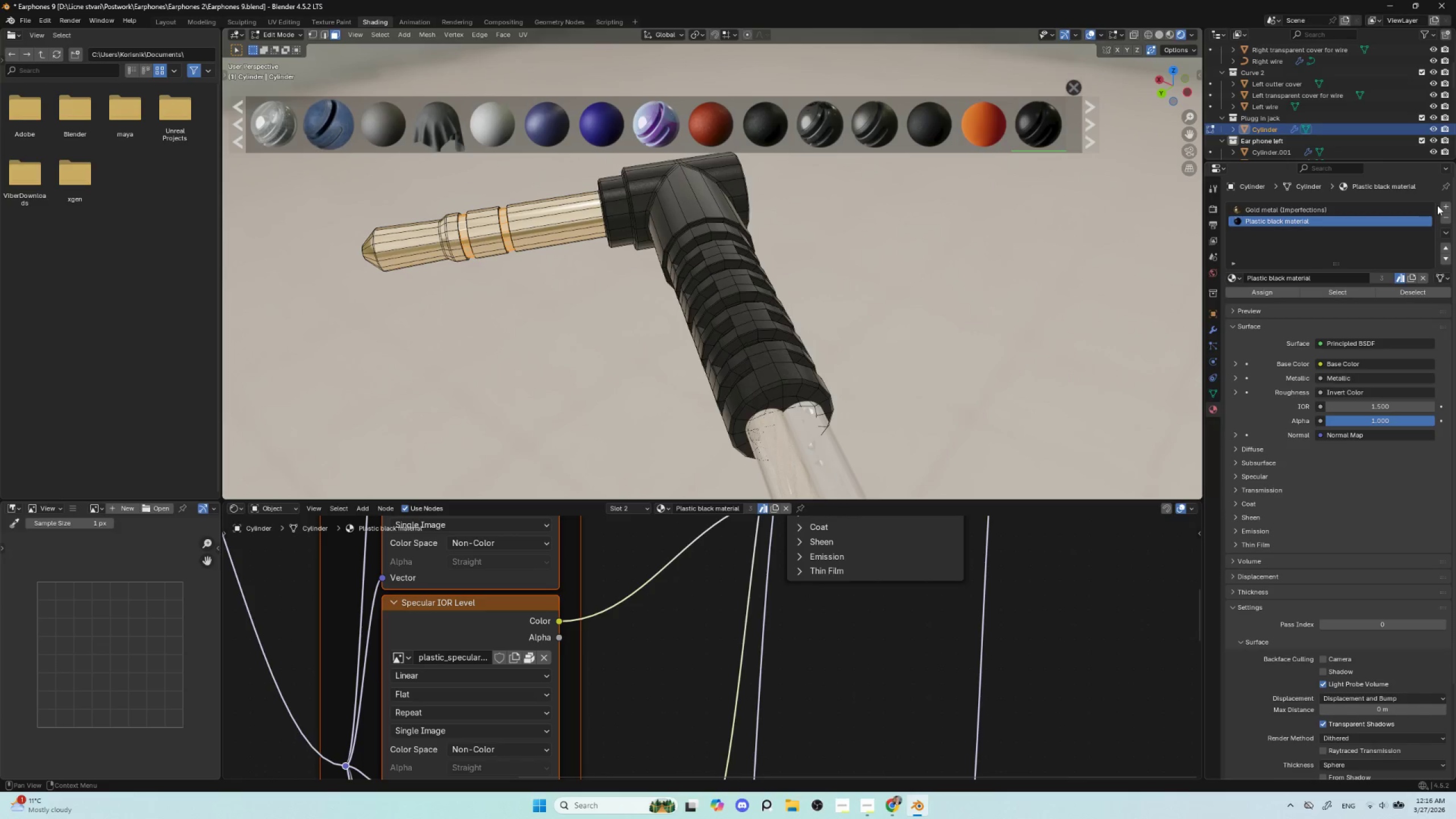 
left_click([1445, 203])
 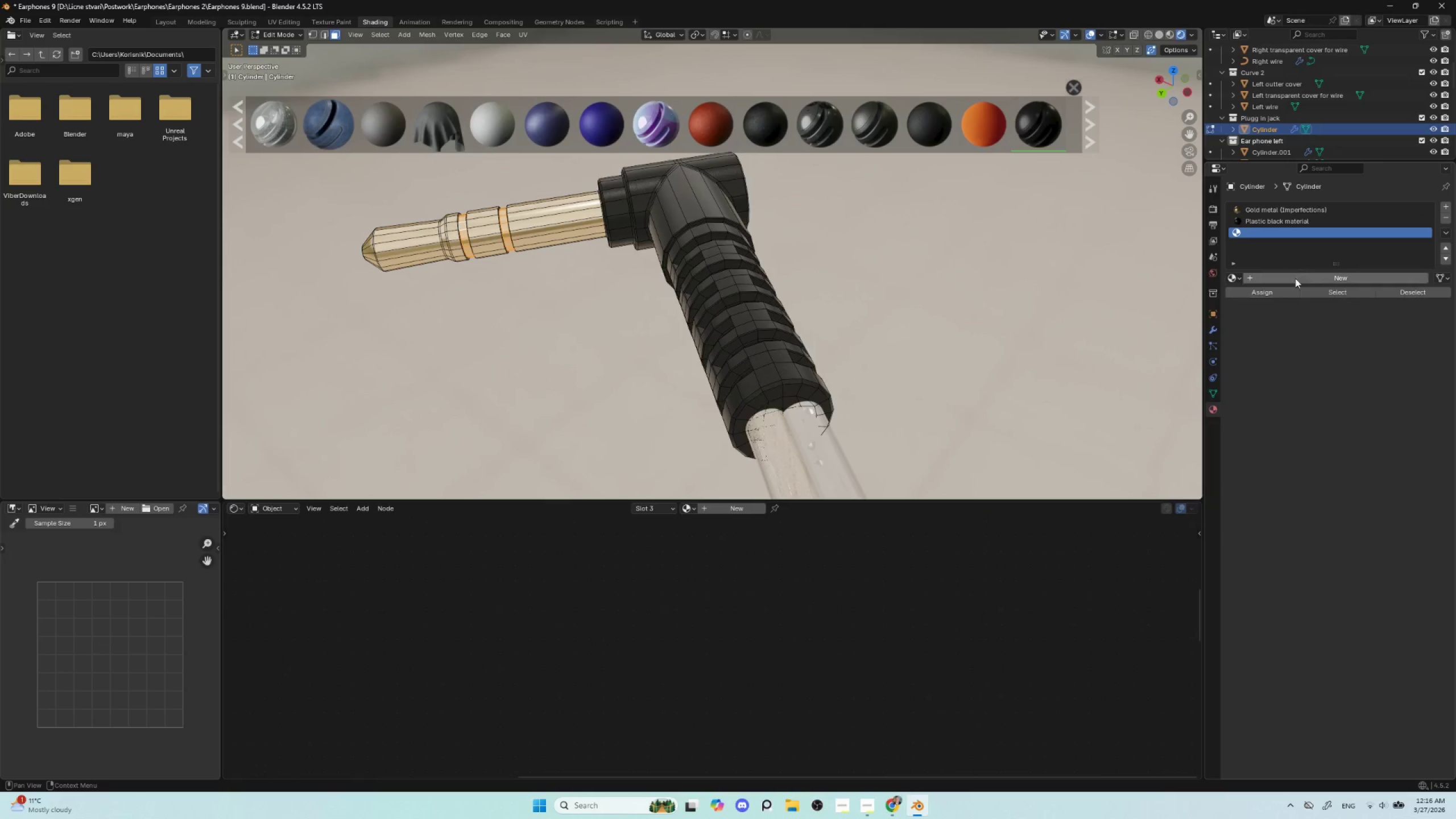 
left_click([1316, 277])
 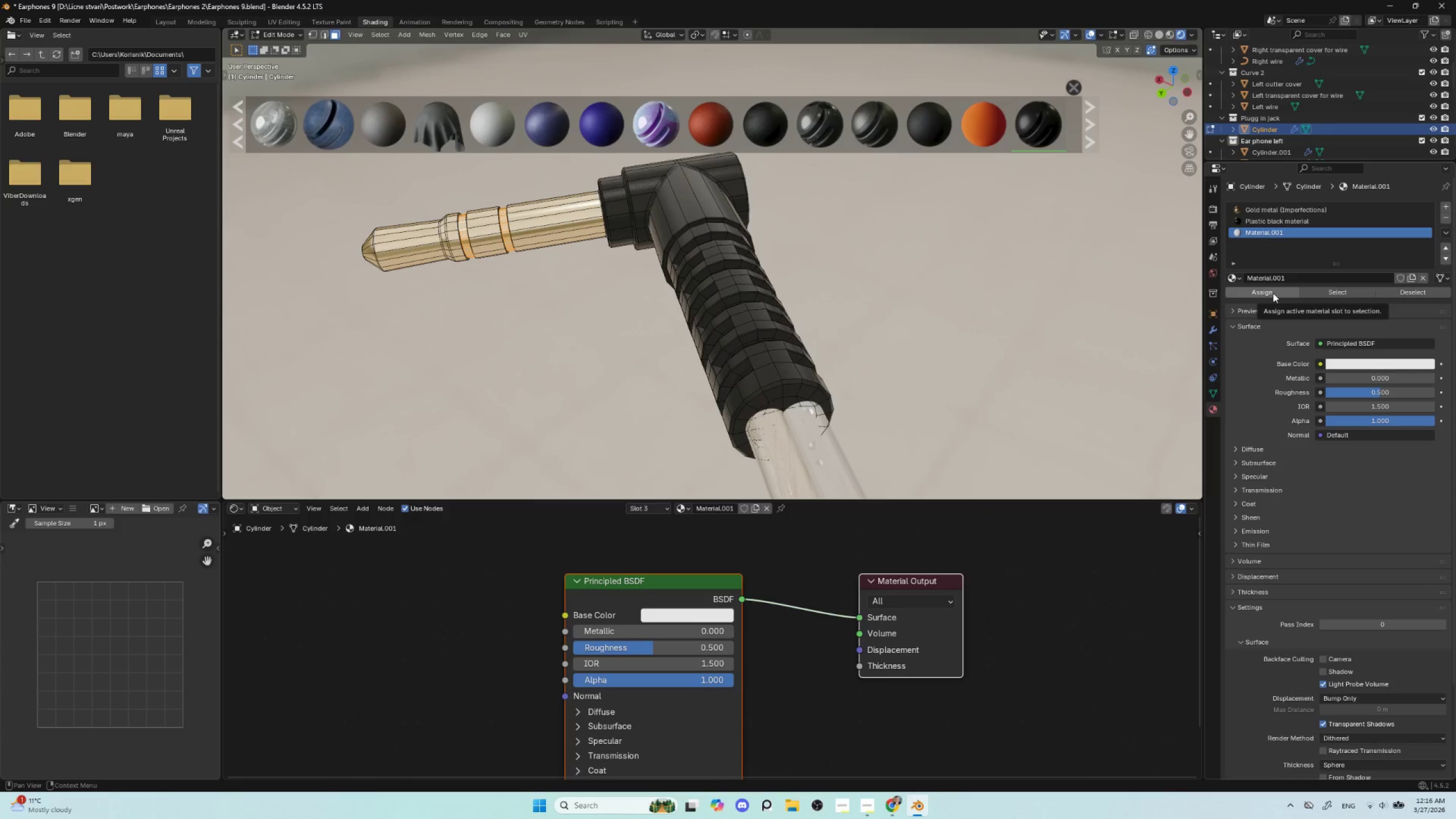 
left_click([1273, 293])
 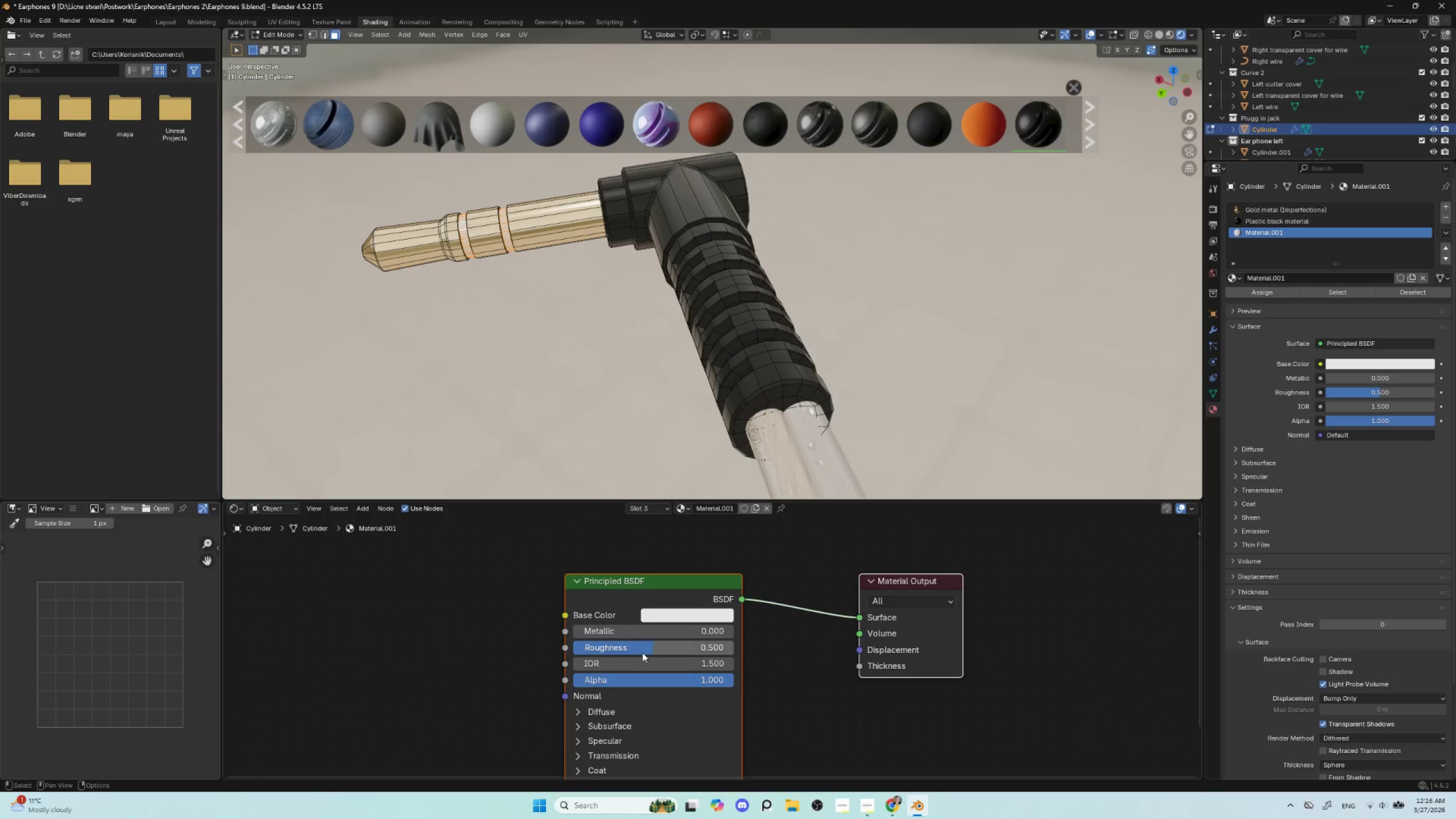 
left_click_drag(start_coordinate=[647, 647], to_coordinate=[607, 159])
 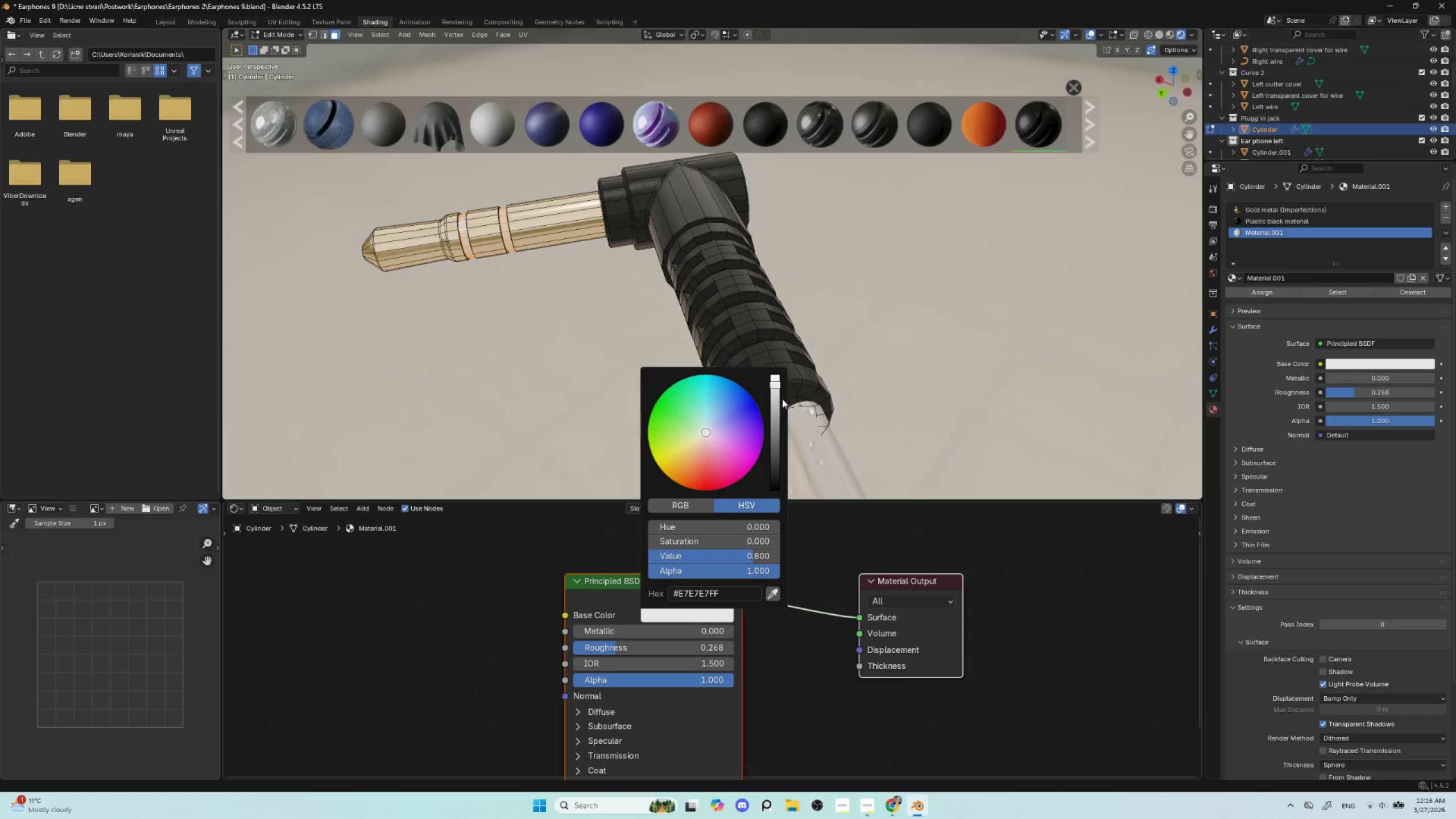 
left_click_drag(start_coordinate=[776, 384], to_coordinate=[771, 389])
 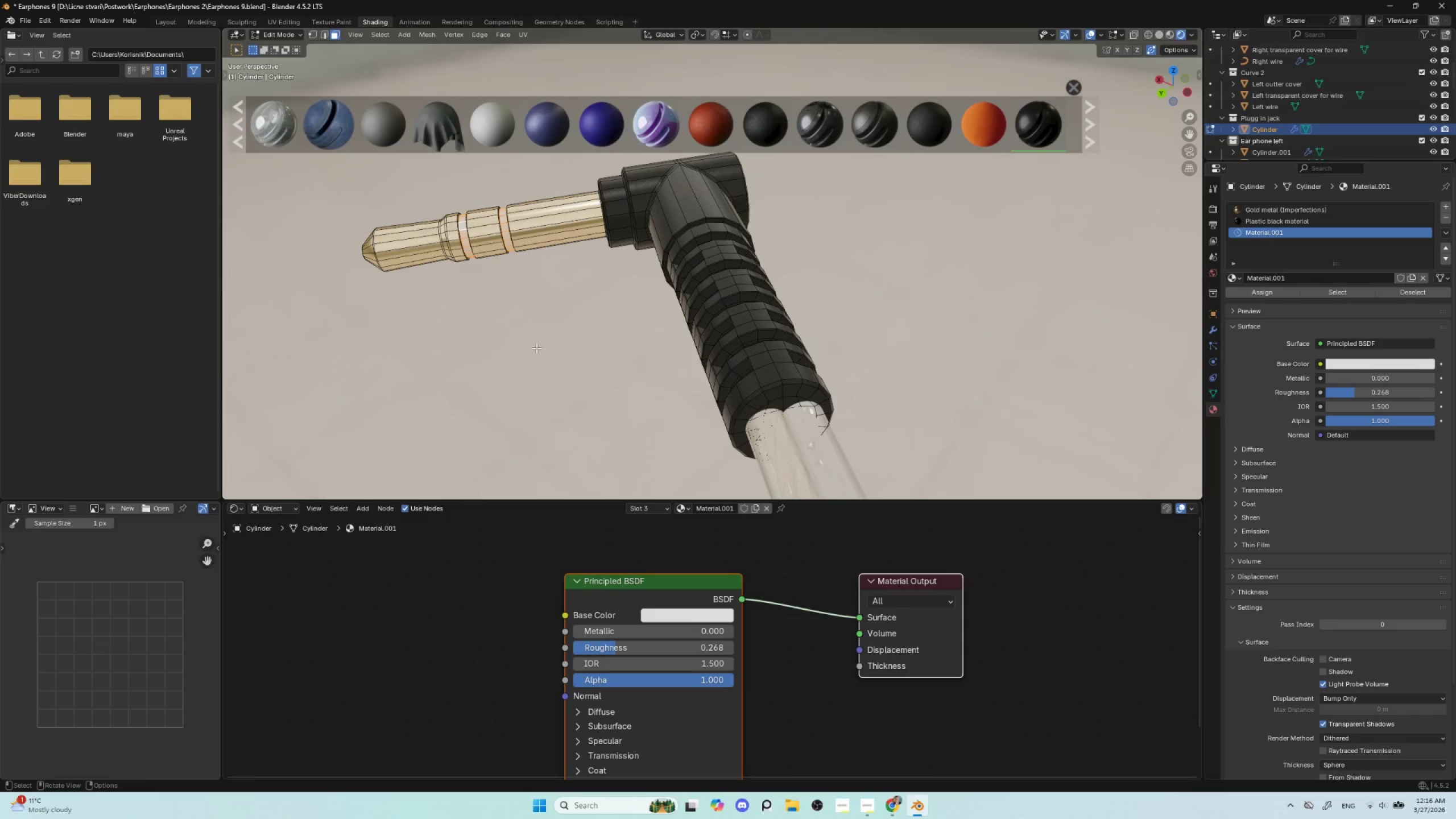 
key(Tab)
 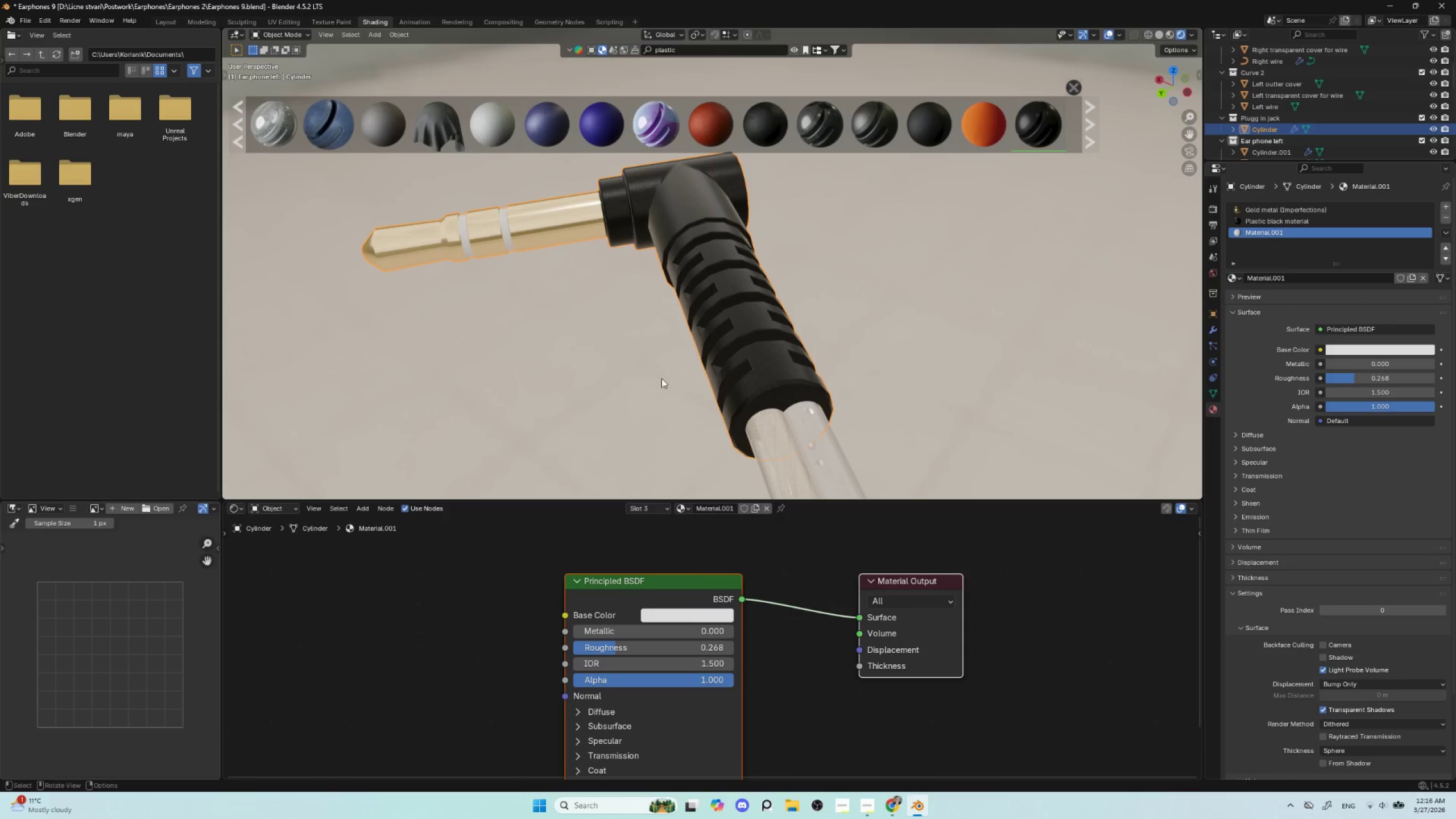 
scroll: coordinate [743, 372], scroll_direction: down, amount: 8.0
 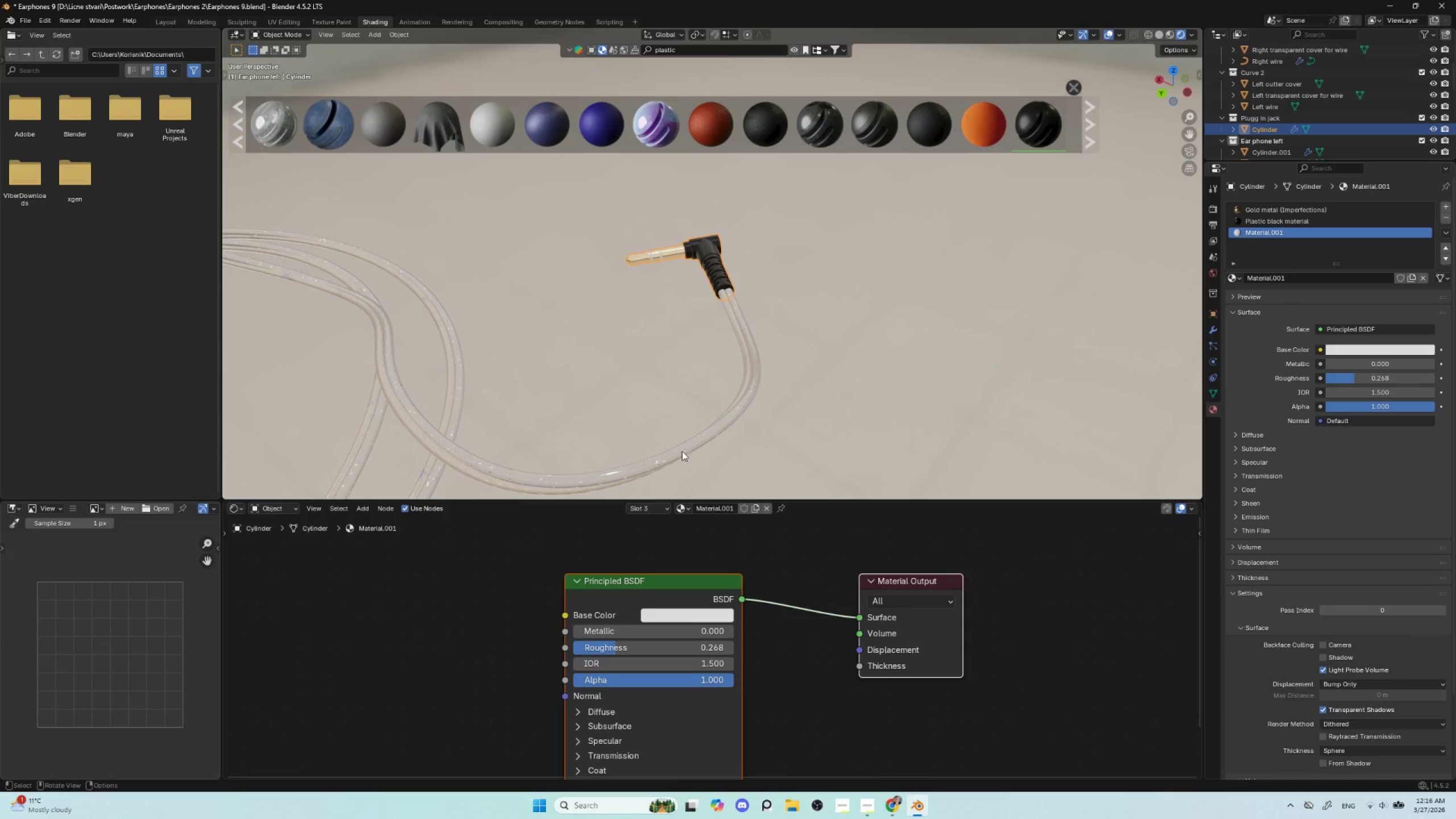 
key(Numpad0)
 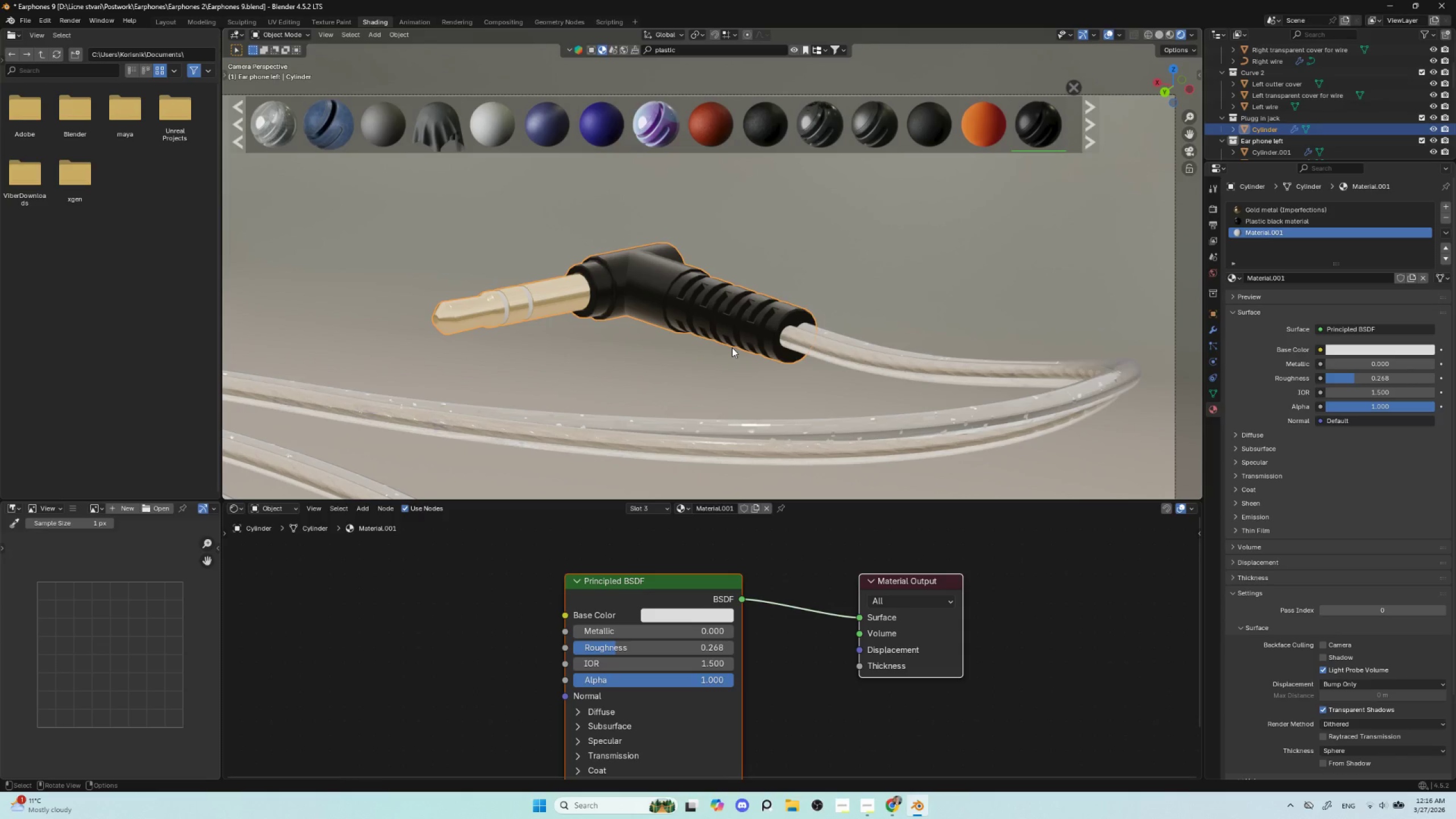 
scroll: coordinate [729, 354], scroll_direction: down, amount: 4.0
 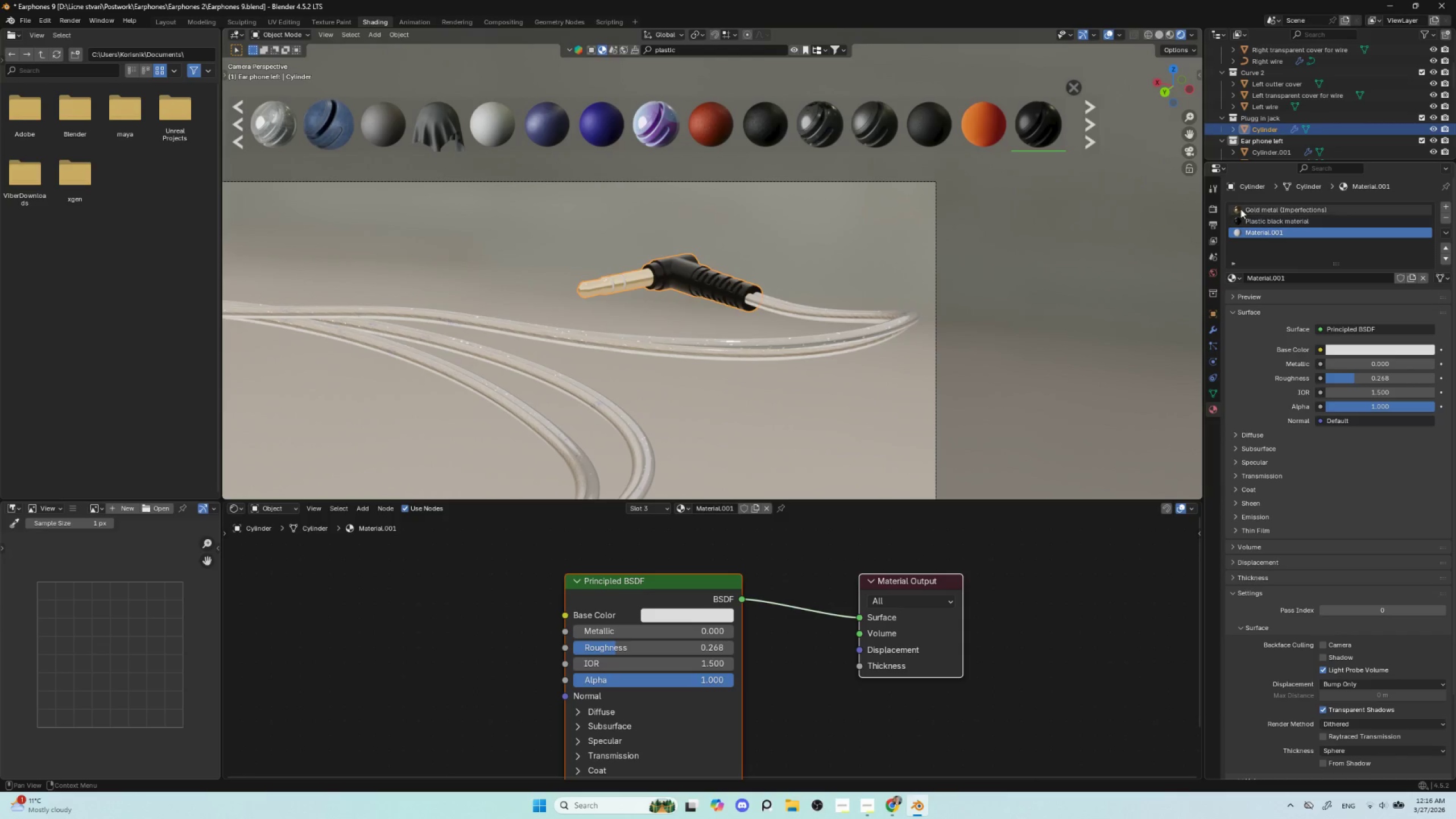 
left_click([1213, 210])
 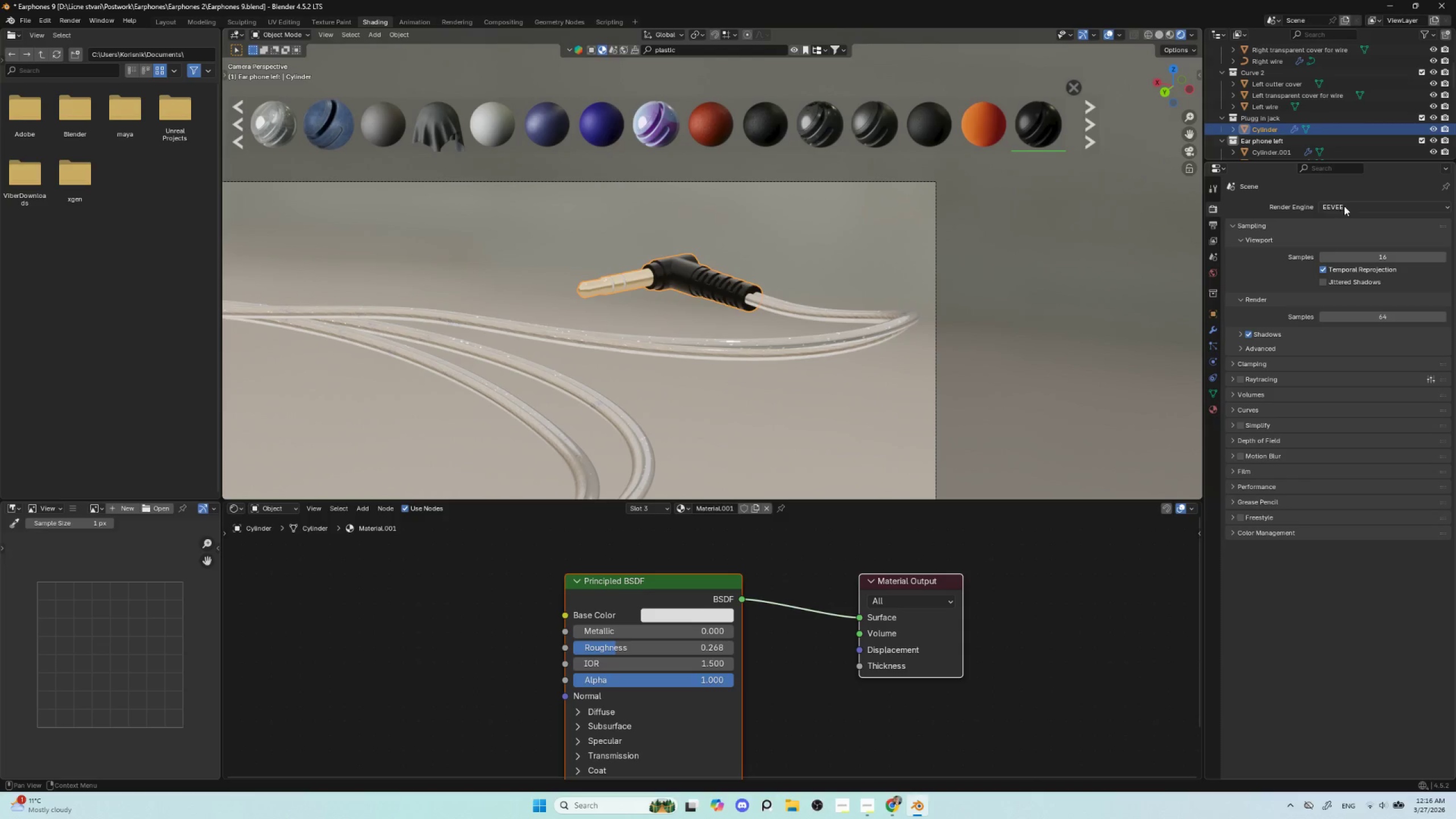 
left_click([1345, 205])
 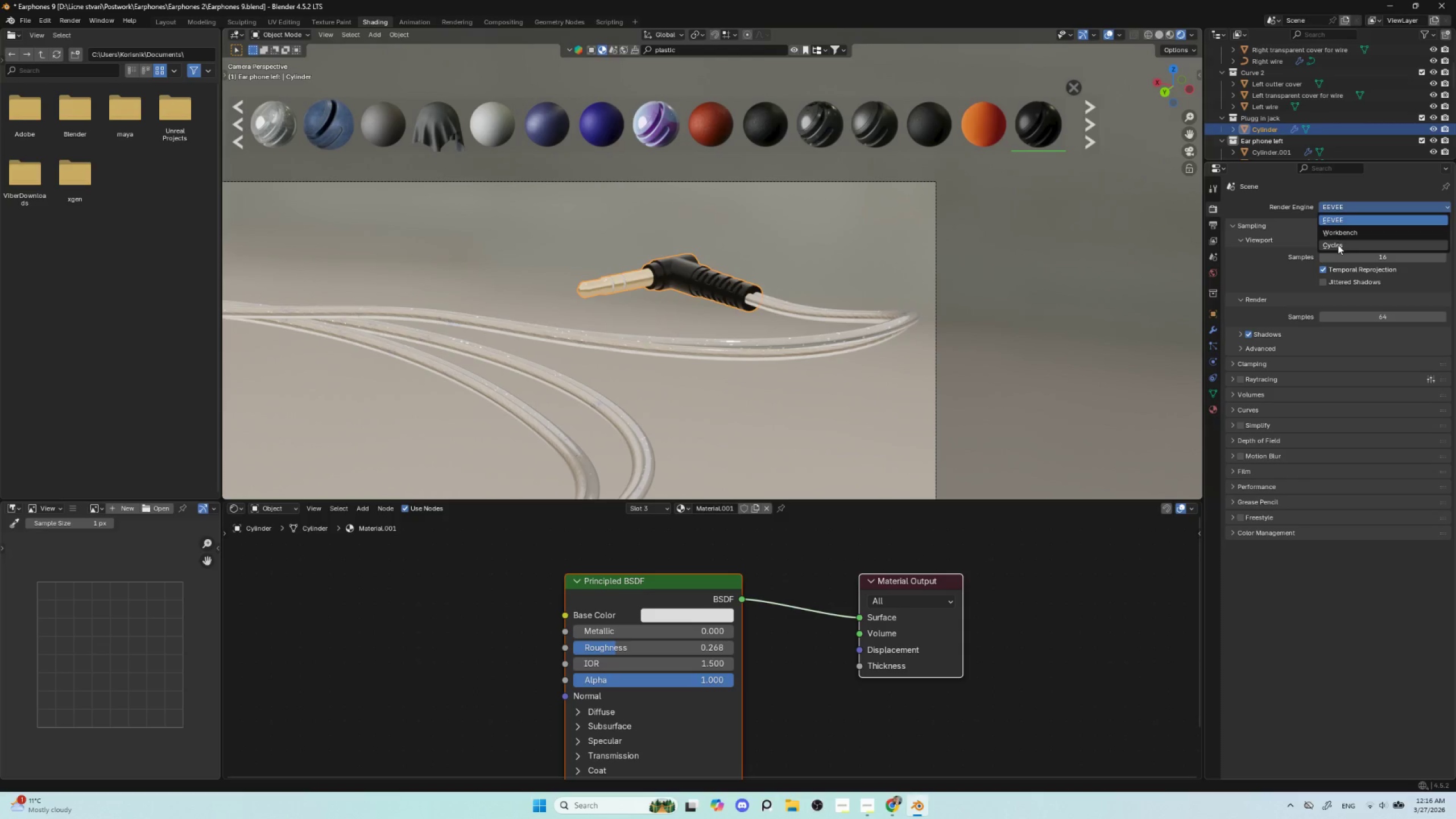 
left_click([1338, 245])
 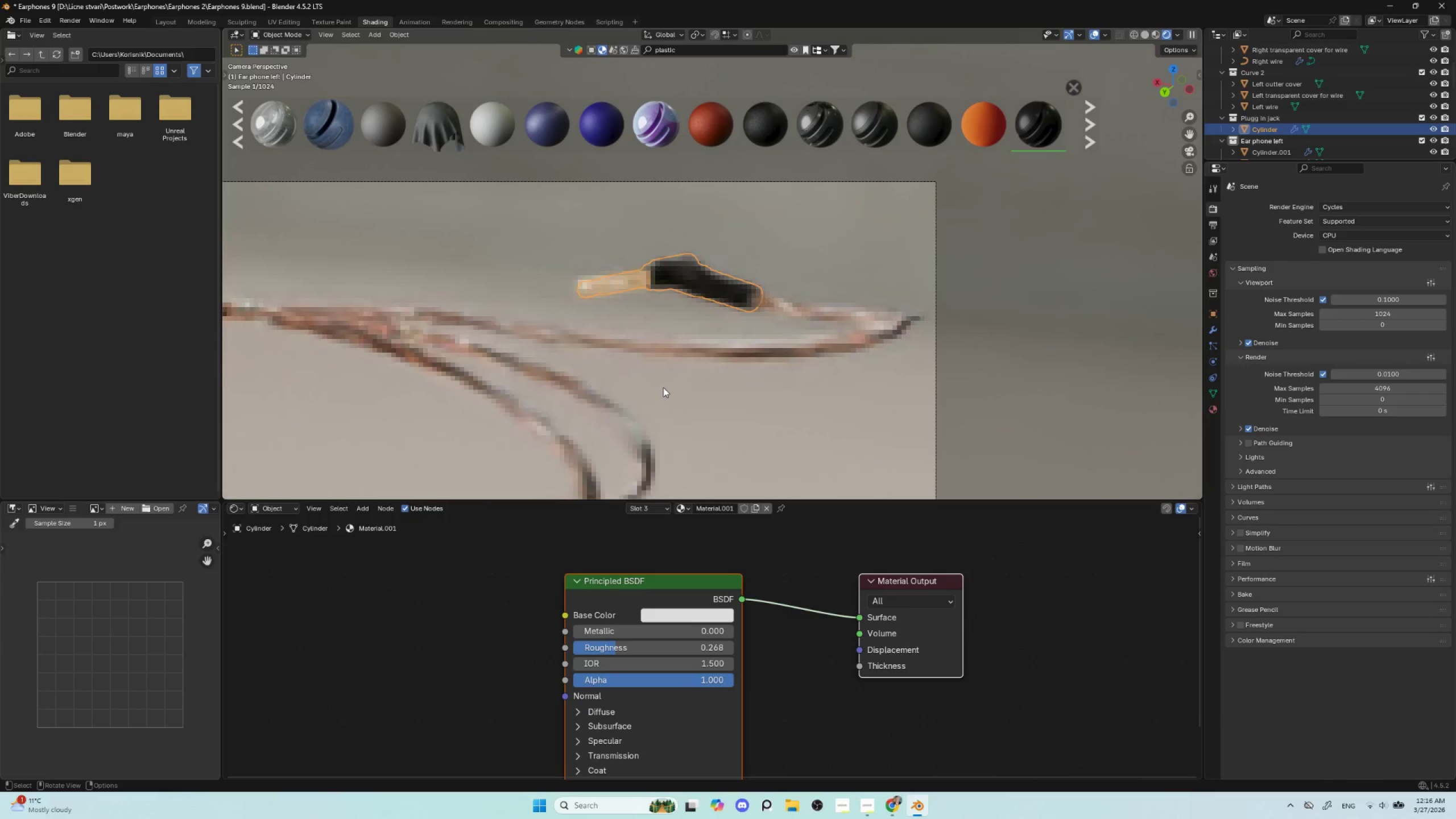 
scroll: coordinate [663, 387], scroll_direction: down, amount: 4.0
 